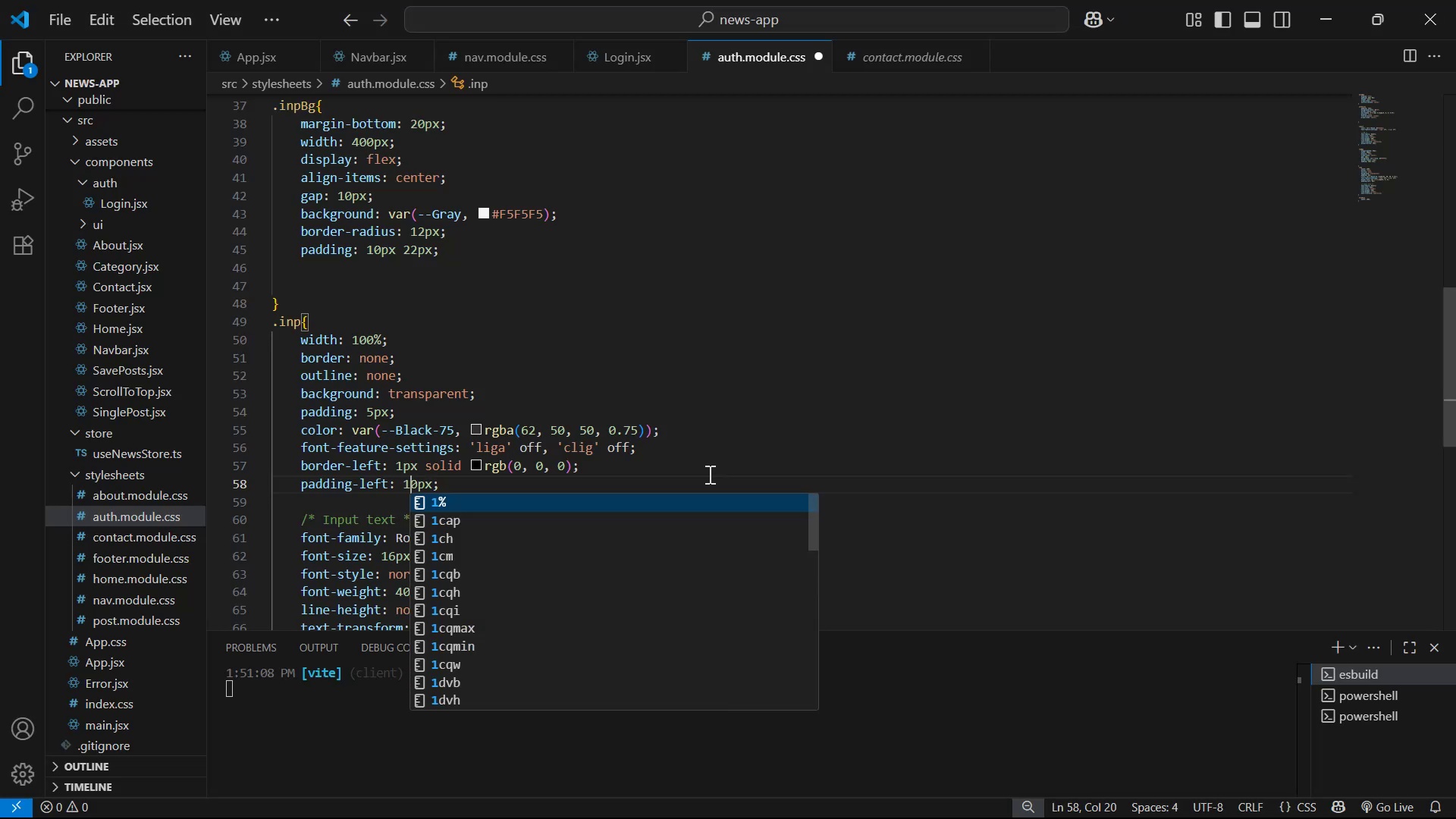 
key(Control+S)
 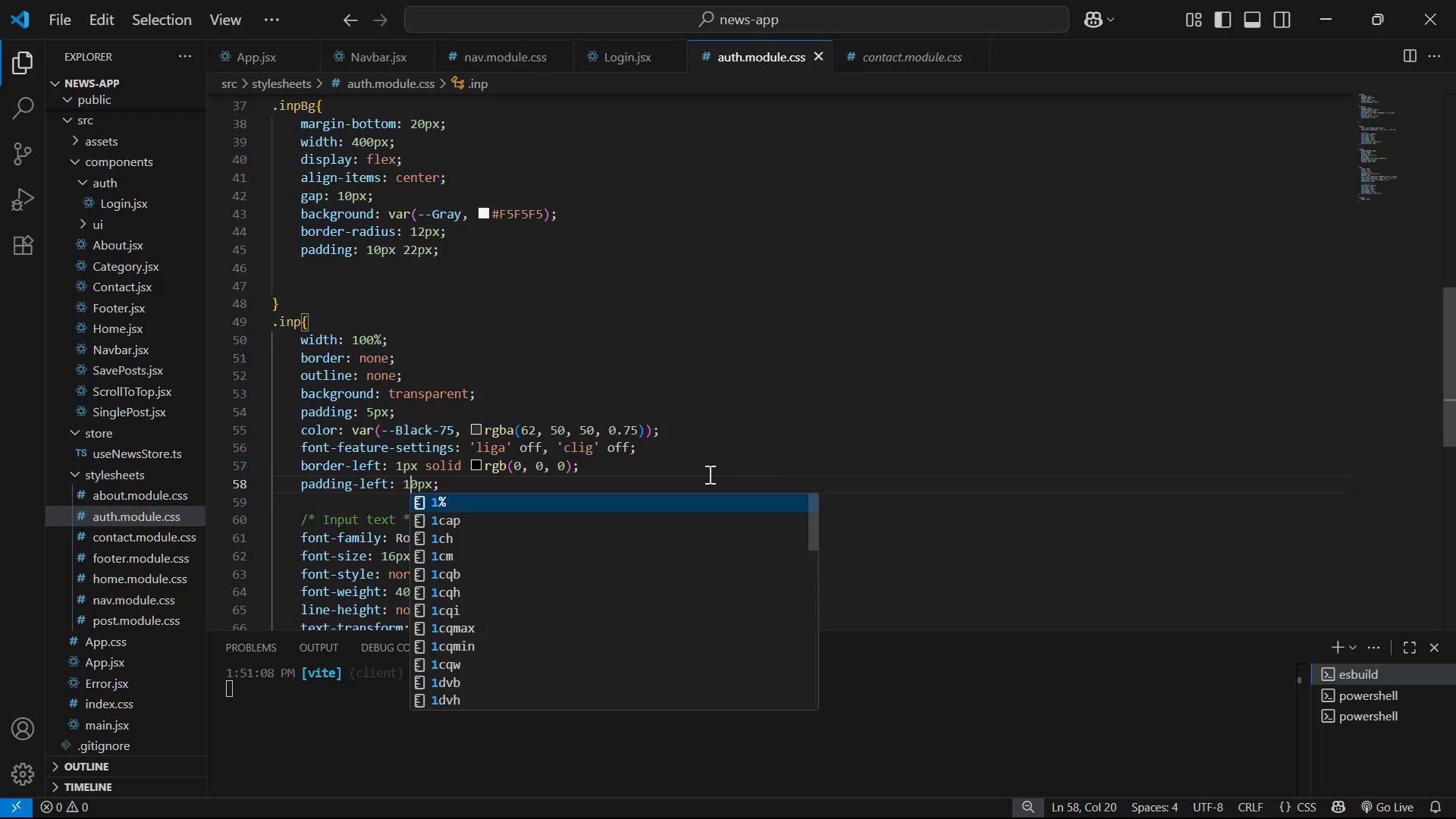 
key(Alt+AltLeft)
 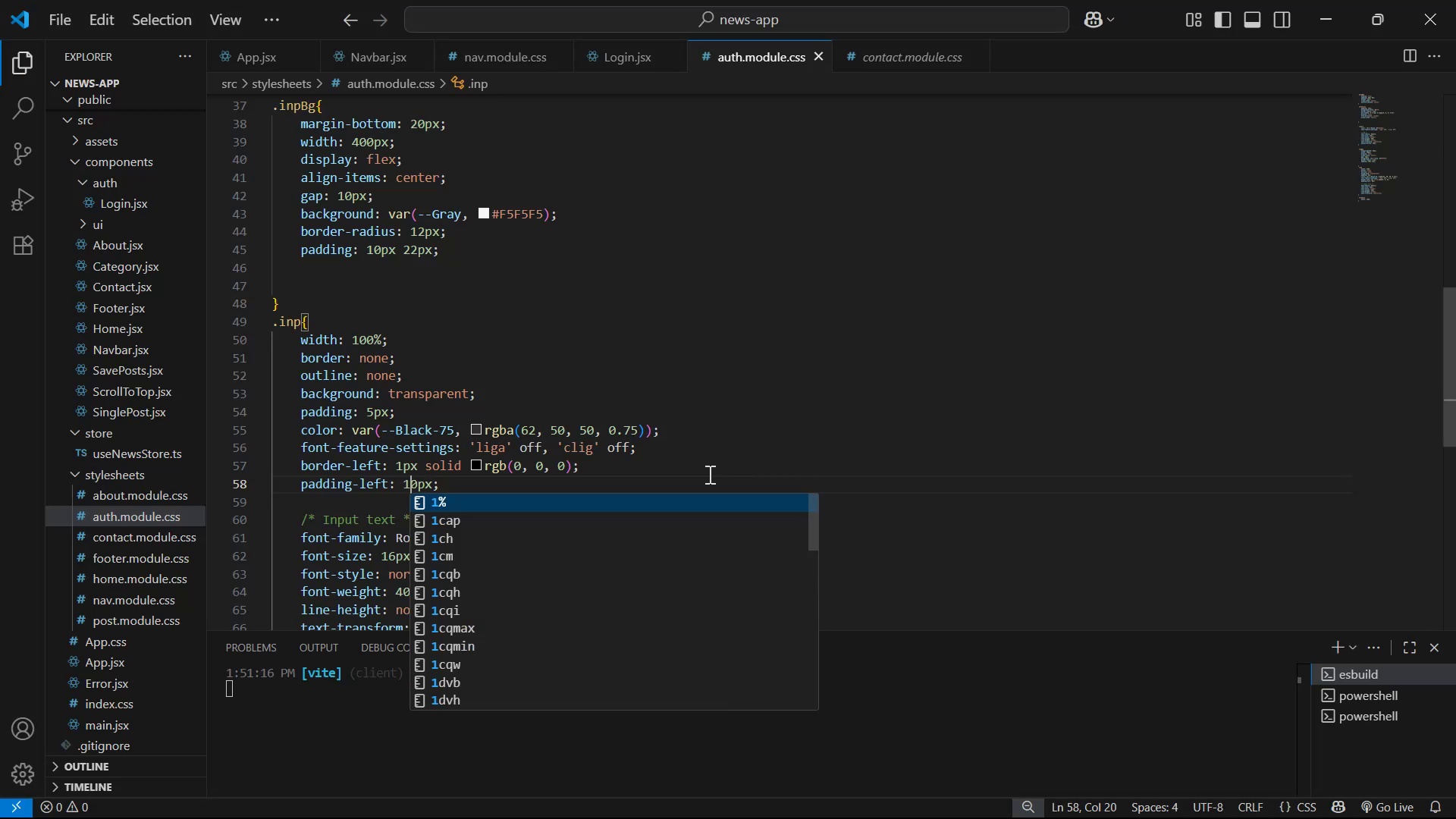 
key(Tab)
type(dsadsa)
 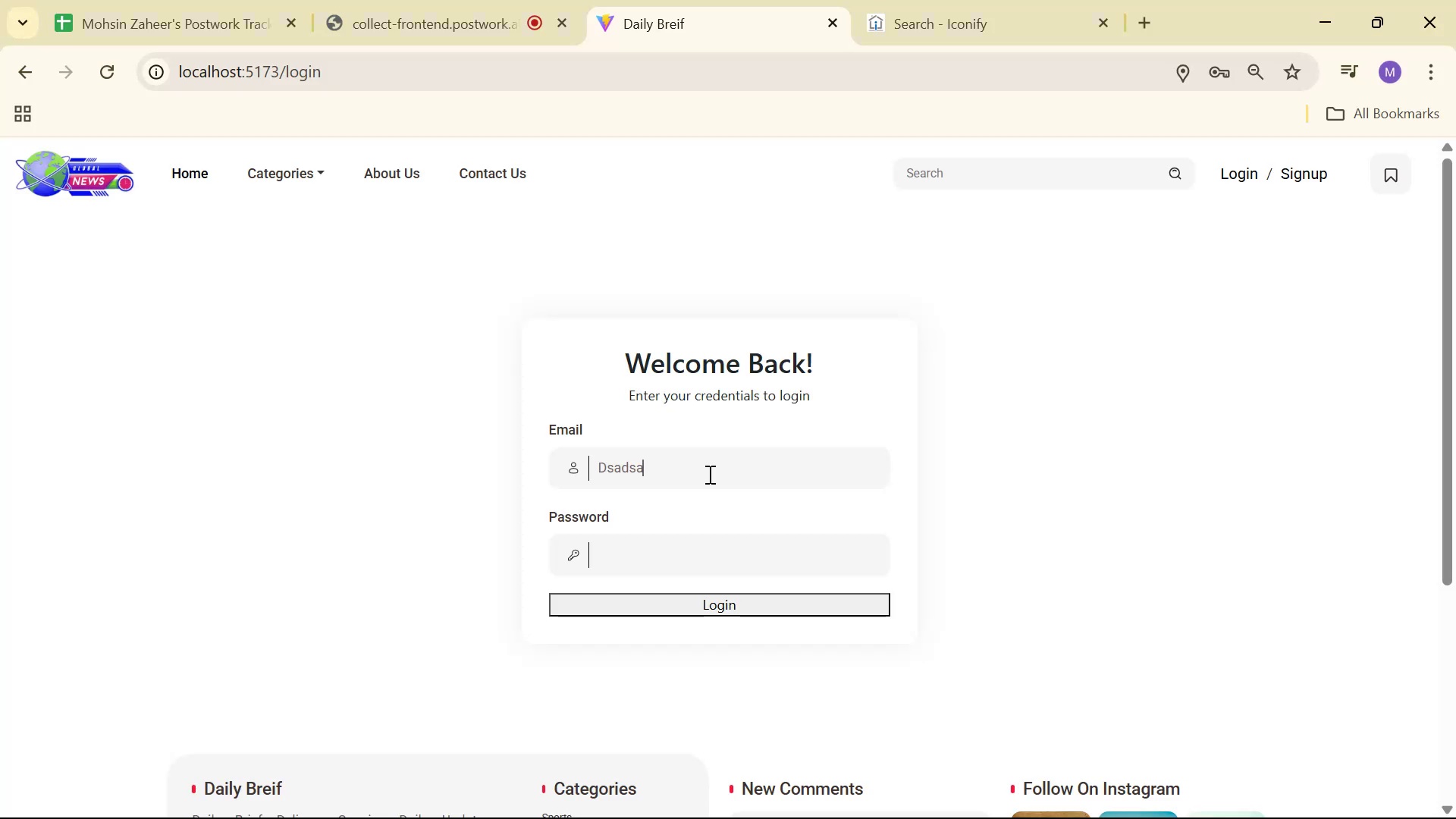 
hold_key(key=Backspace, duration=0.68)
 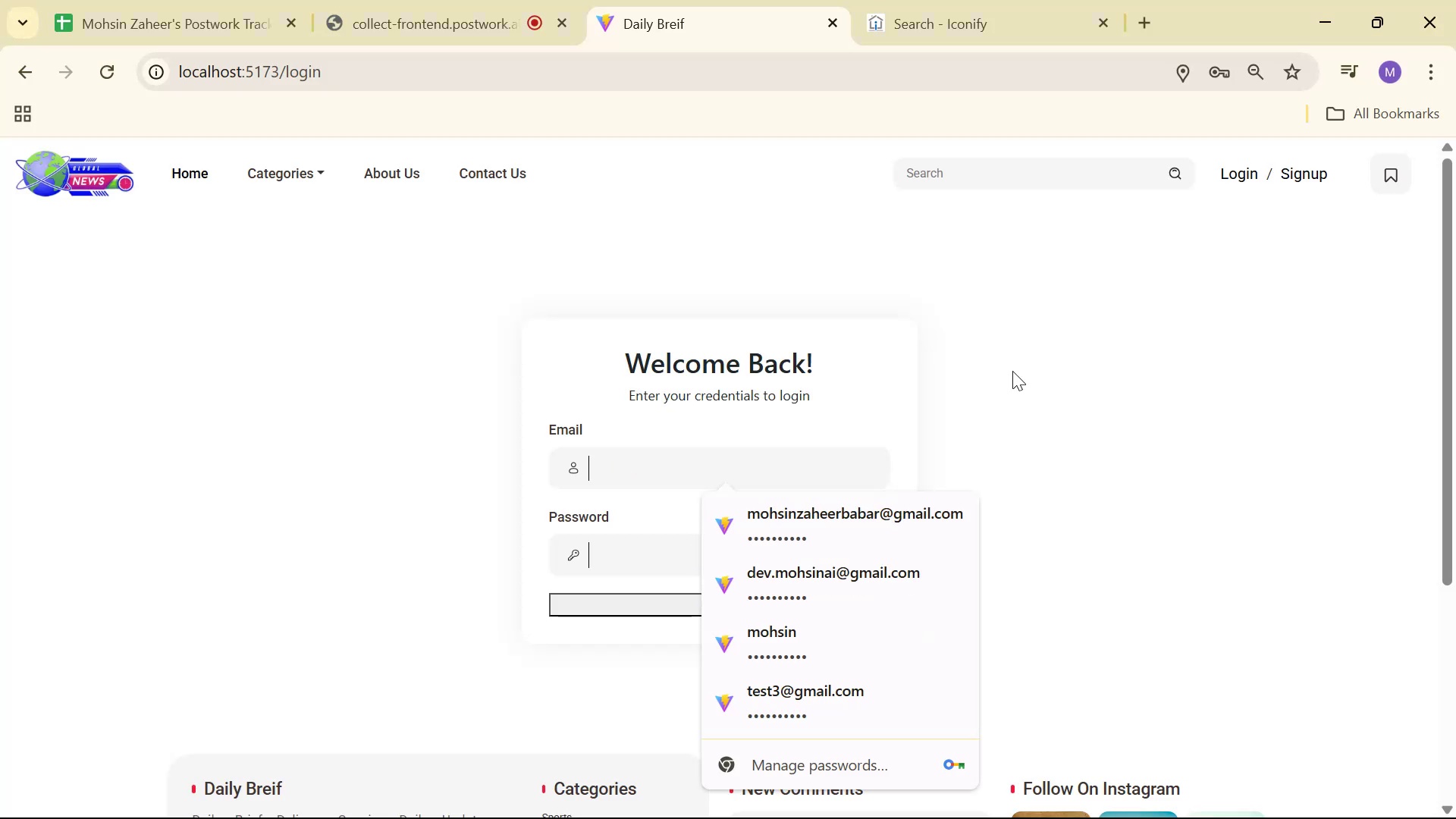 
left_click([1097, 344])
 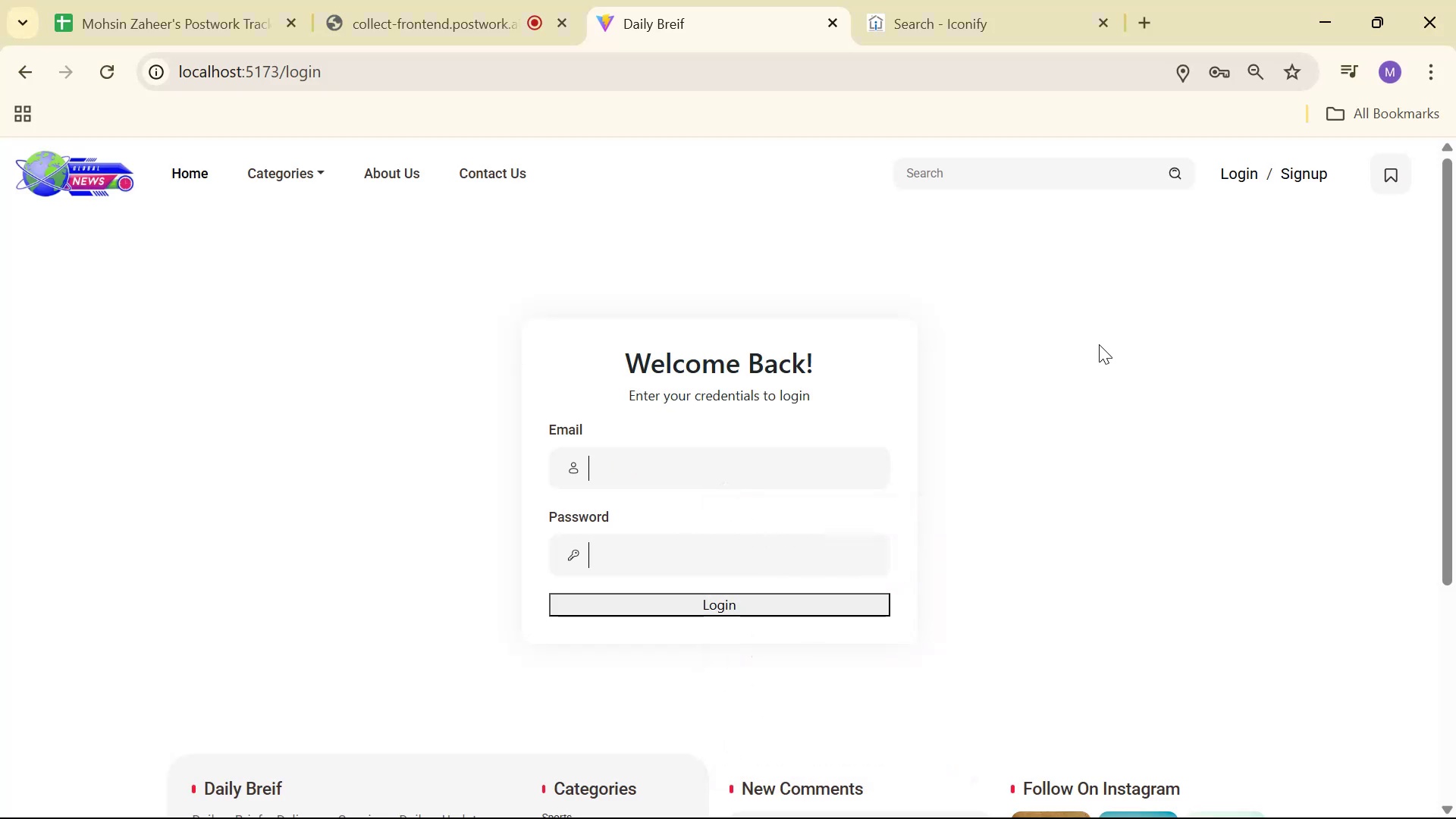 
key(Alt+Tab)
 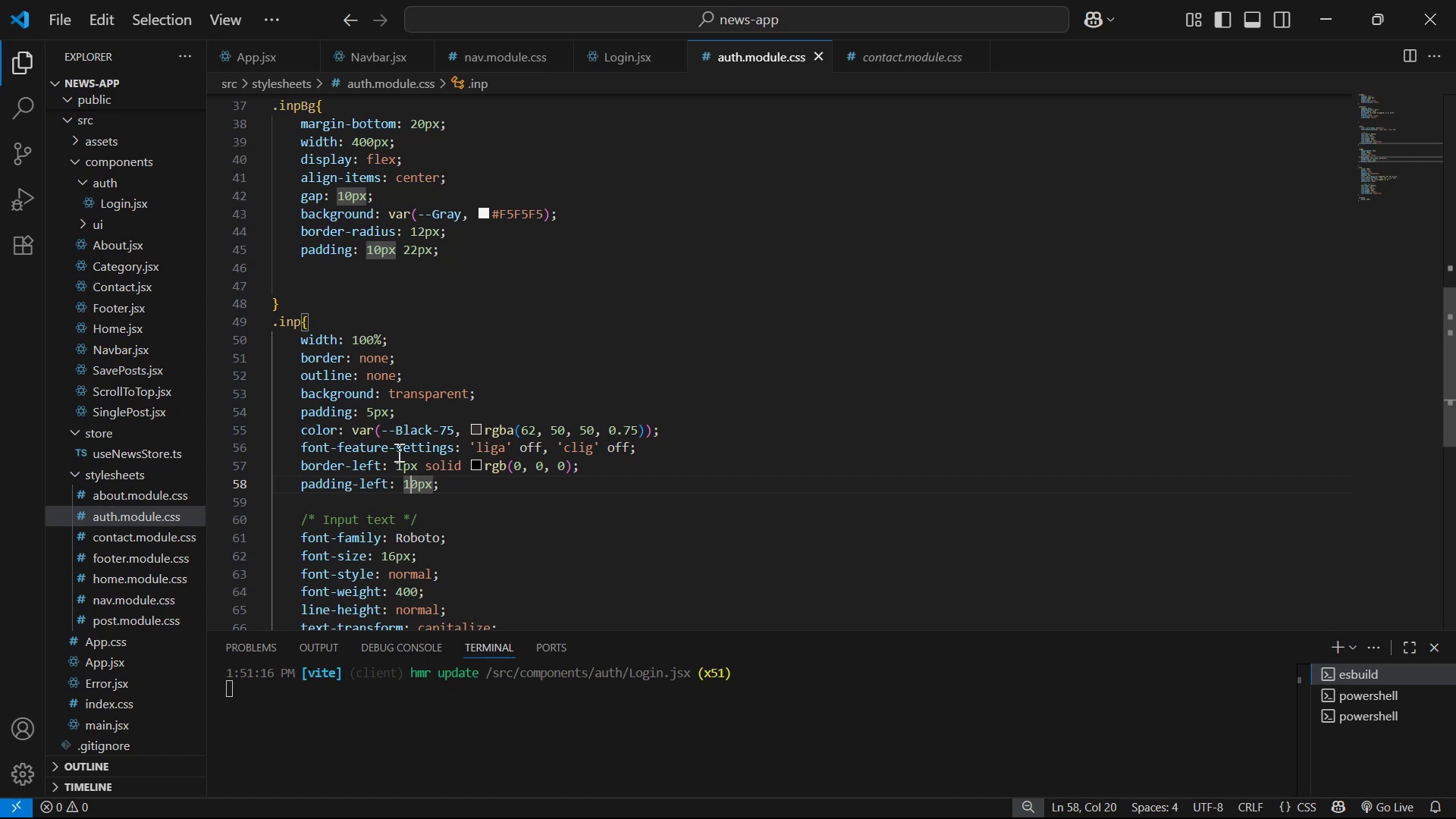 
left_click([372, 413])
 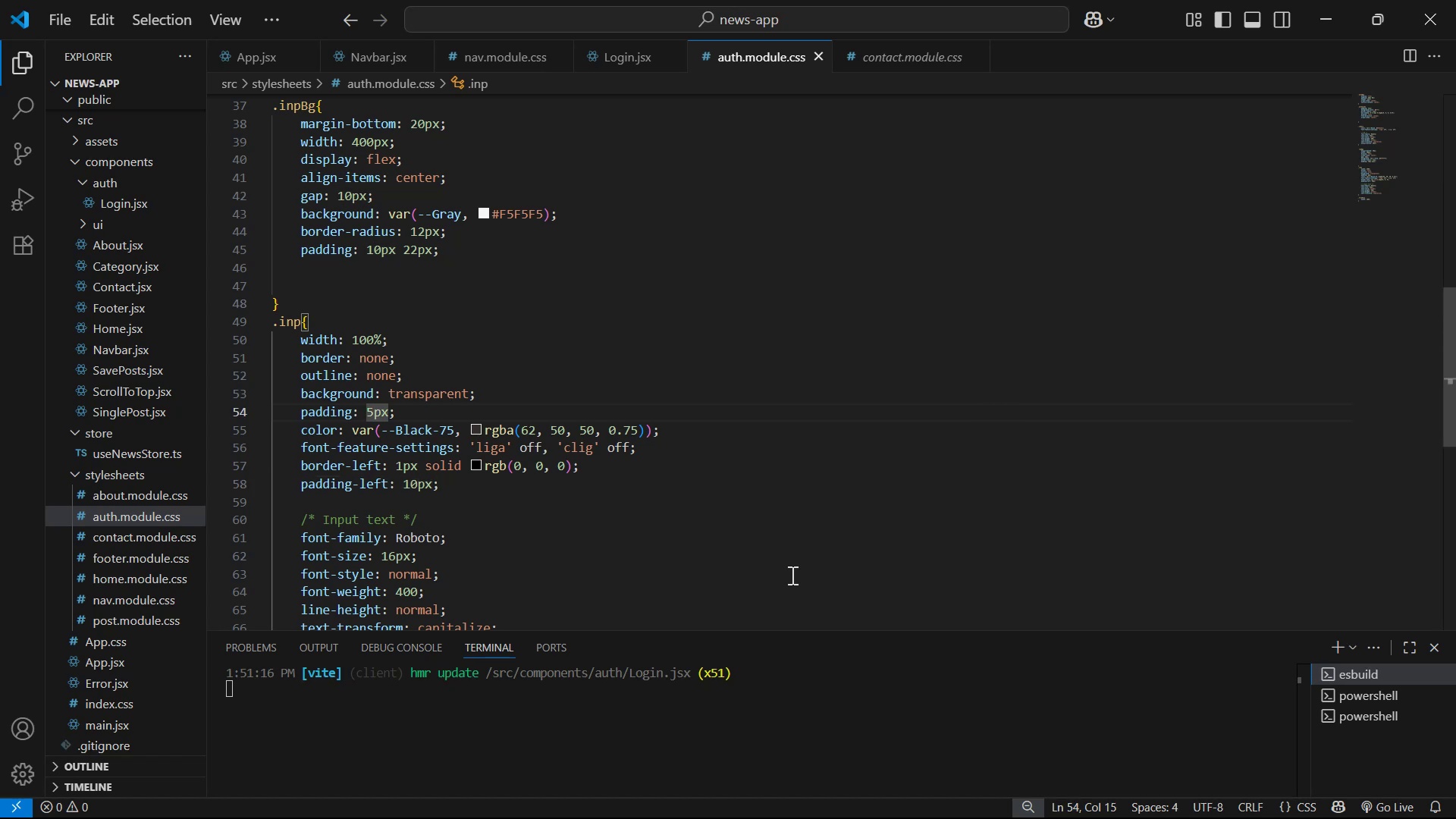 
key(Backspace)
 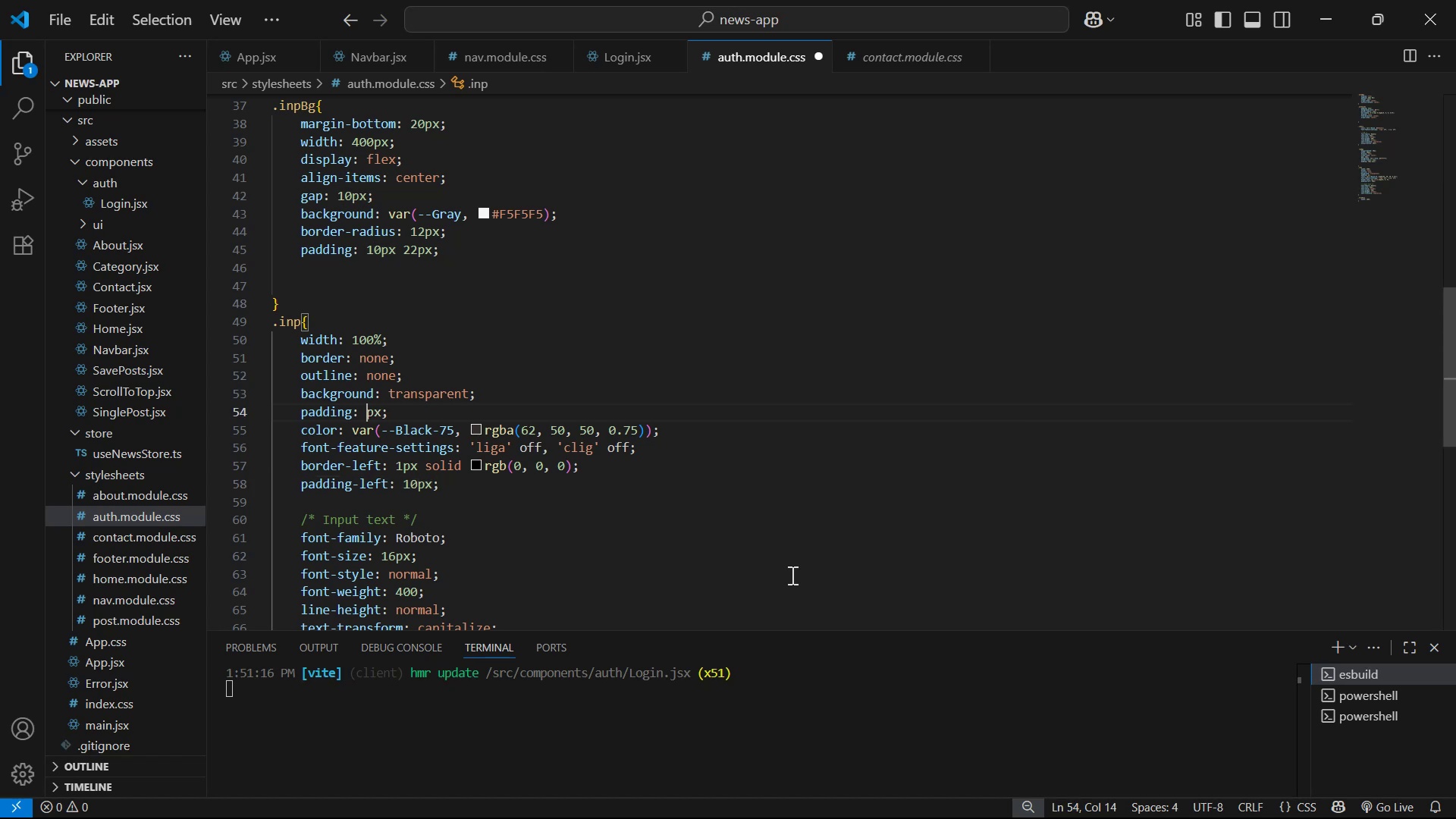 
key(3)
 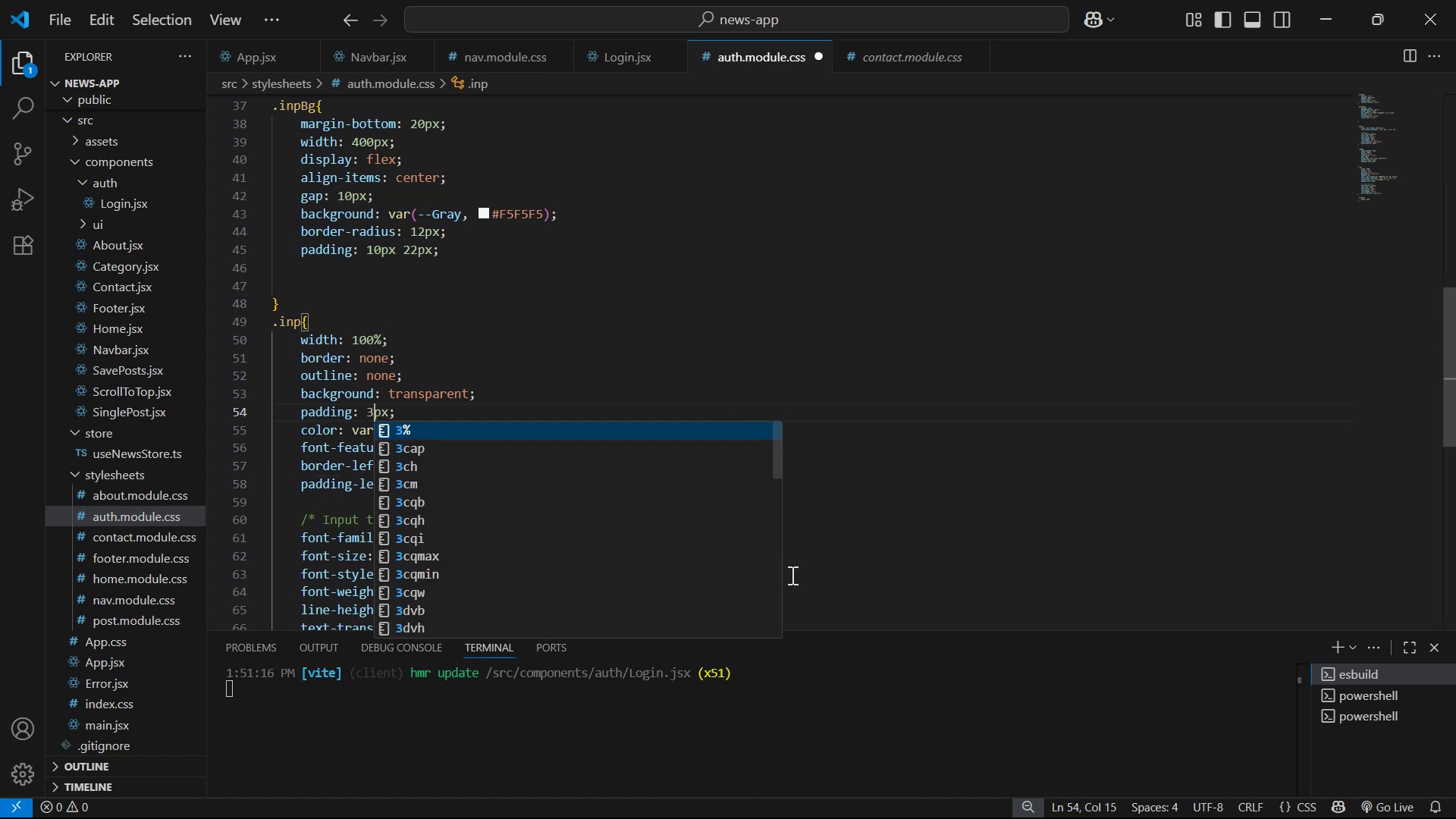 
key(Control+ControlLeft)
 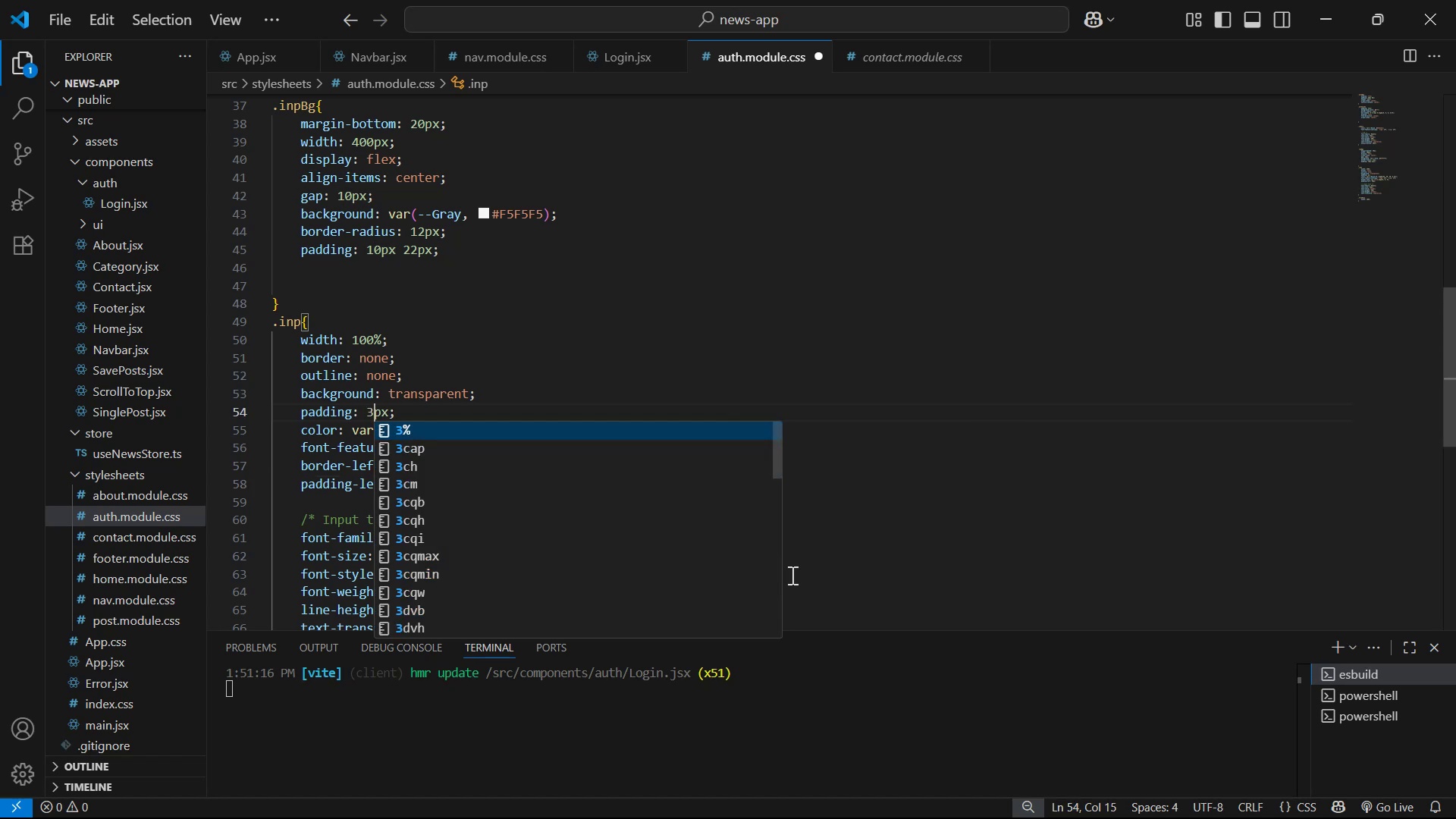 
key(Control+S)
 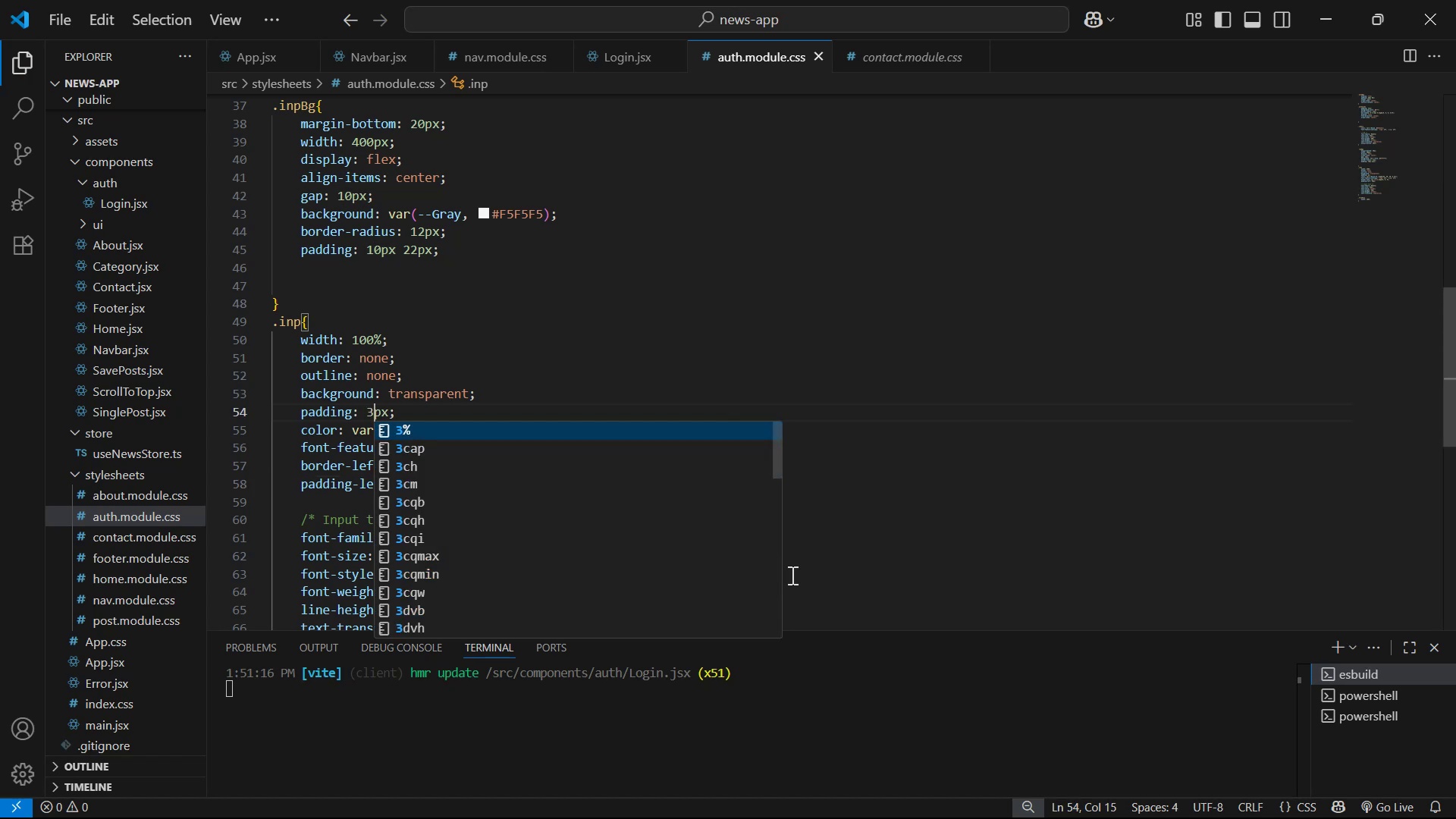 
key(Alt+AltLeft)
 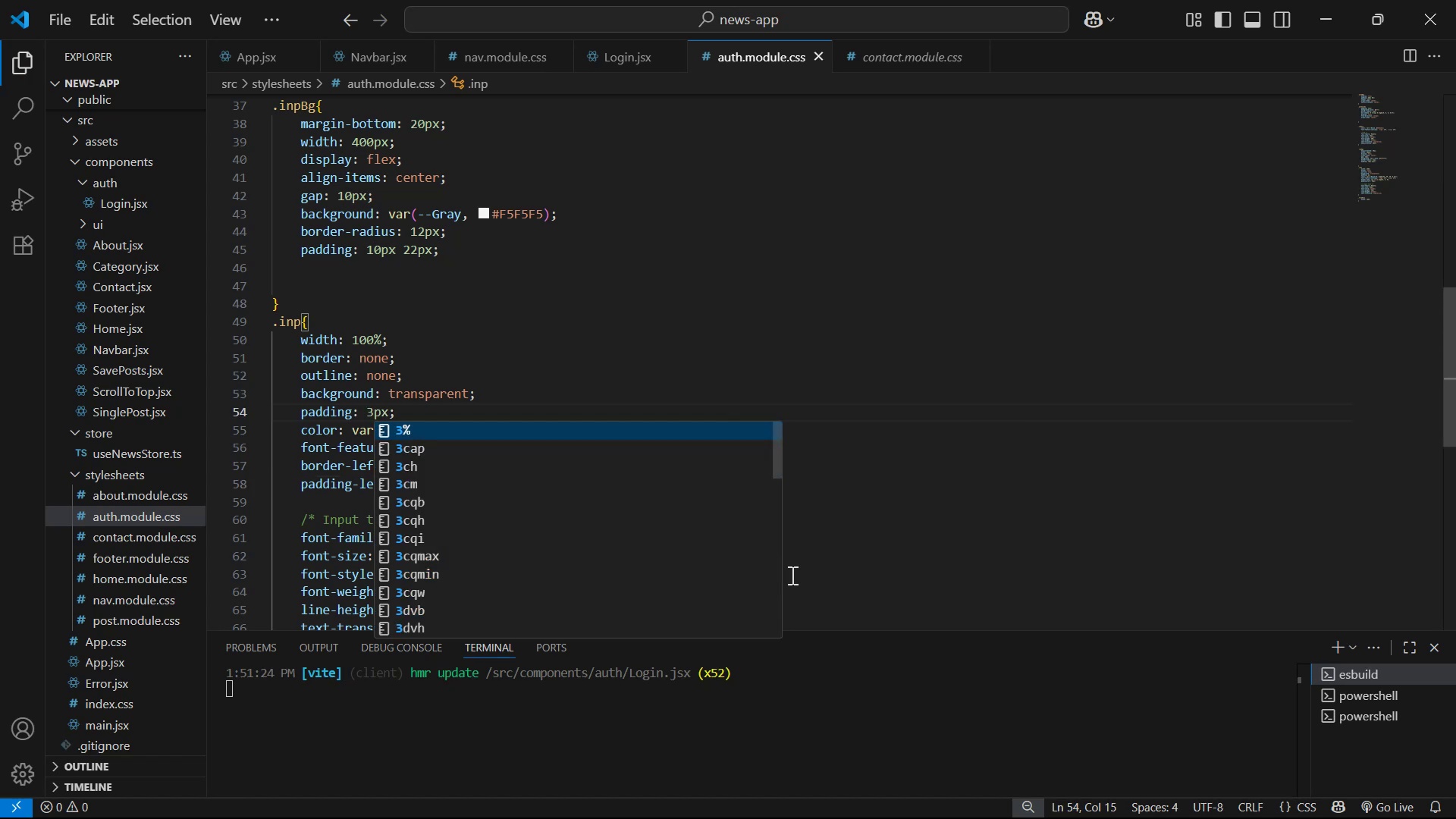 
key(Alt+Tab)
 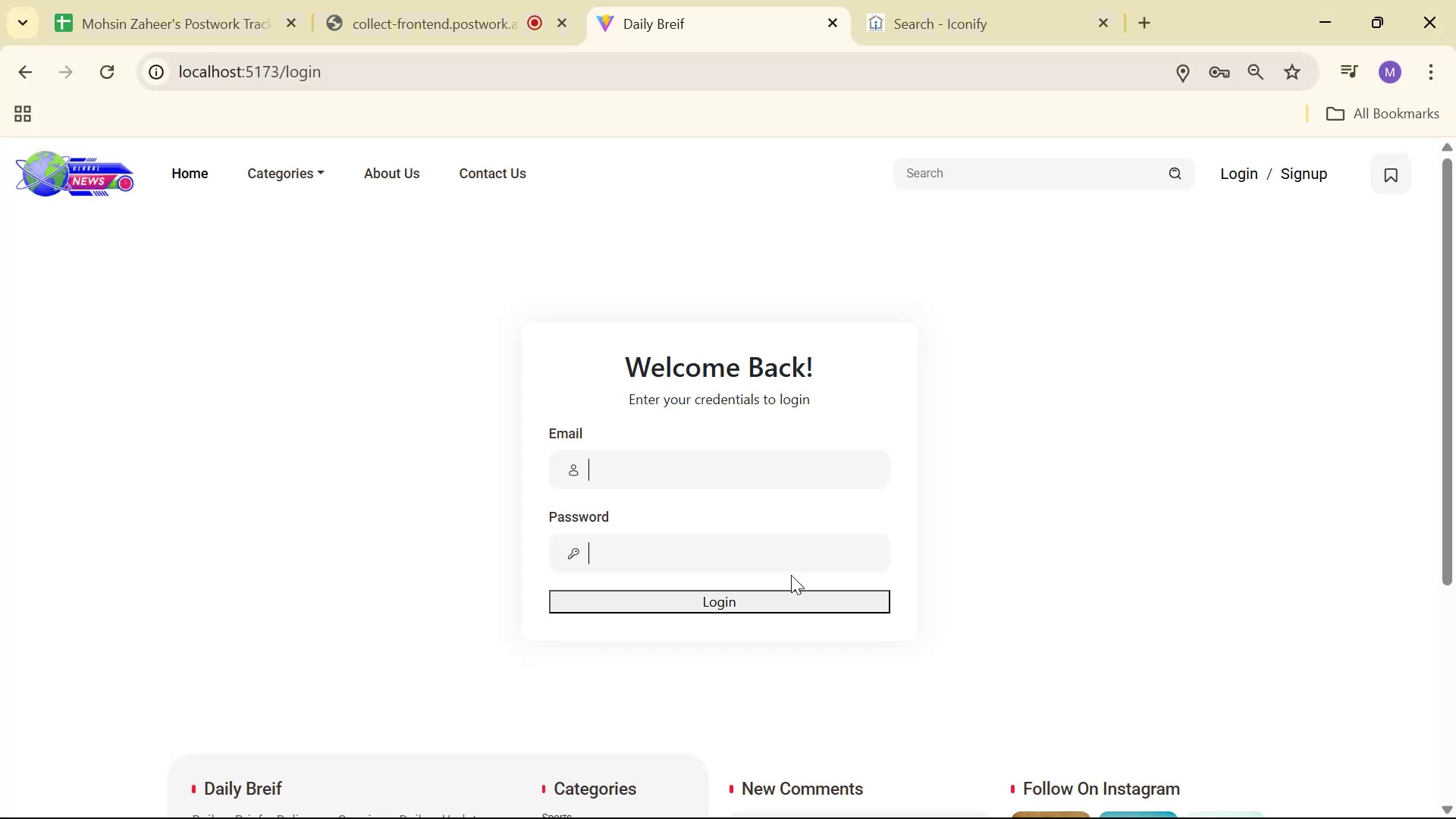 
key(Alt+AltLeft)
 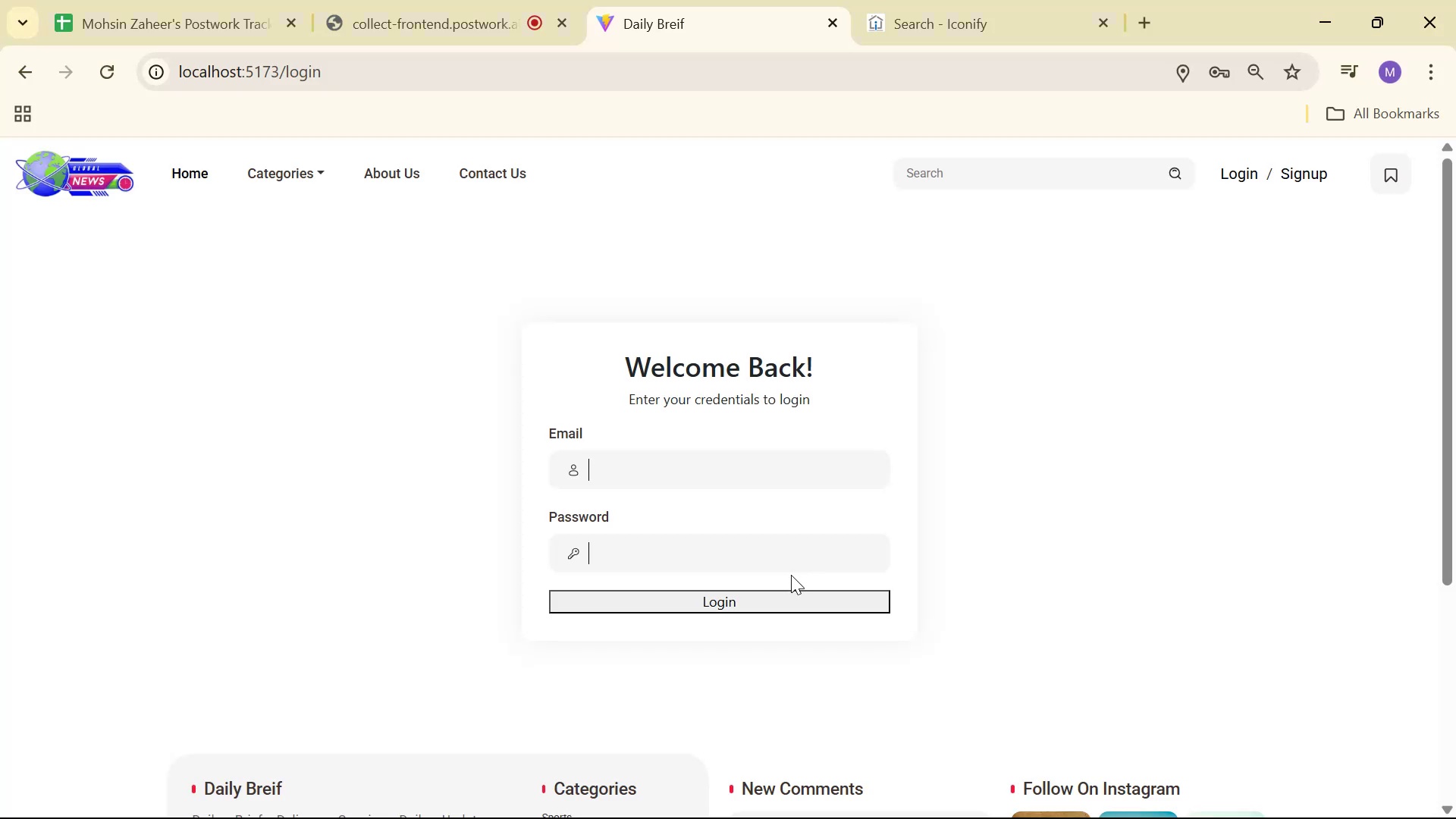 
key(Alt+Tab)
 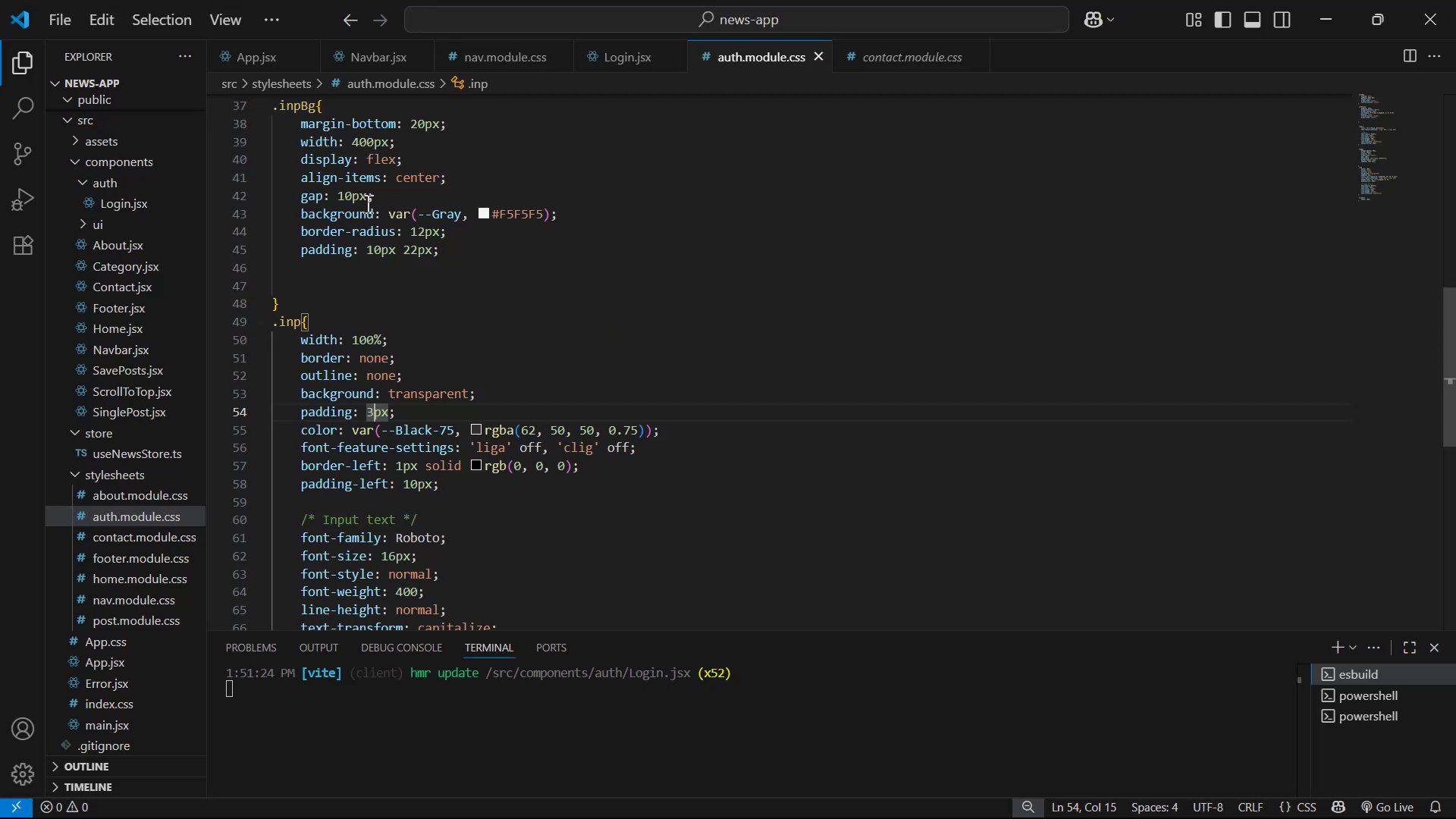 
left_click([353, 201])
 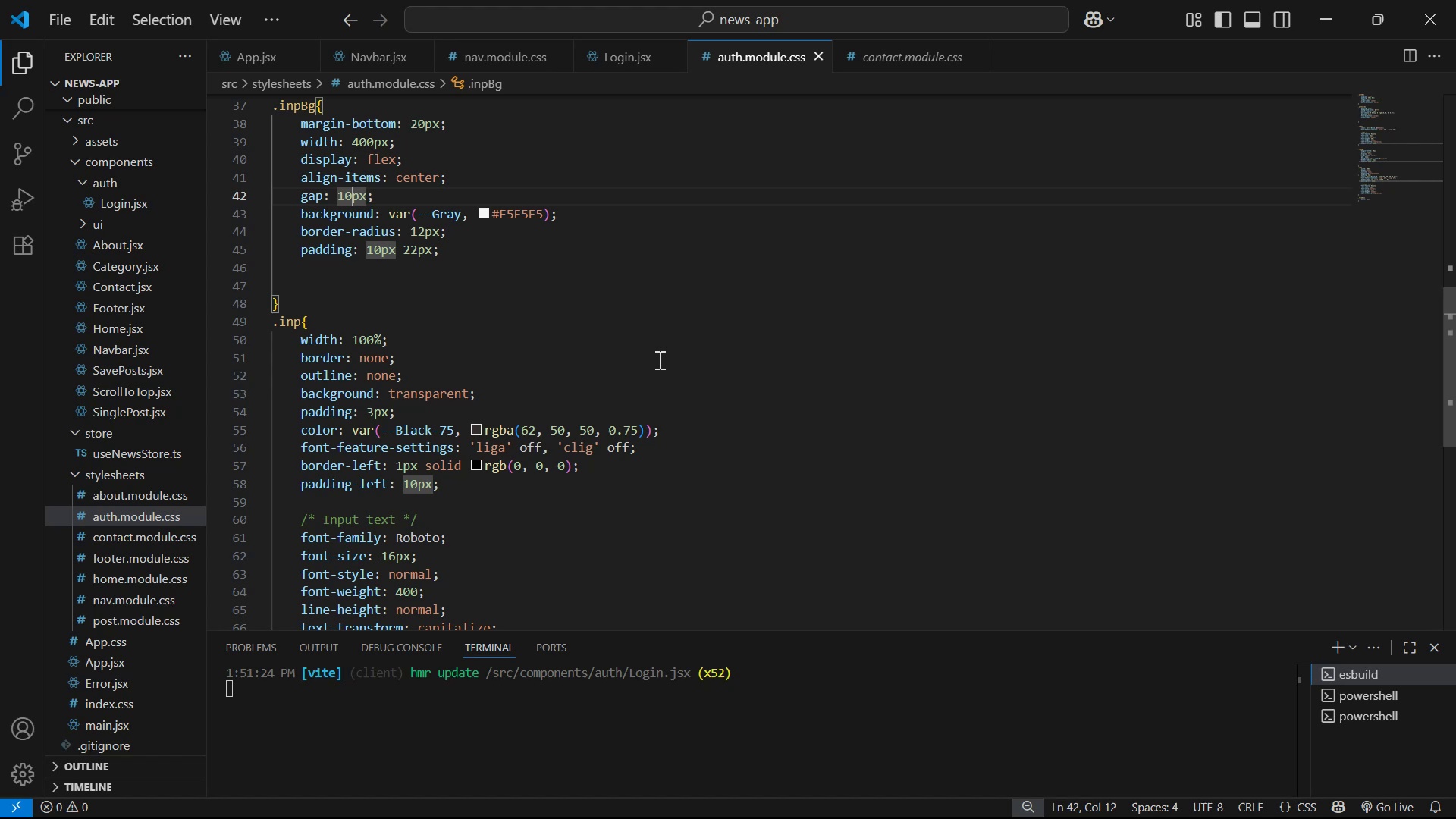 
key(Backspace)
 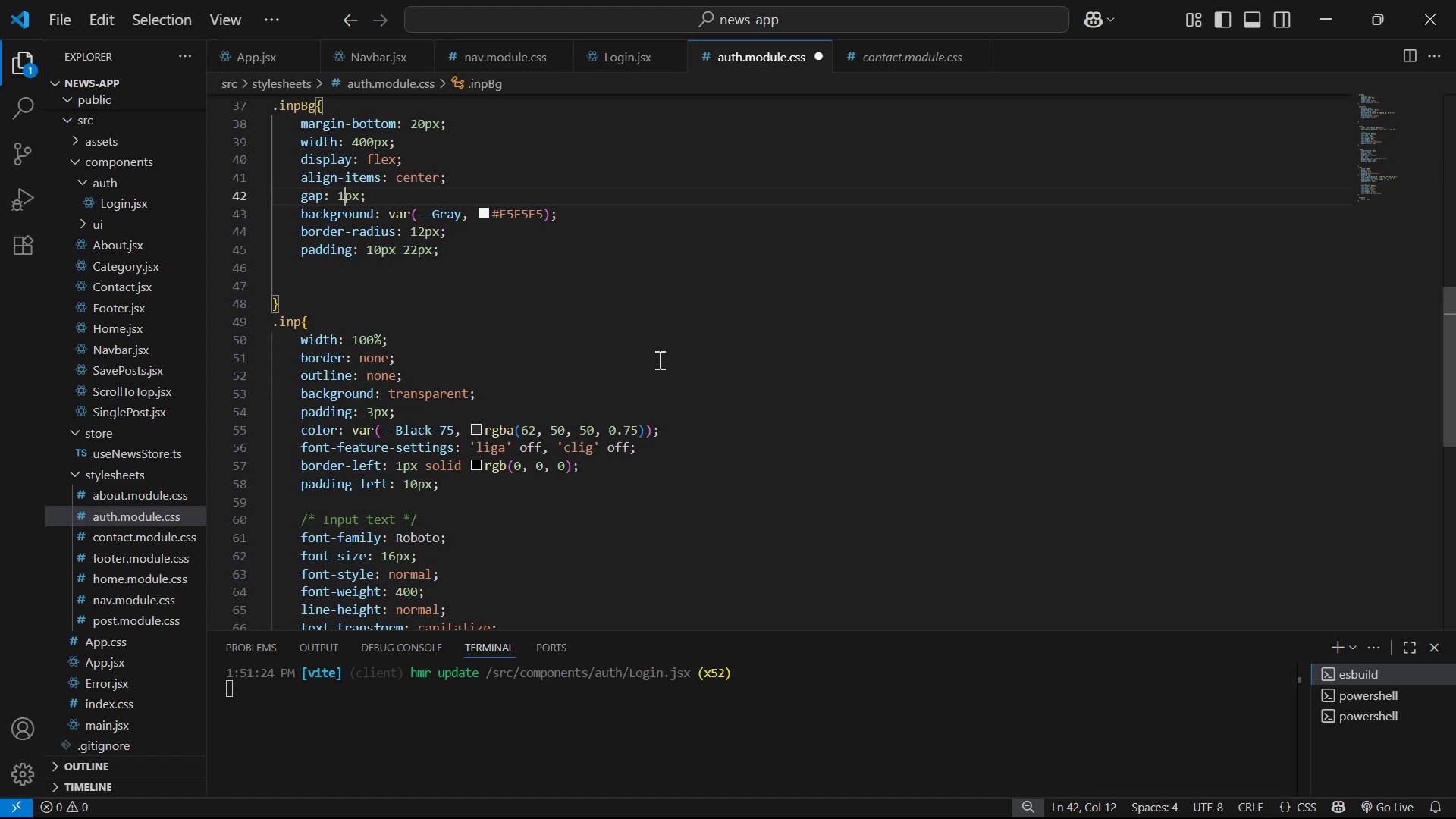 
key(2)
 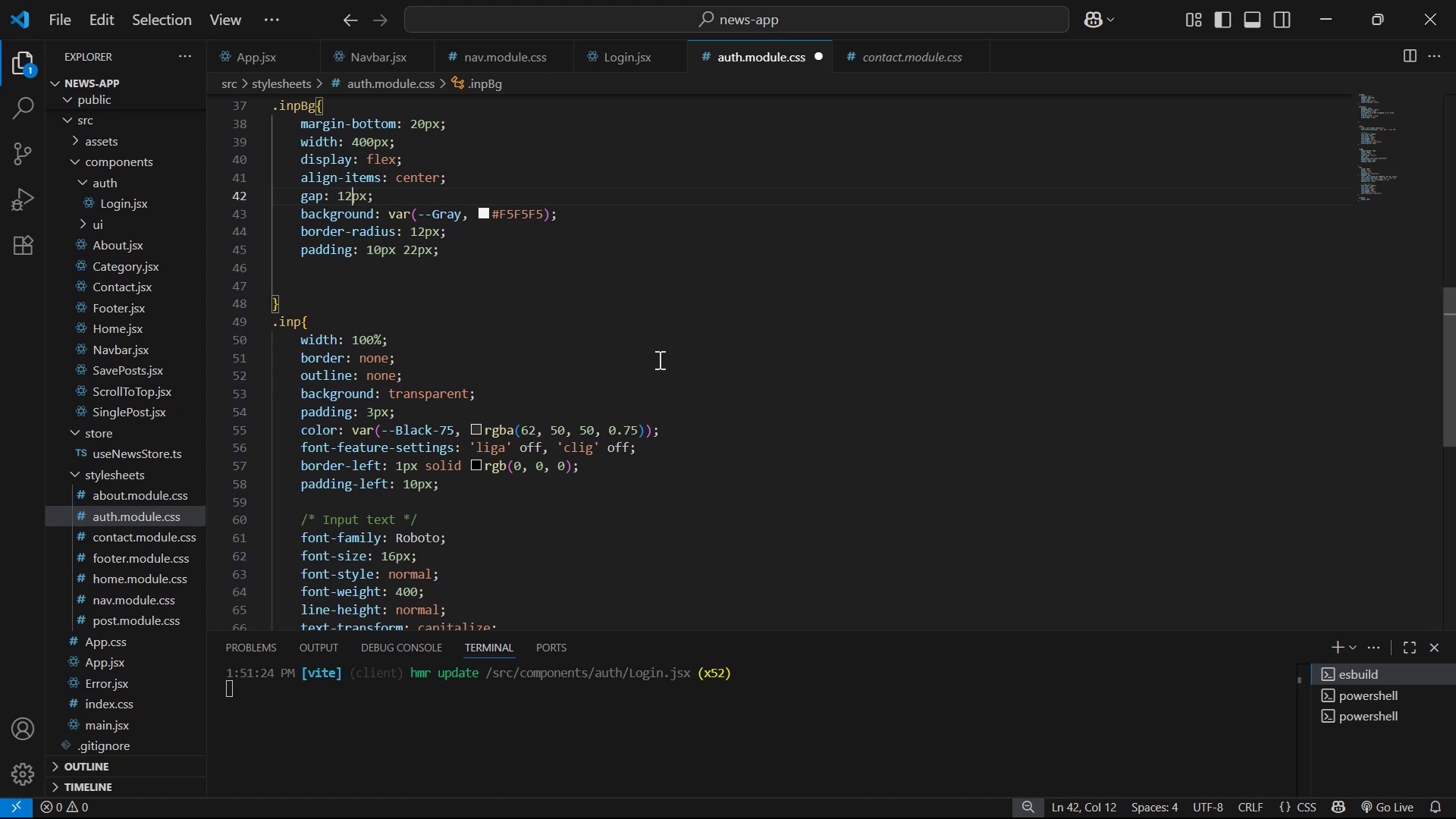 
key(Control+ControlLeft)
 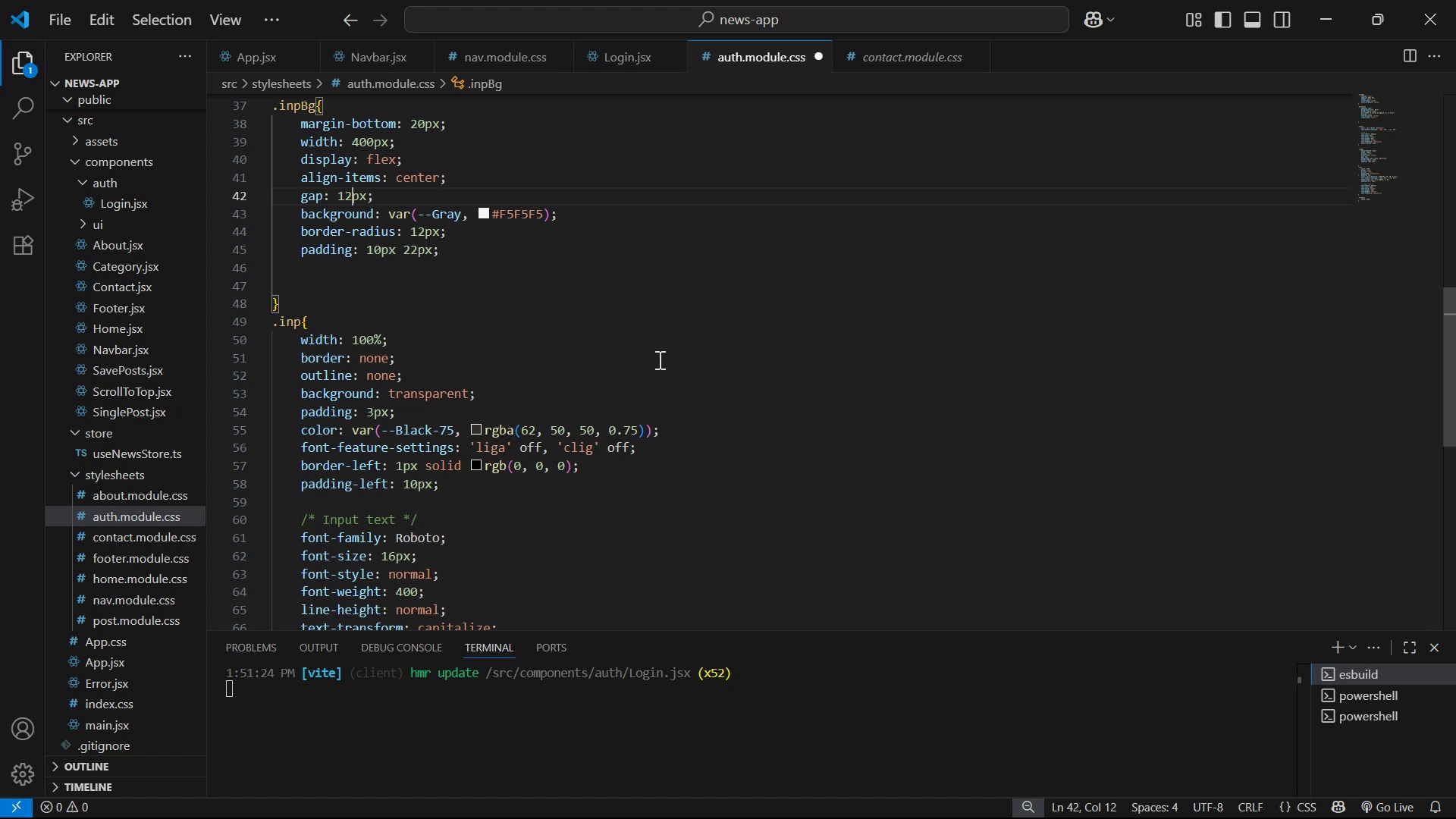 
key(Control+S)
 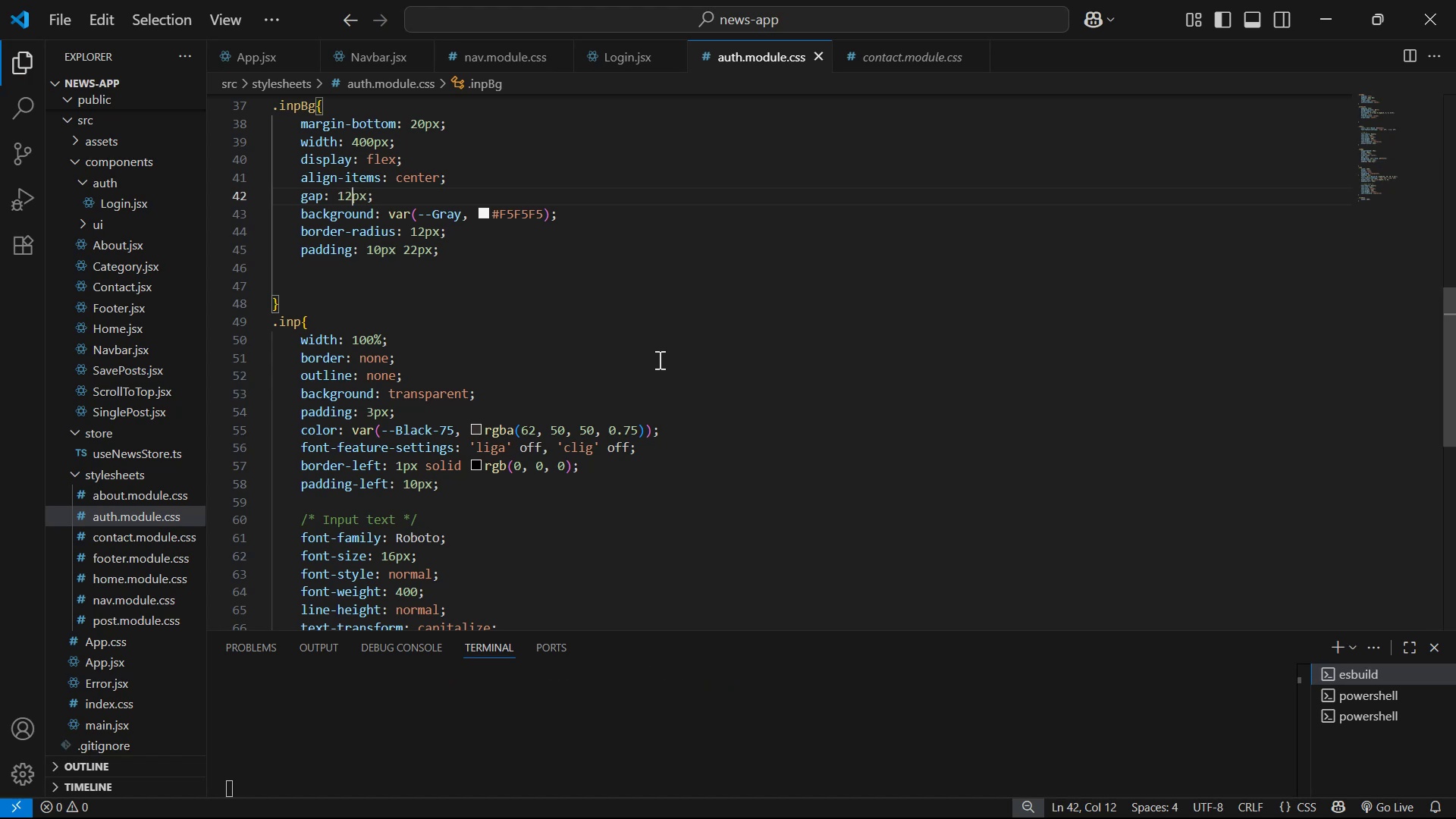 
key(Alt+AltLeft)
 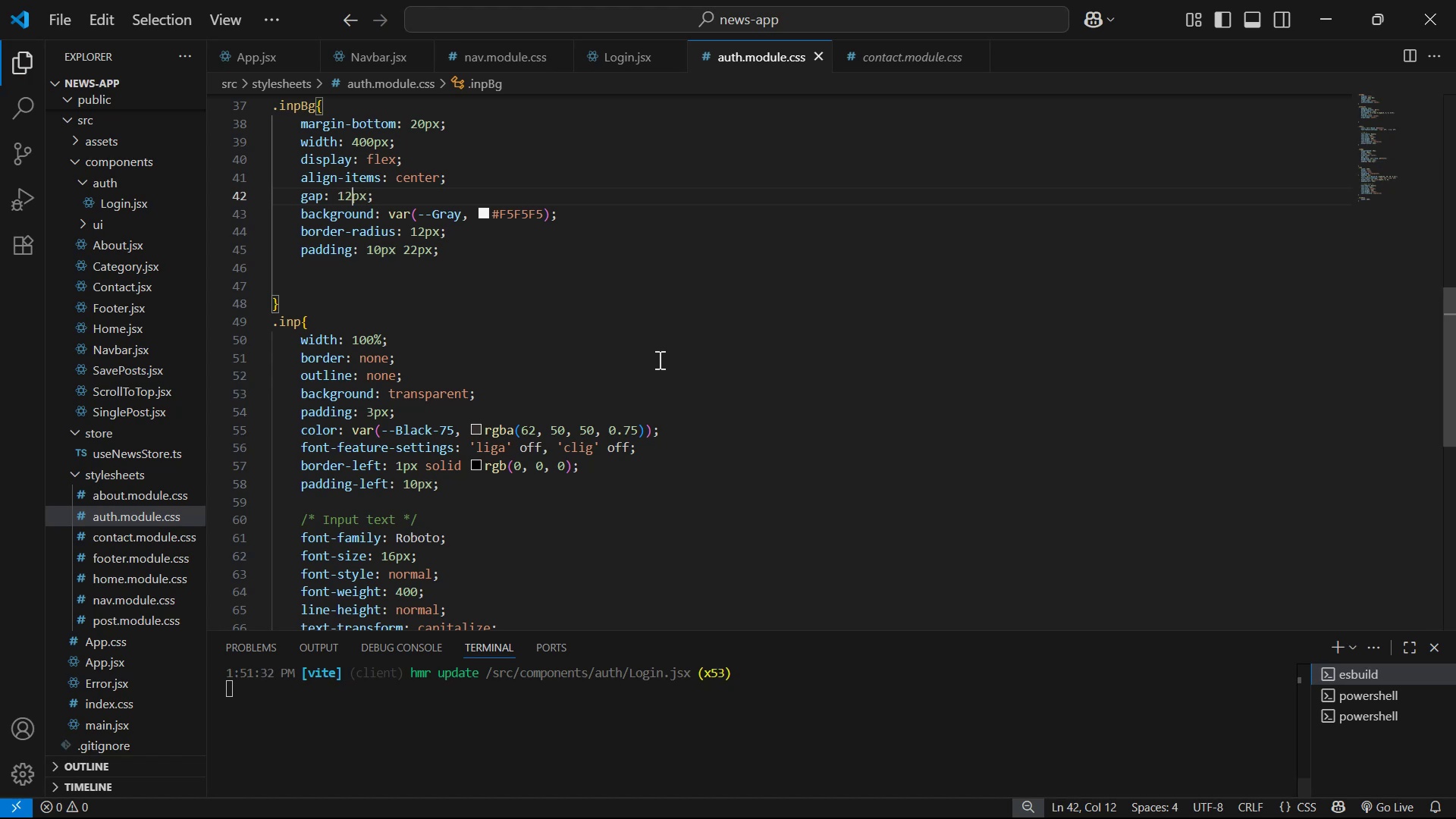 
key(Alt+Tab)
 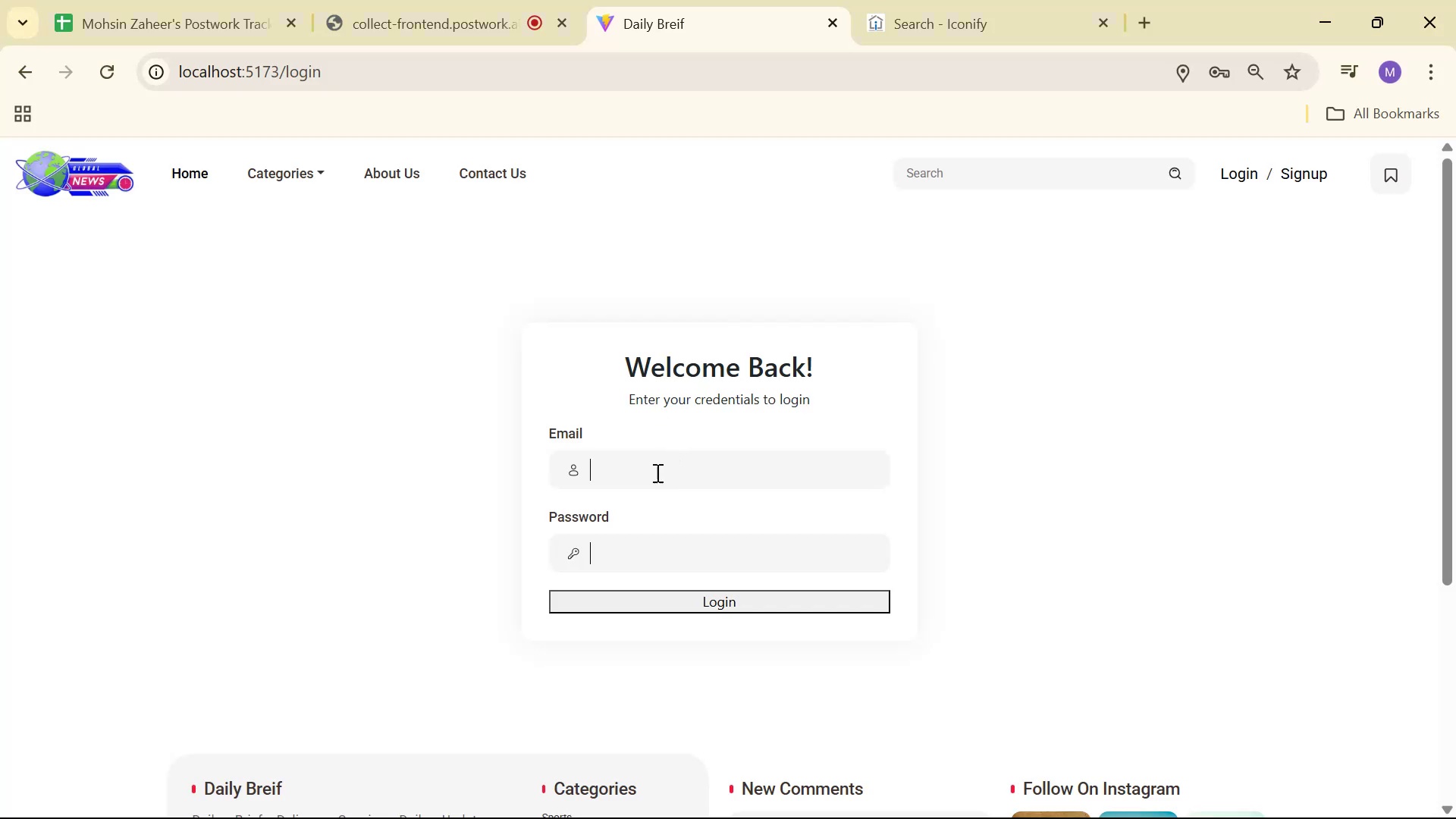 
left_click([645, 470])
 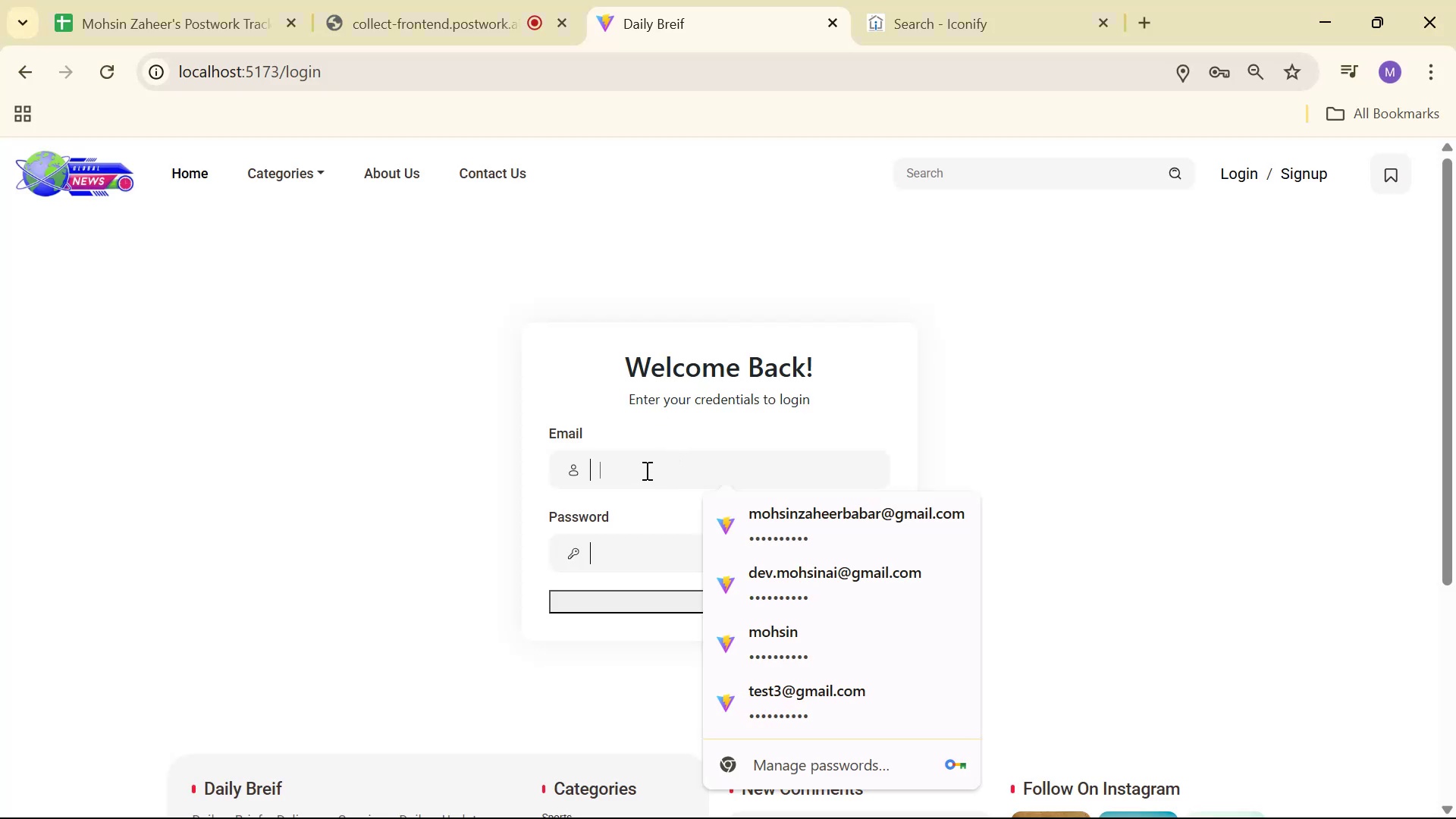 
type(dsadsadsa)
key(Backspace)
 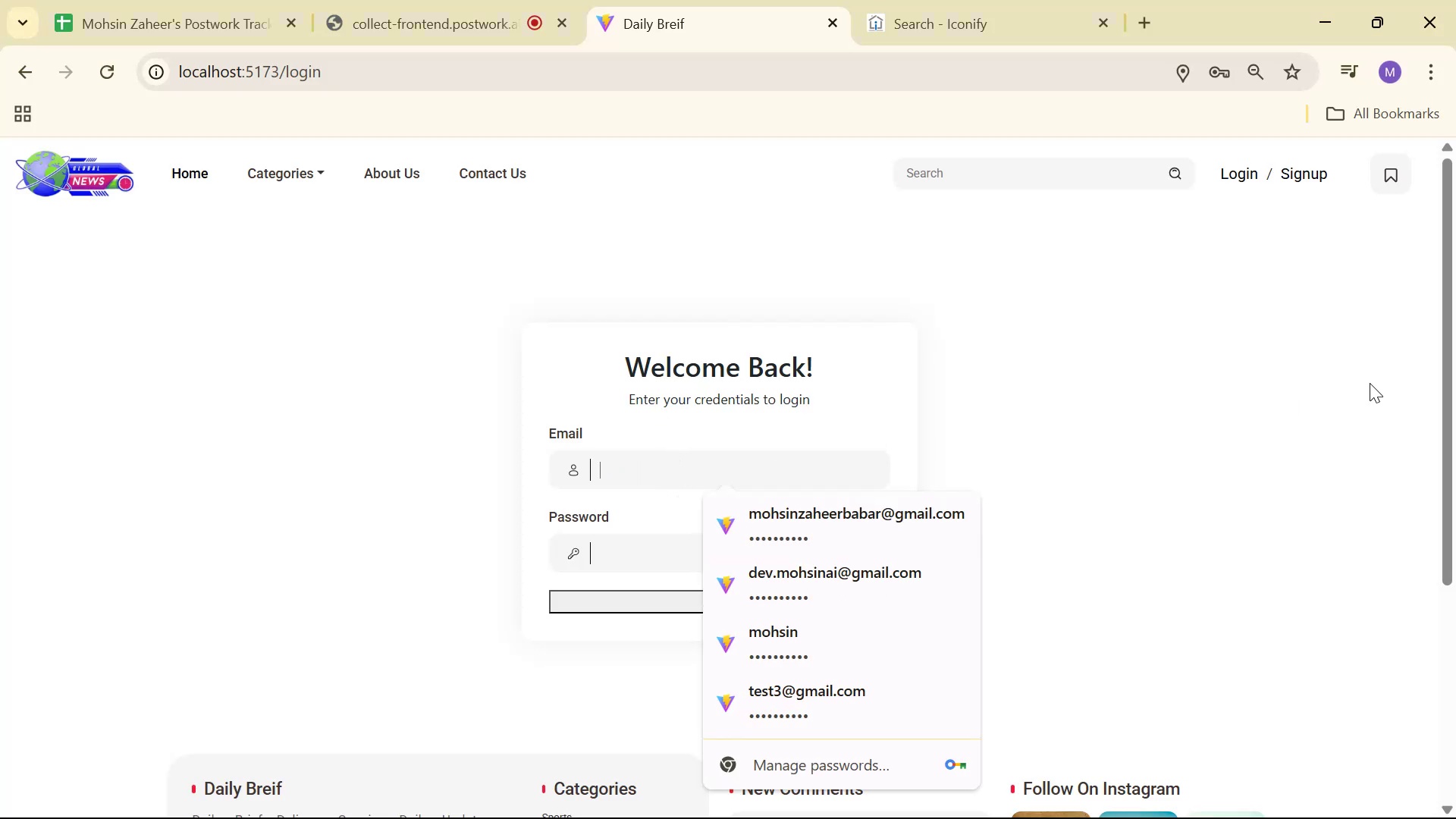 
key(Alt+AltLeft)
 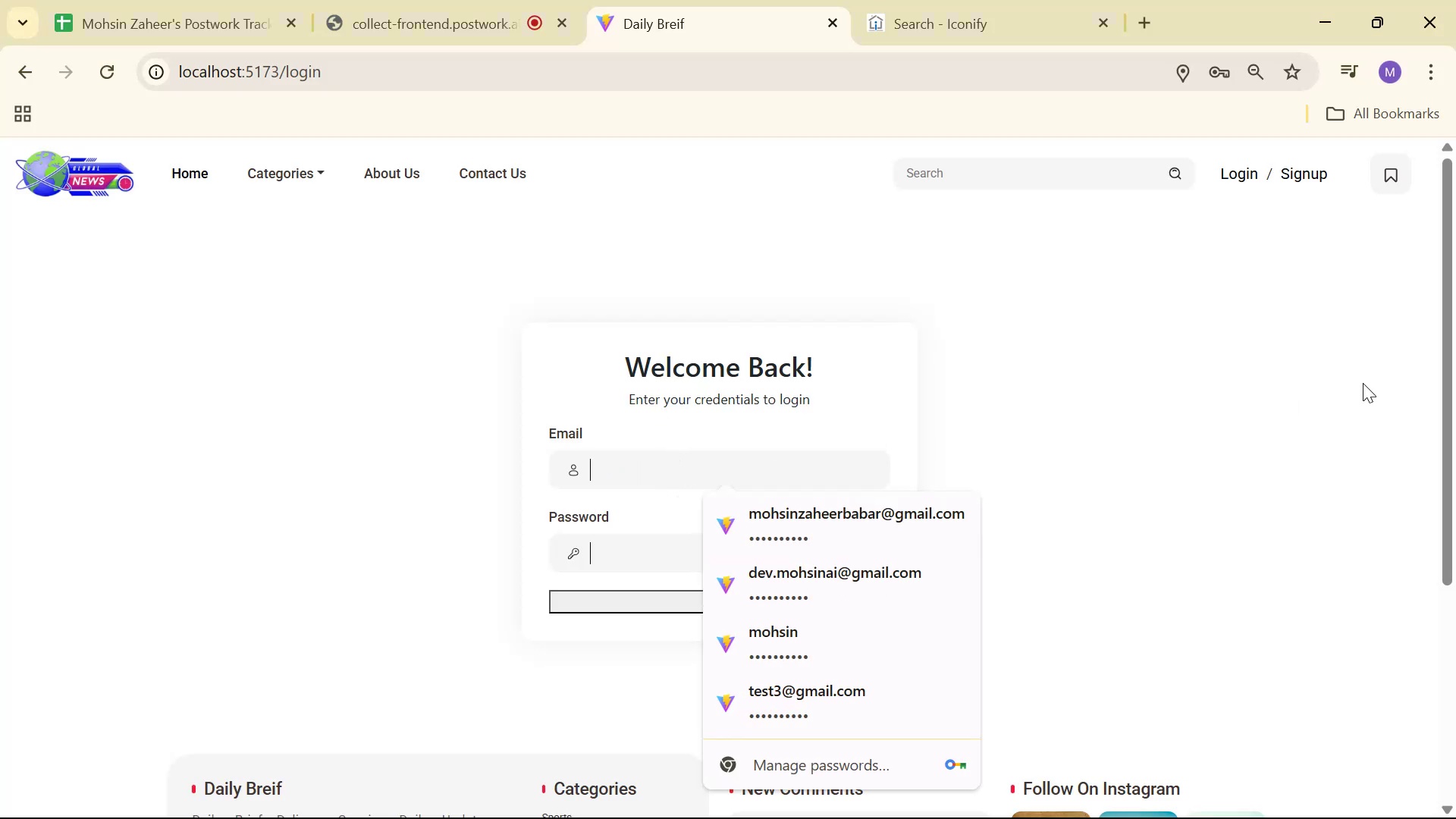 
key(Alt+Tab)
 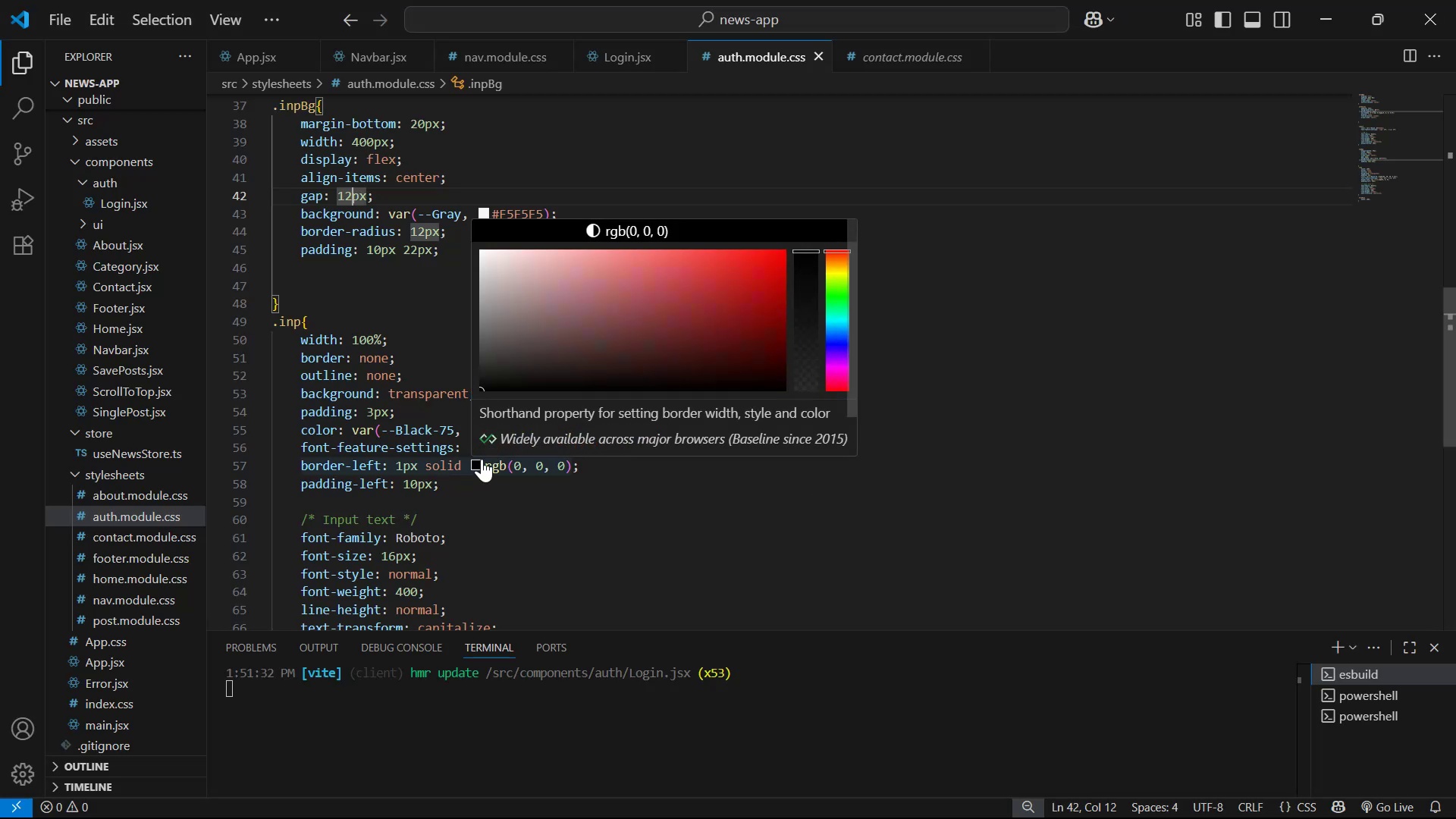 
left_click_drag(start_coordinate=[812, 288], to_coordinate=[816, 318])
 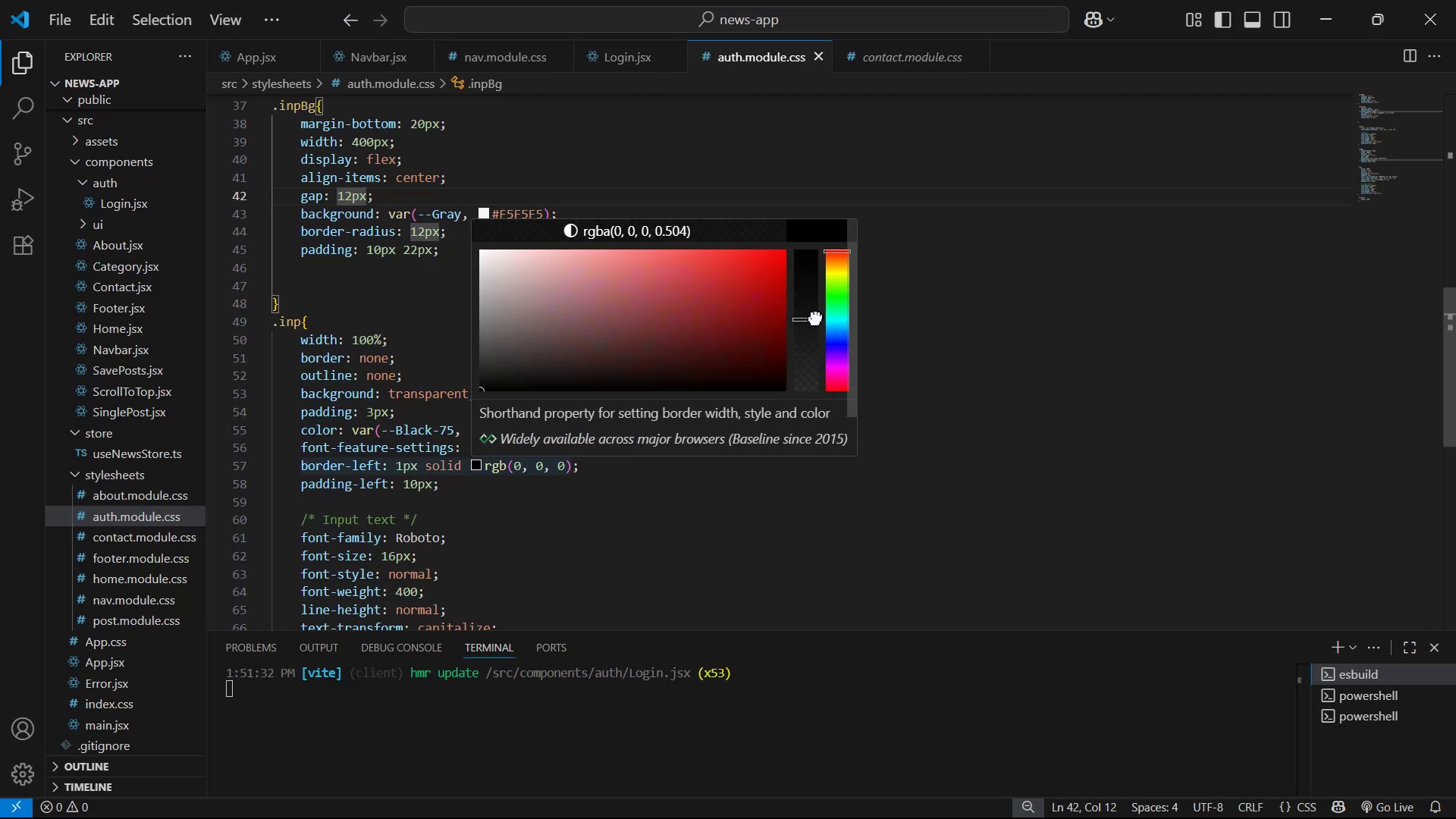 
double_click([816, 318])
 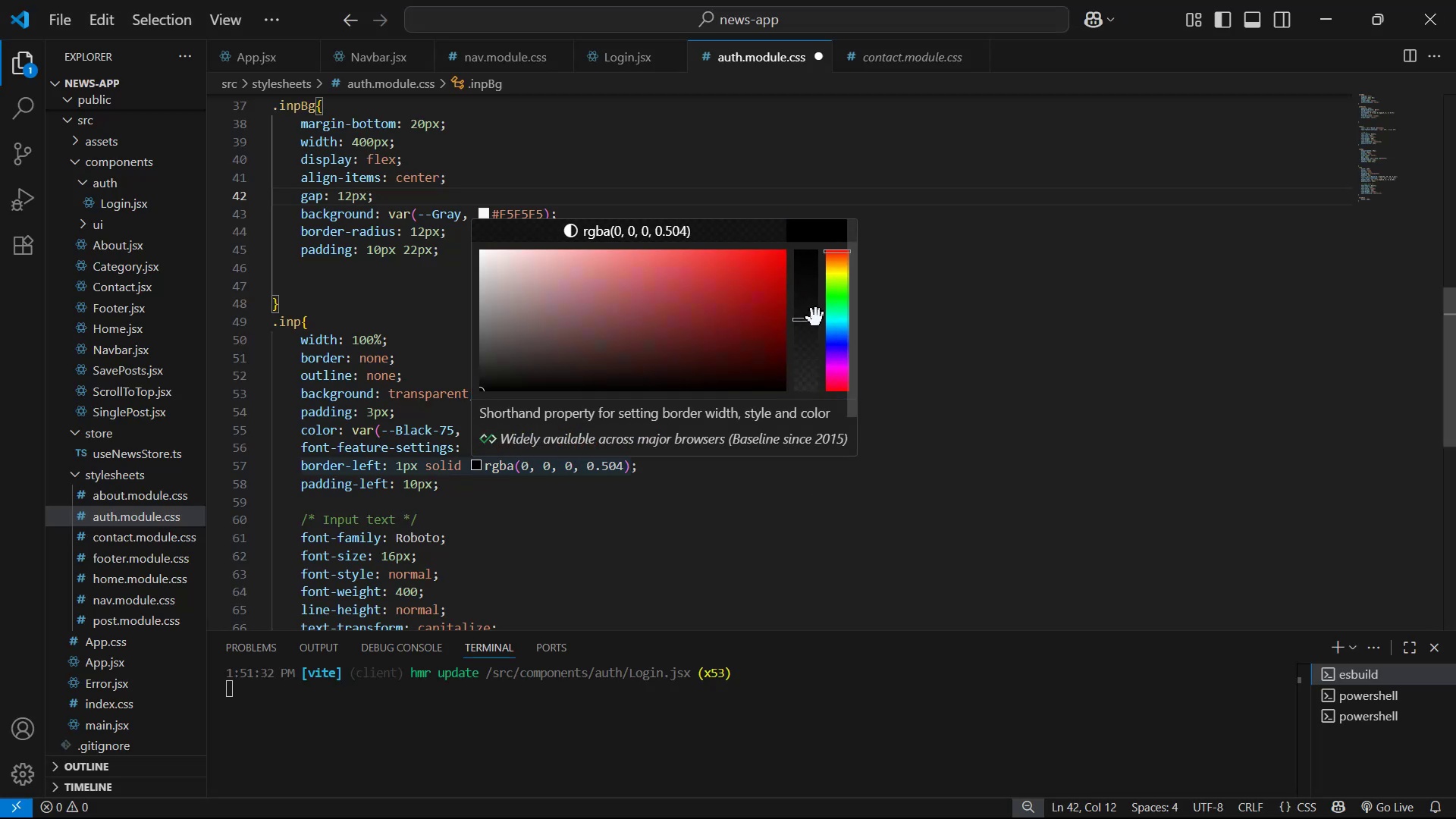 
key(Control+ControlLeft)
 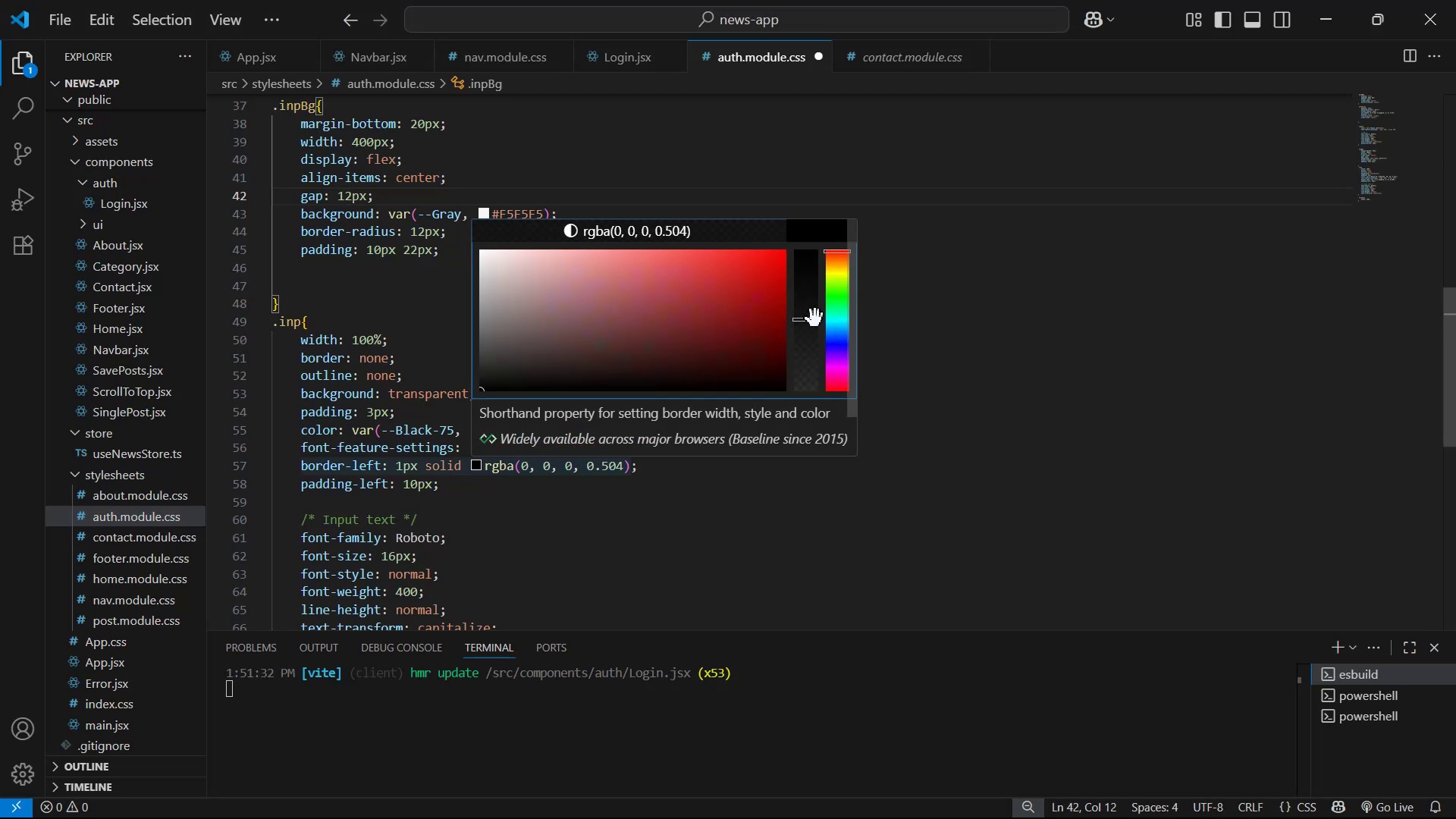 
key(Control+S)
 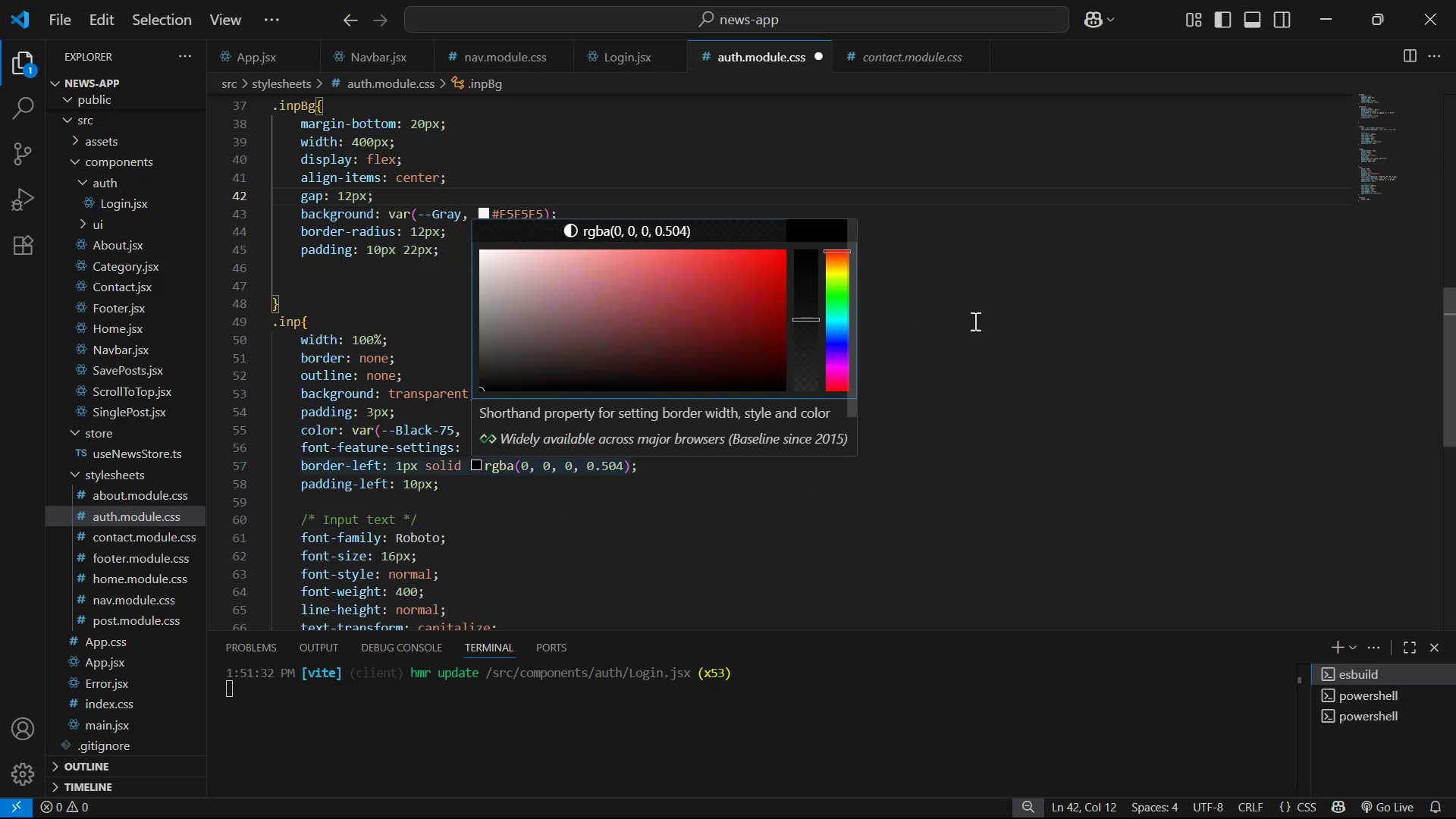 
key(Alt+AltLeft)
 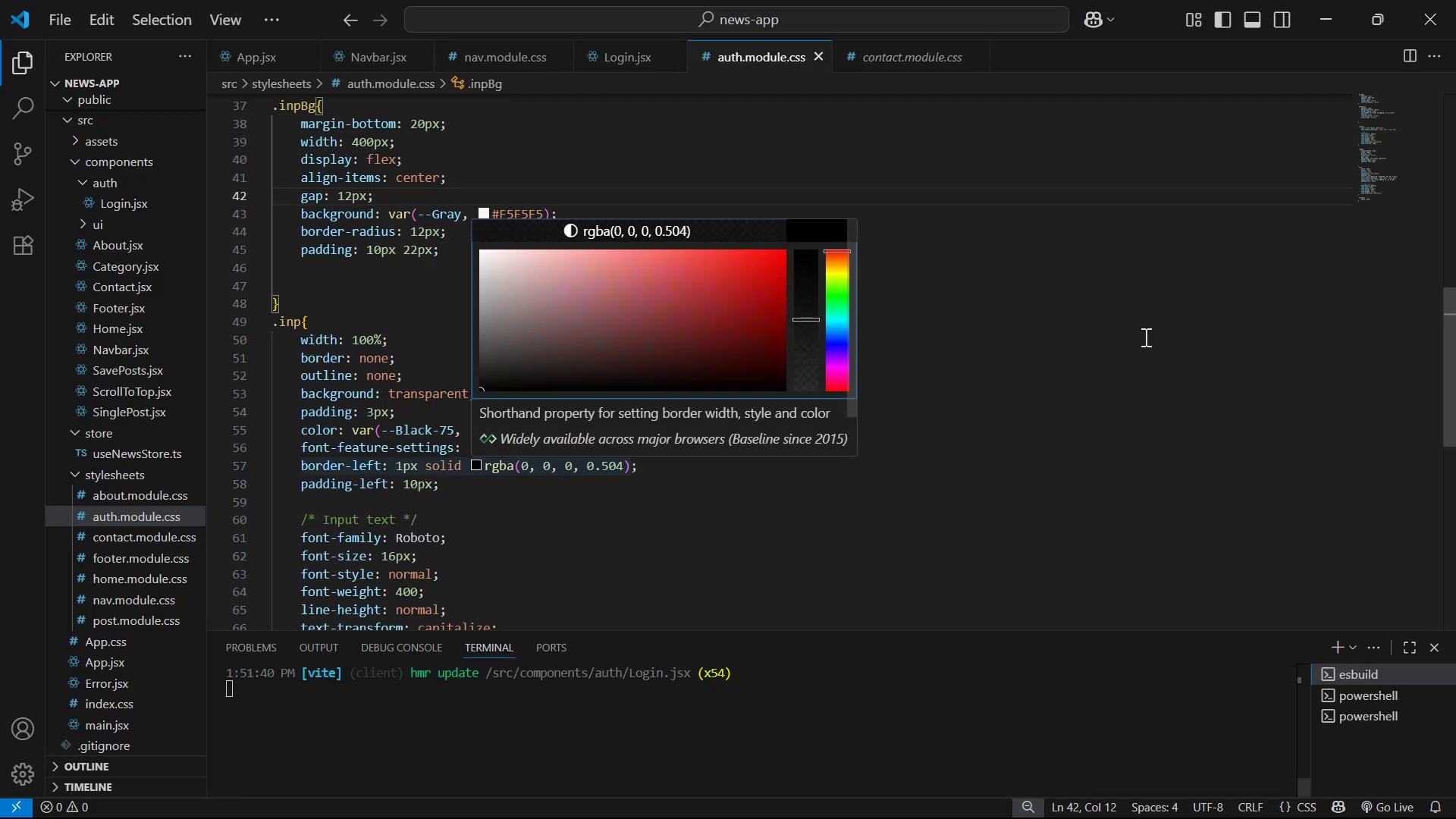 
key(Alt+Tab)
 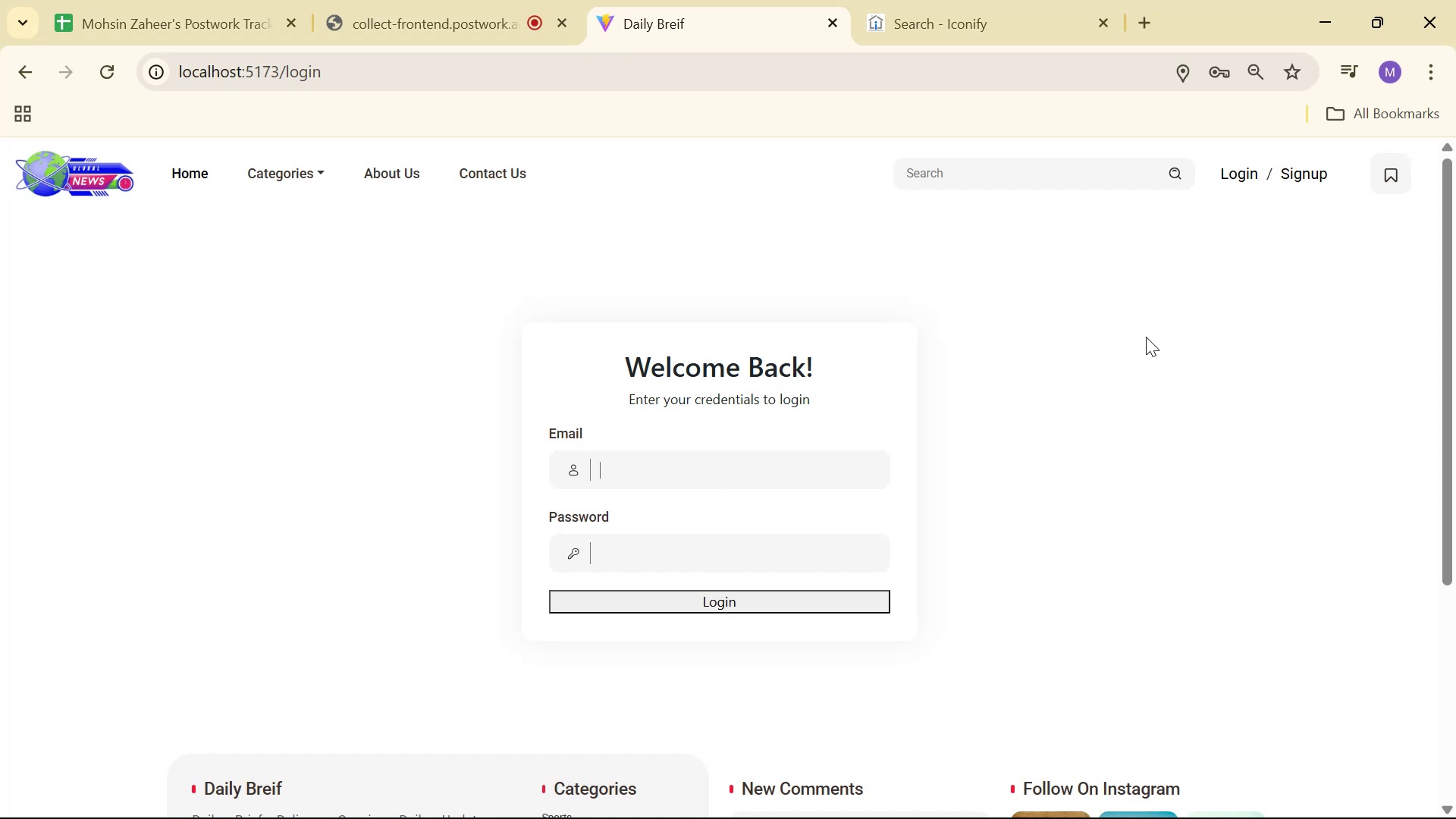 
key(Alt+AltLeft)
 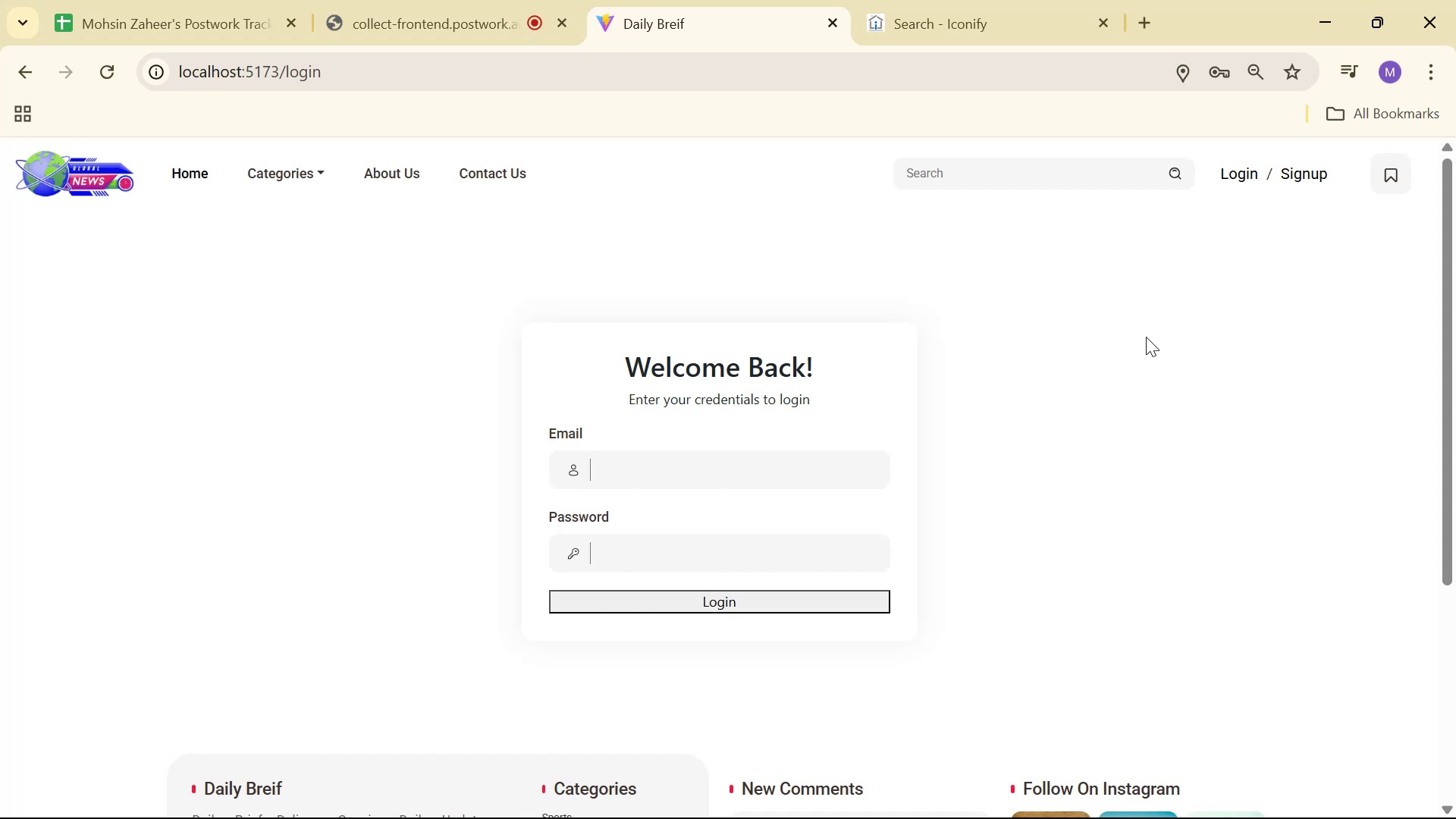 
key(Alt+Tab)
 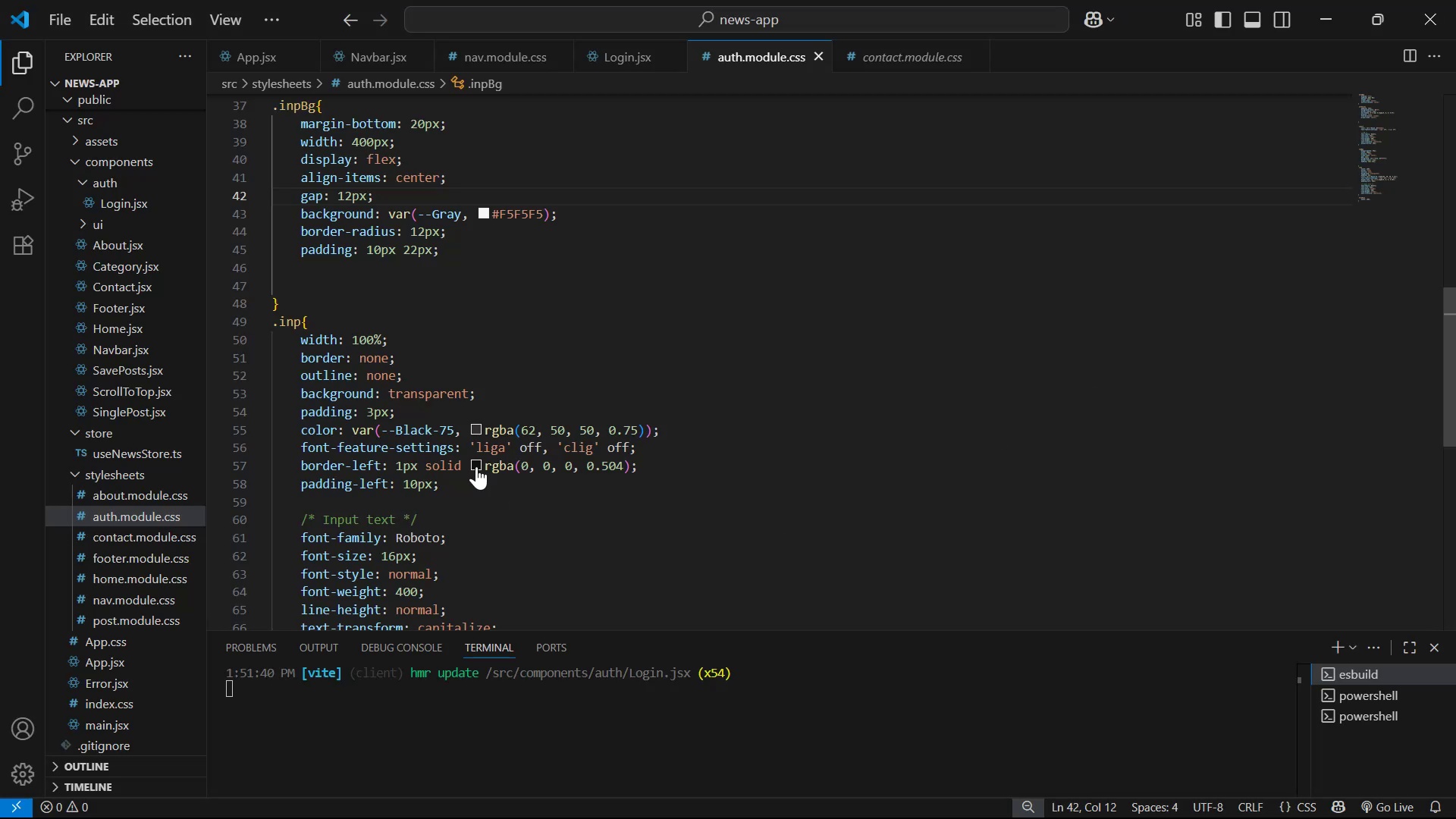 
left_click_drag(start_coordinate=[818, 334], to_coordinate=[817, 359])
 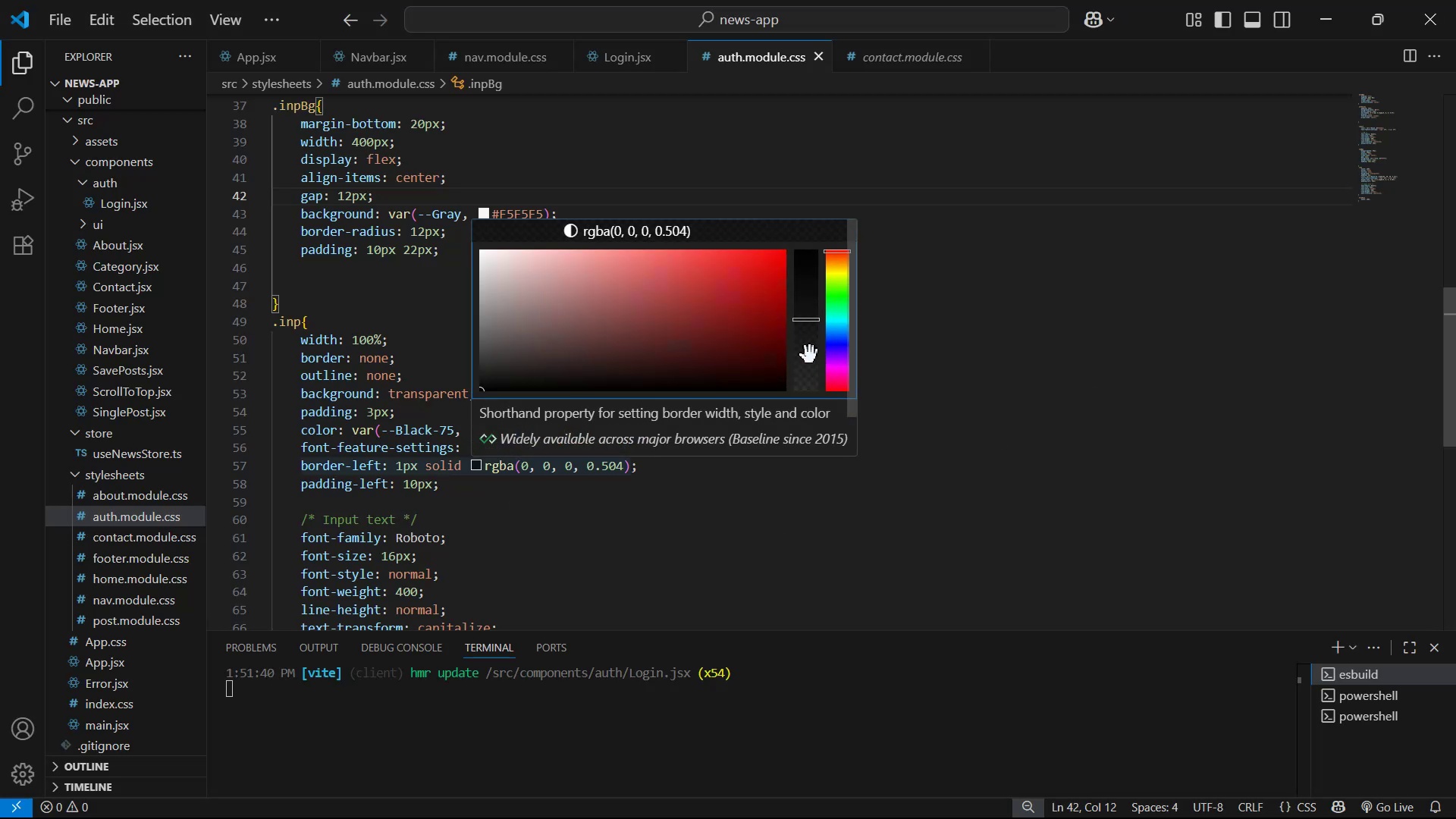 
left_click([810, 355])
 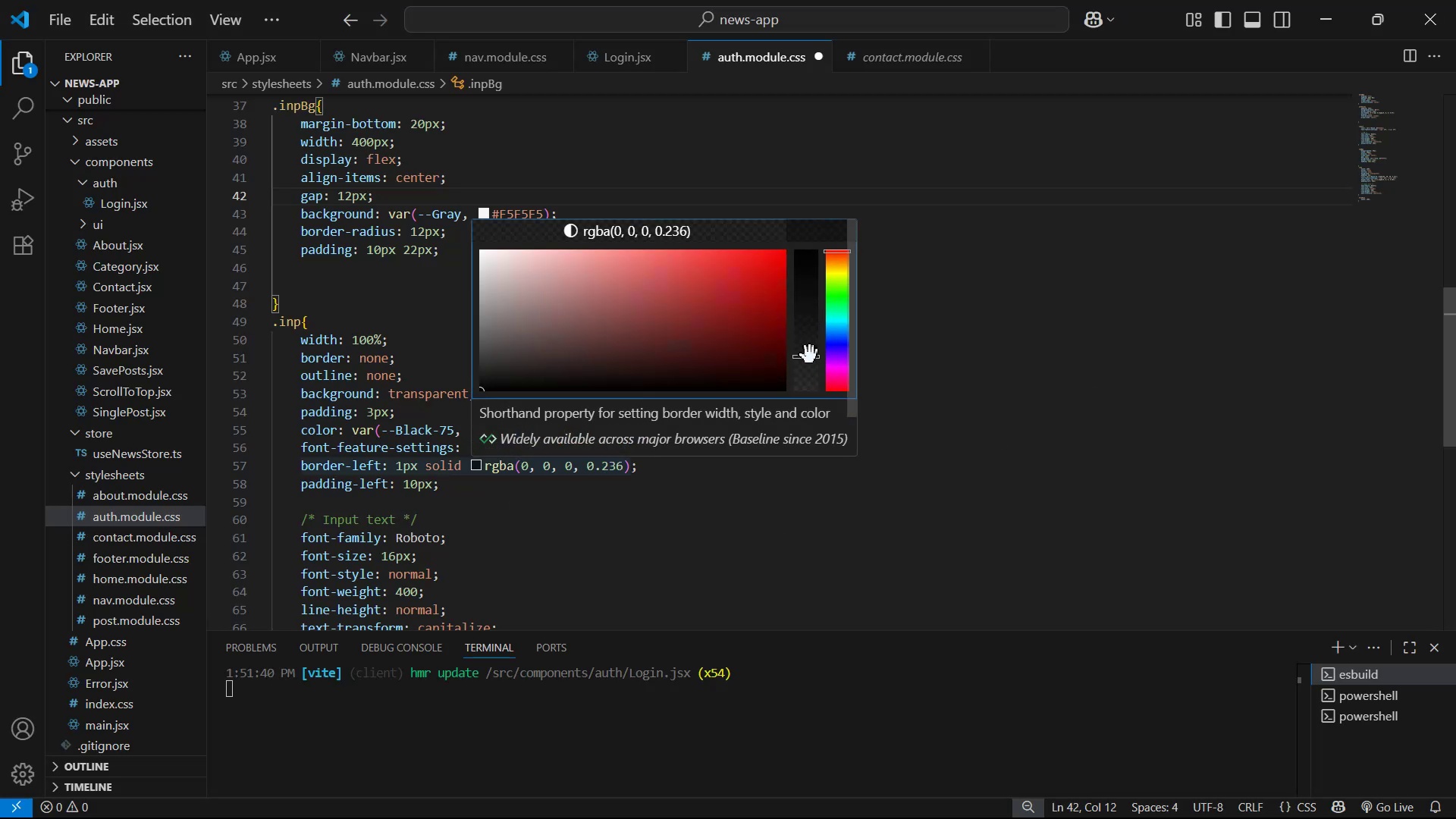 
key(Control+ControlLeft)
 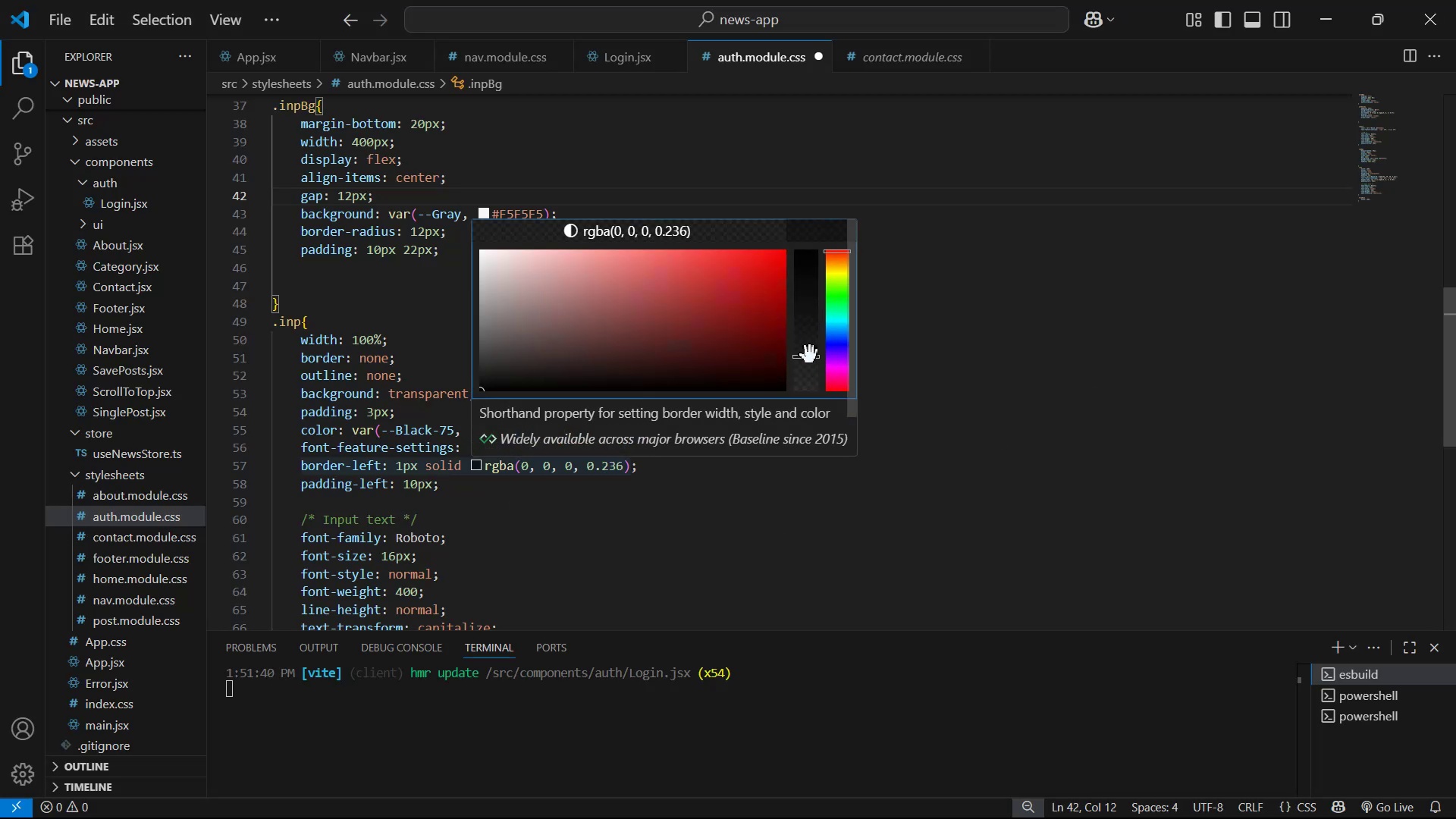 
key(Control+S)
 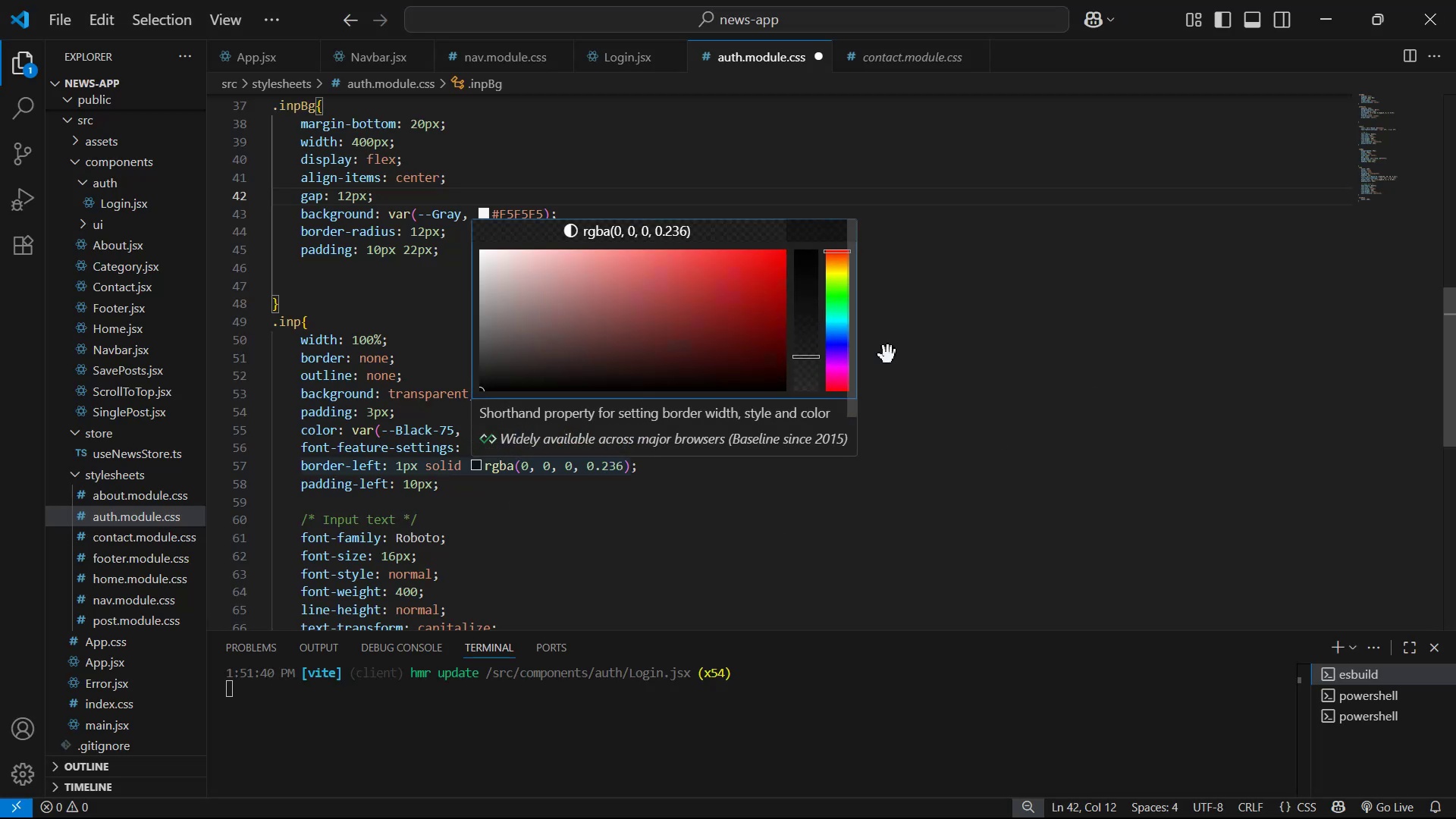 
key(Alt+AltLeft)
 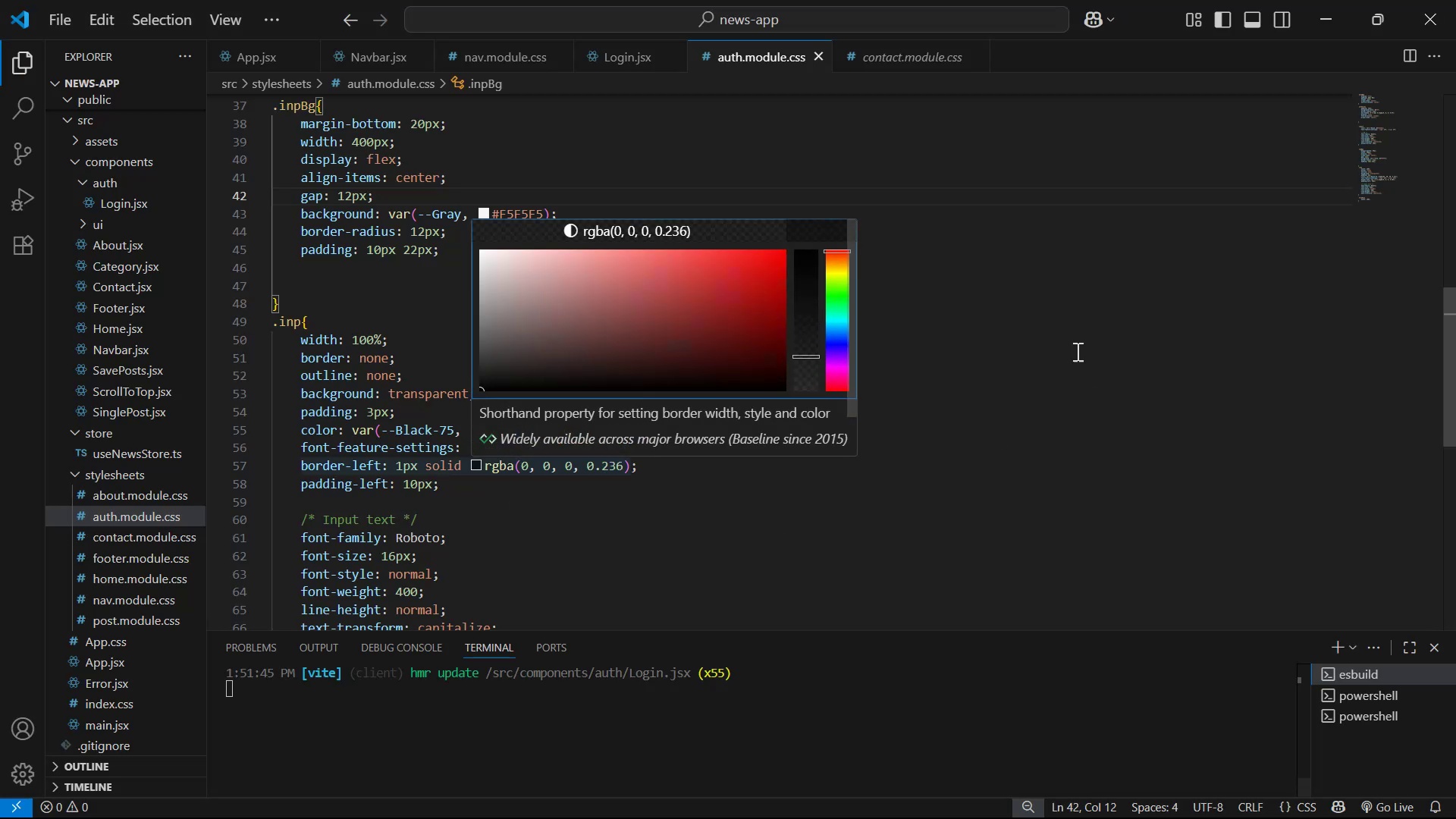 
key(Tab)
type(dsadsapdosakopdska)
key(Backspace)
 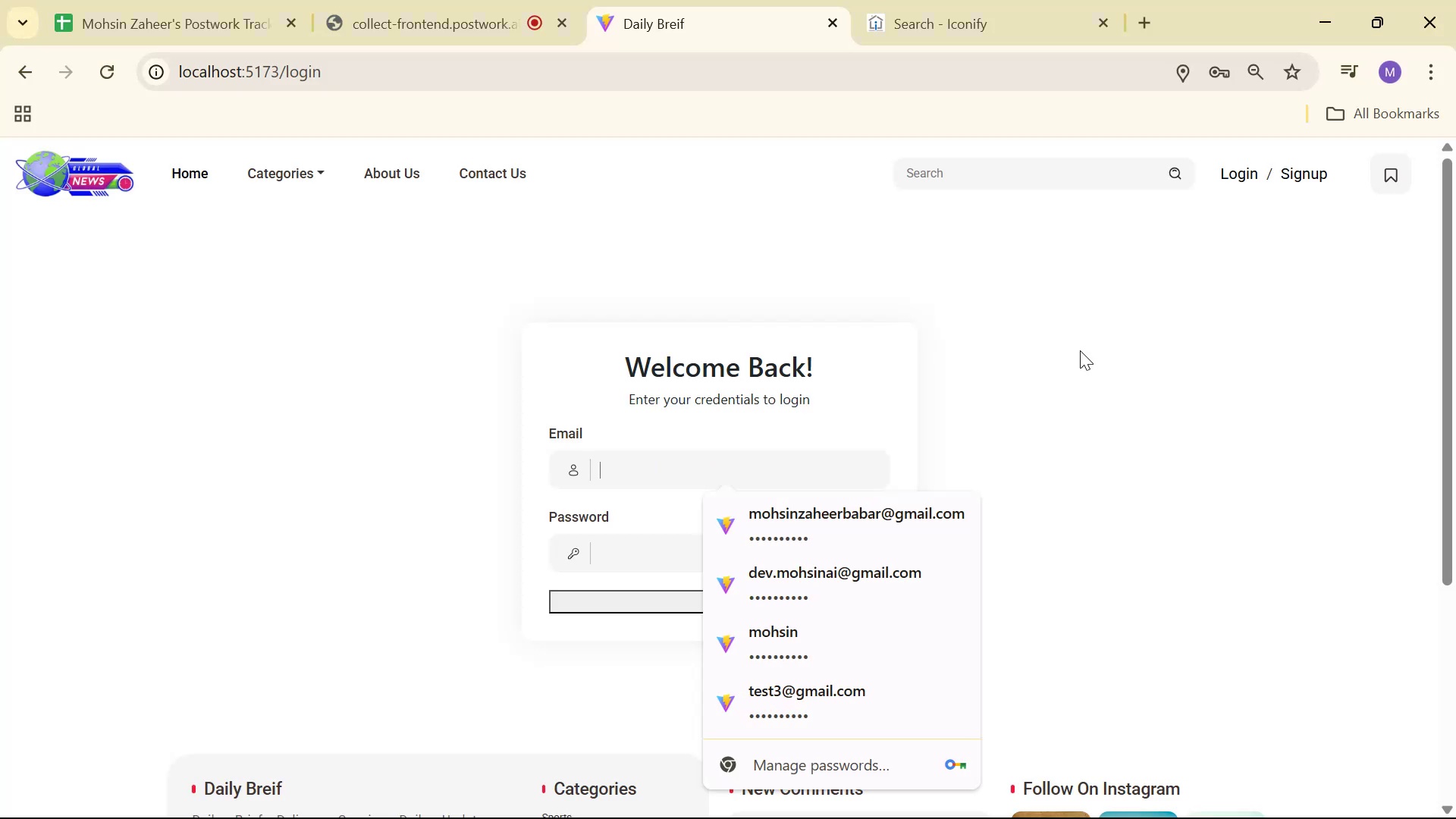 
left_click([1080, 350])
 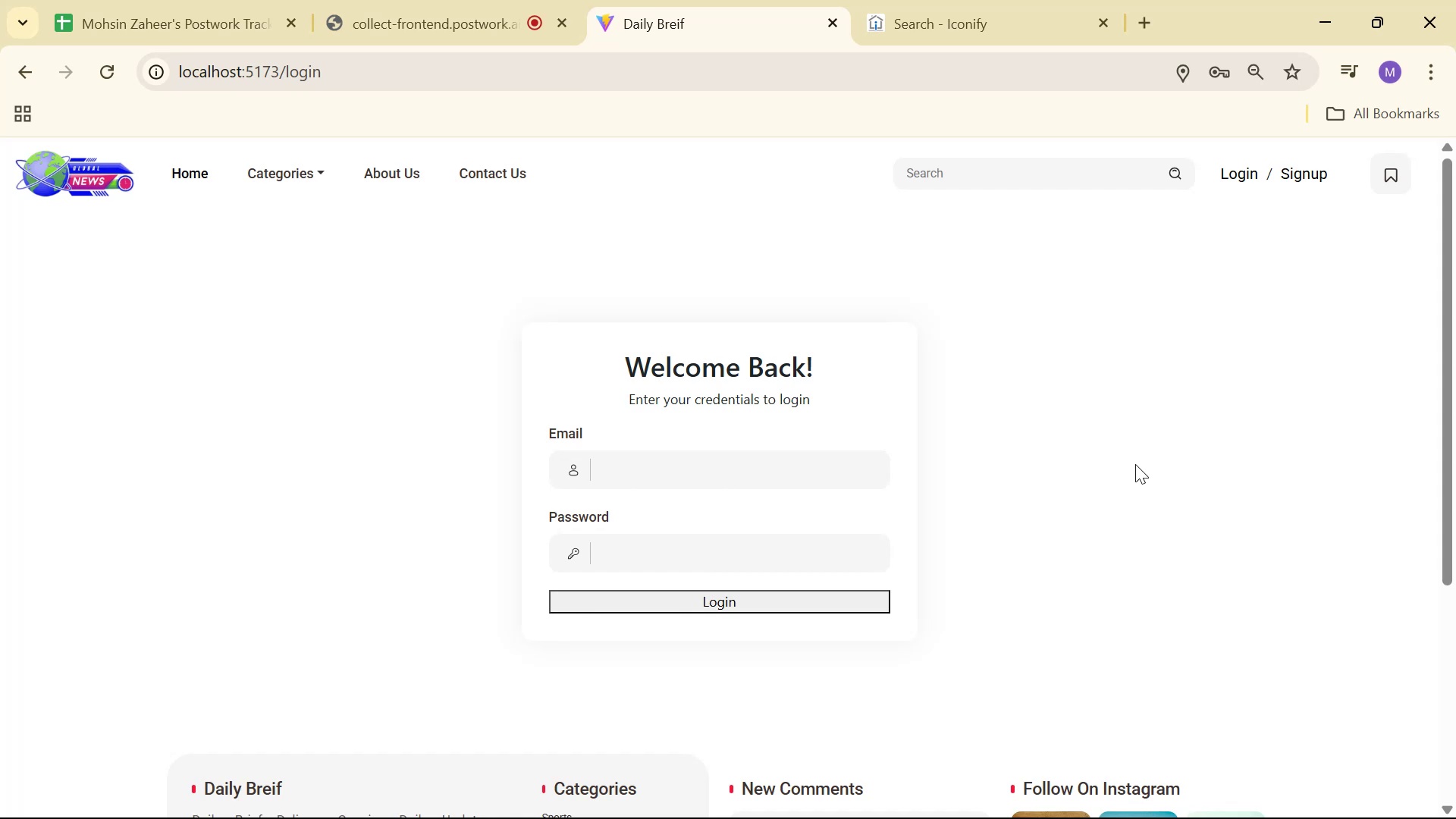 
wait(14.89)
 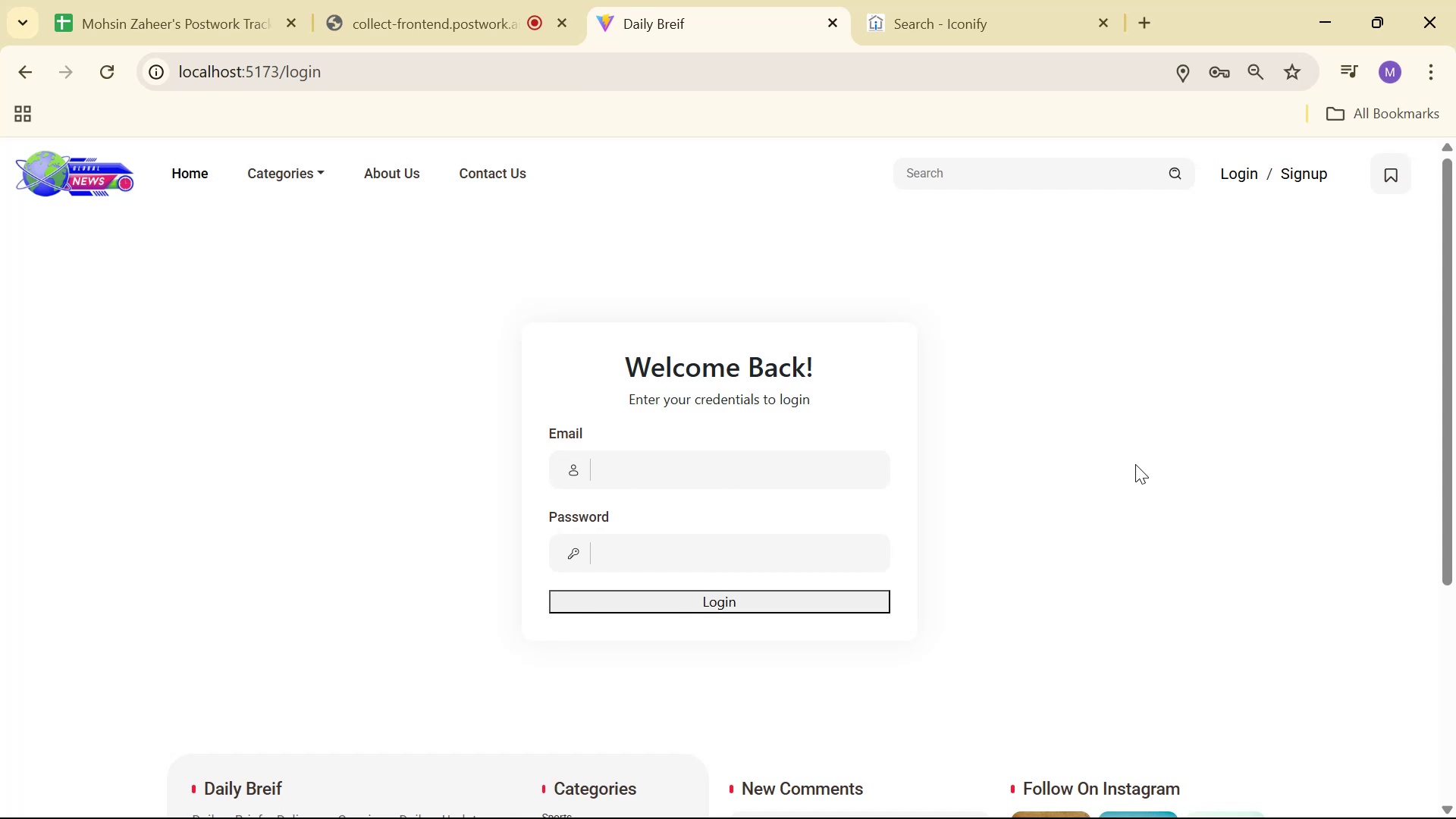 
left_click([734, 547])
 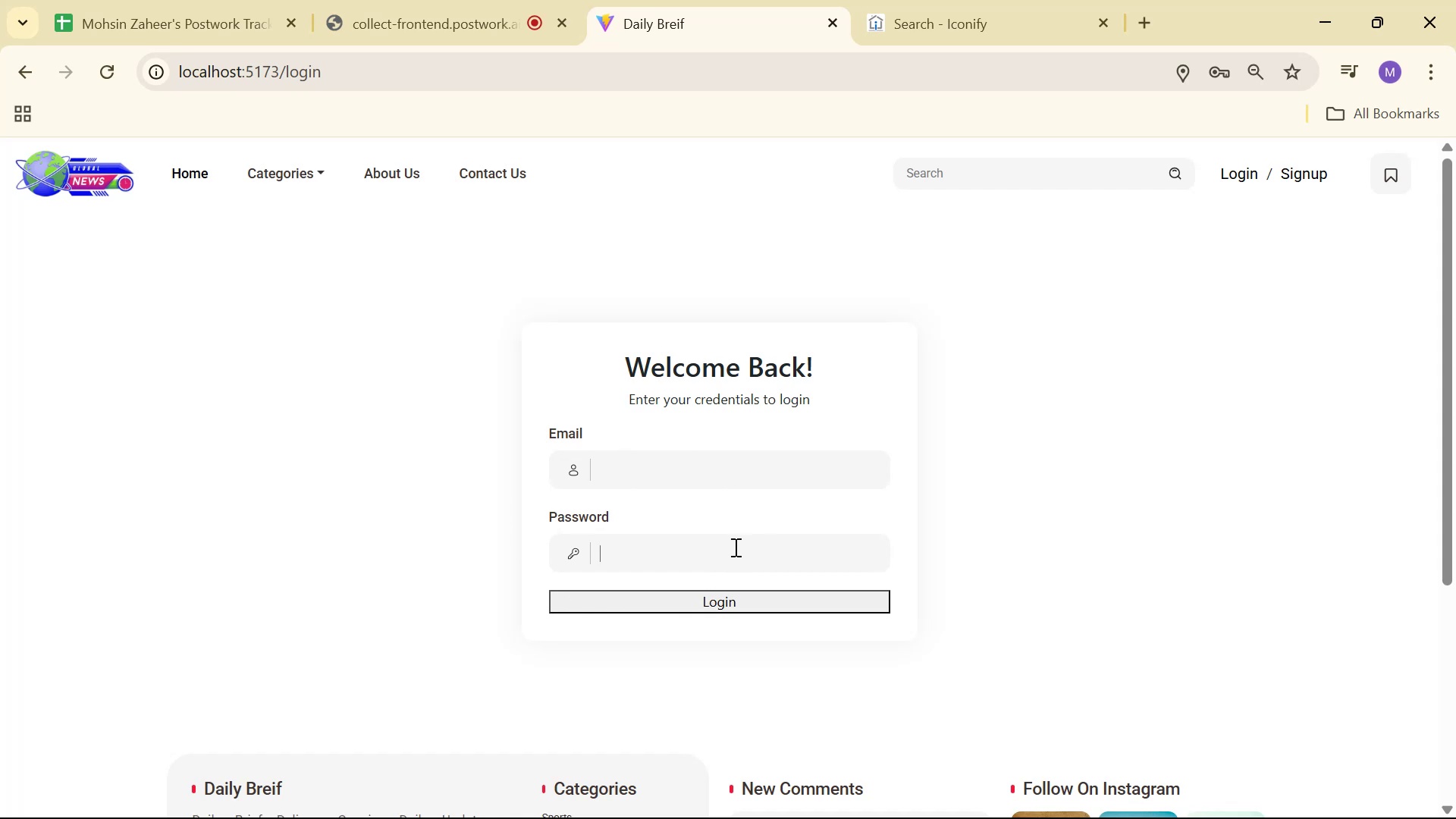 
type(dsadsadsa)
 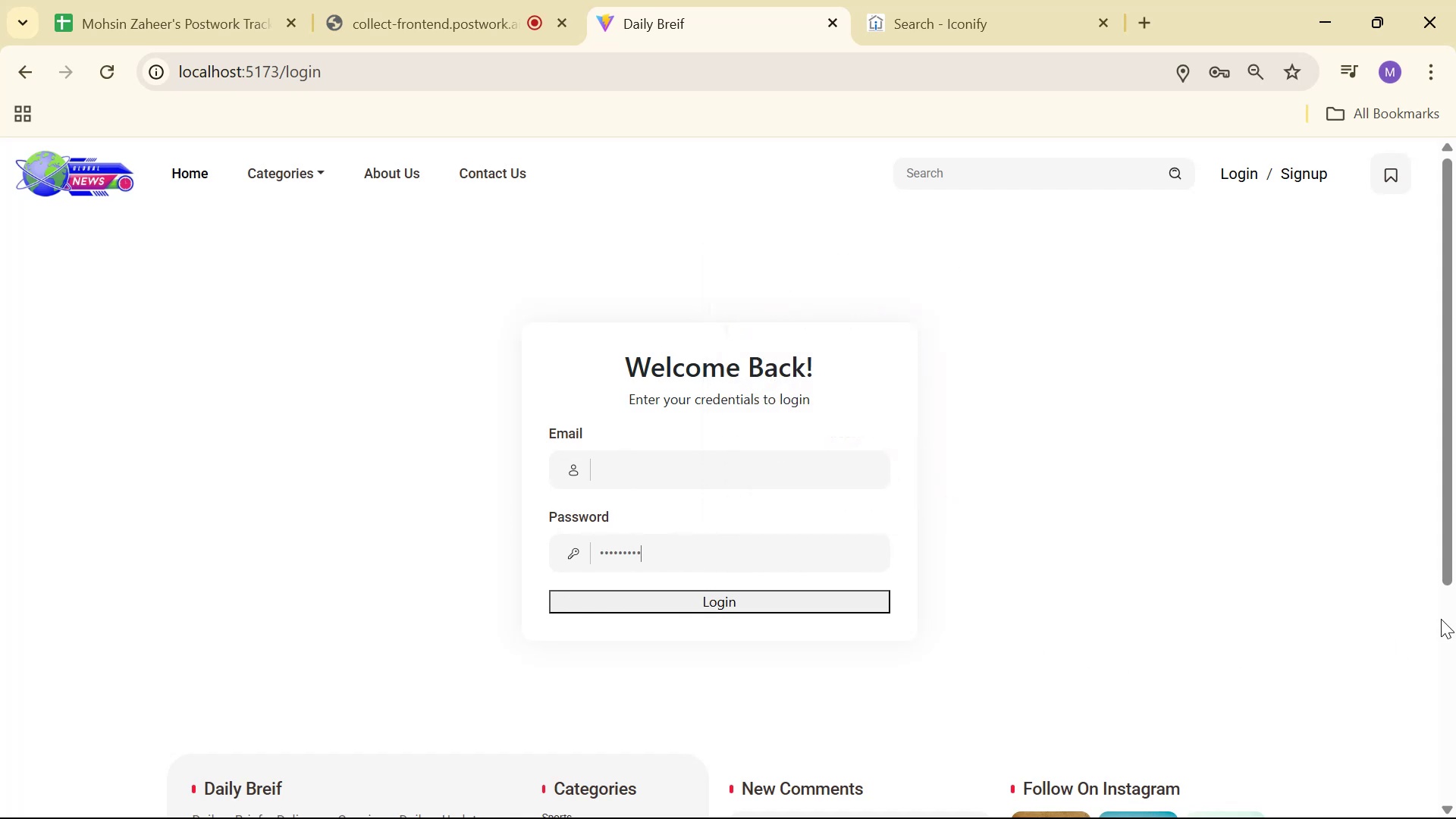 
hold_key(key=Backspace, duration=0.93)
 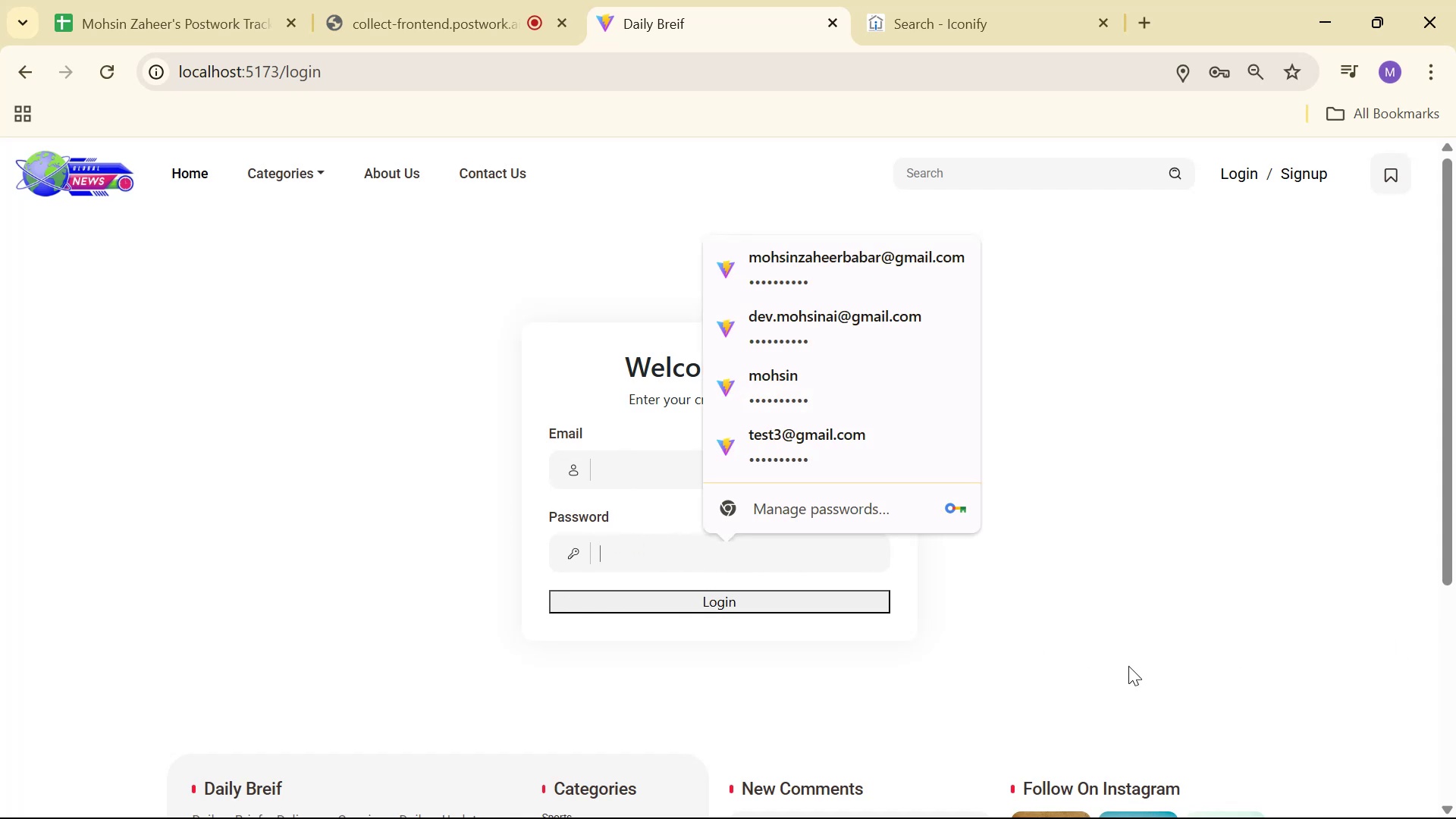 
left_click([1285, 601])
 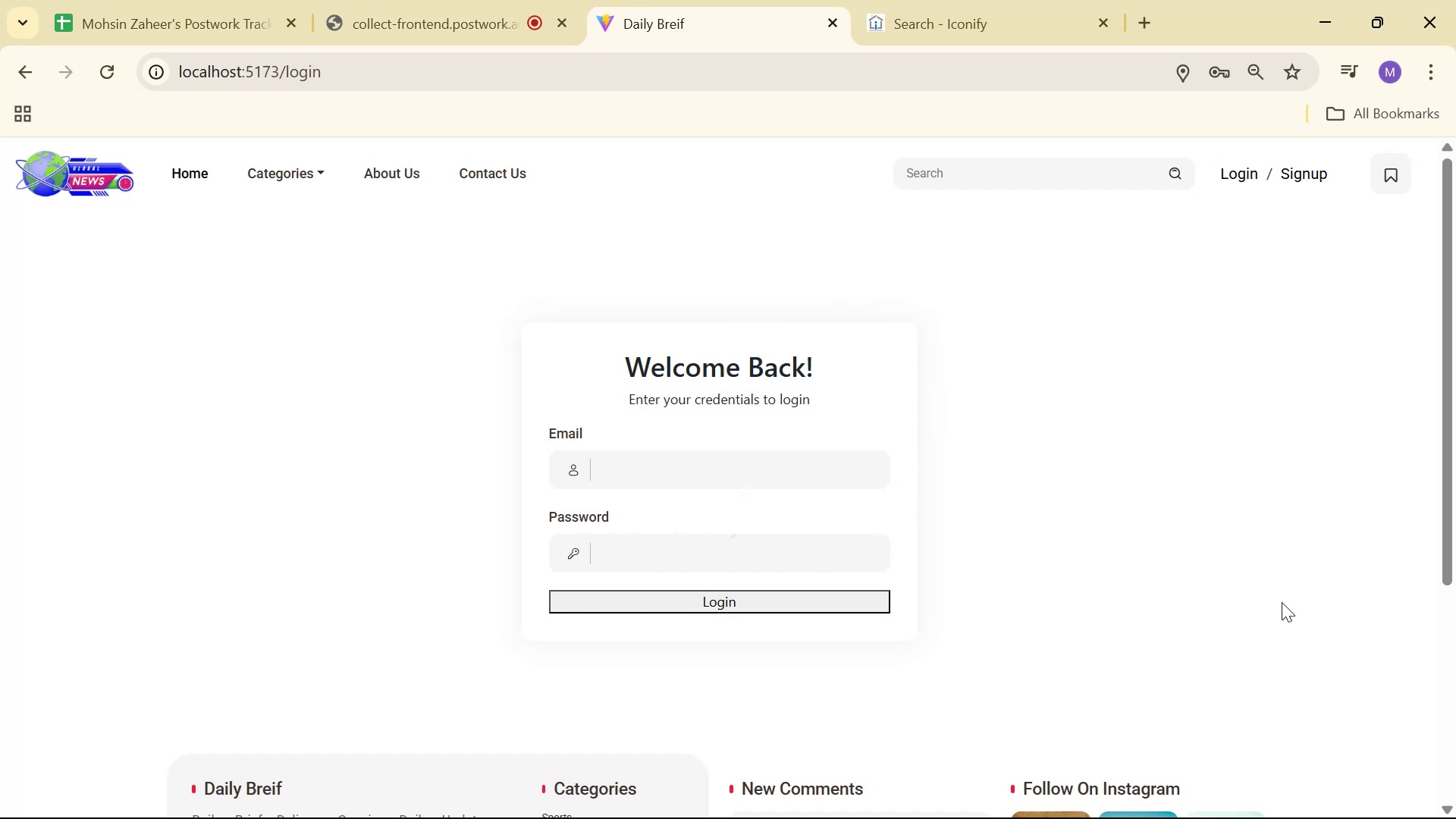 
key(Alt+AltLeft)
 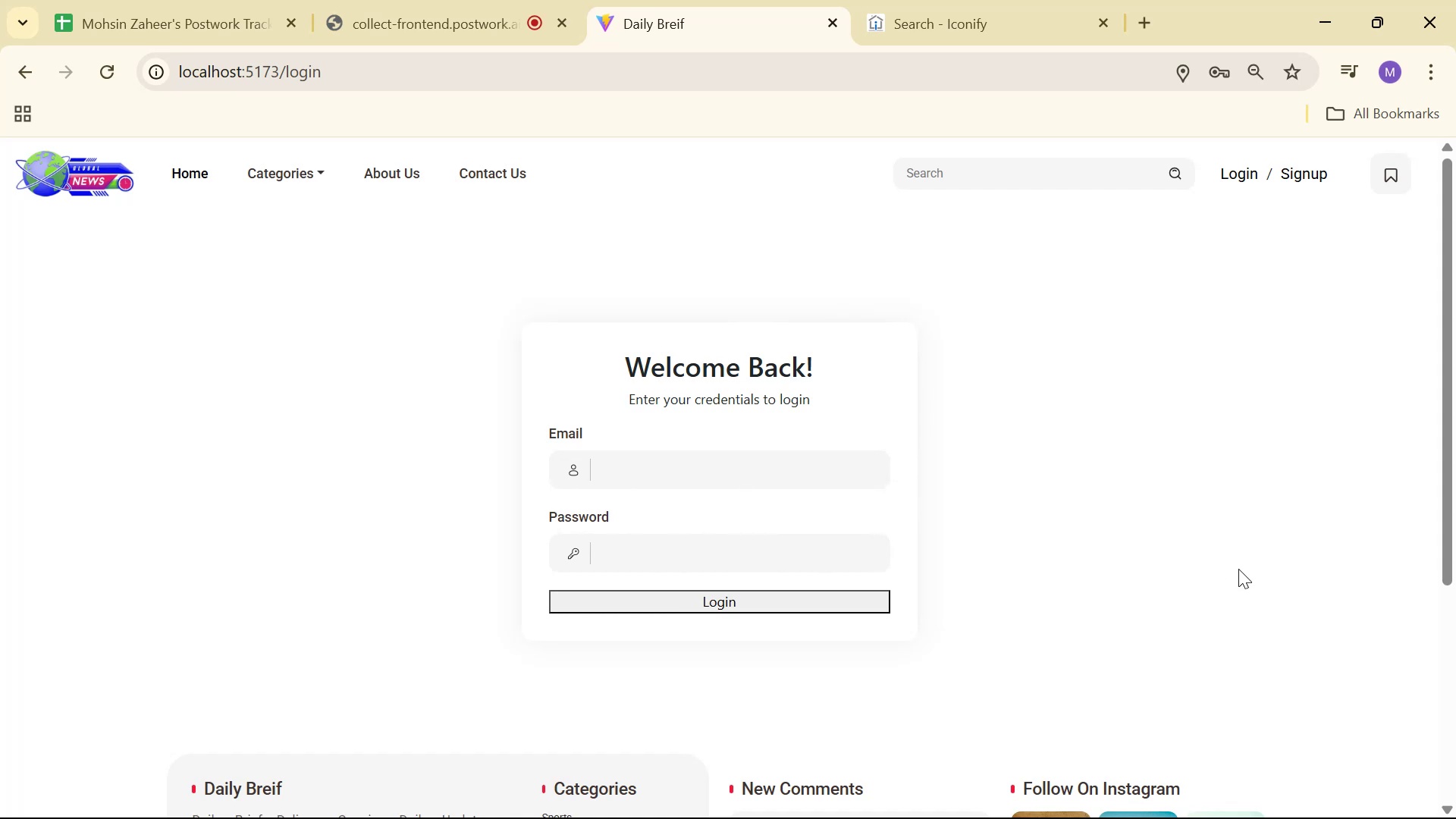 
key(Alt+Tab)
 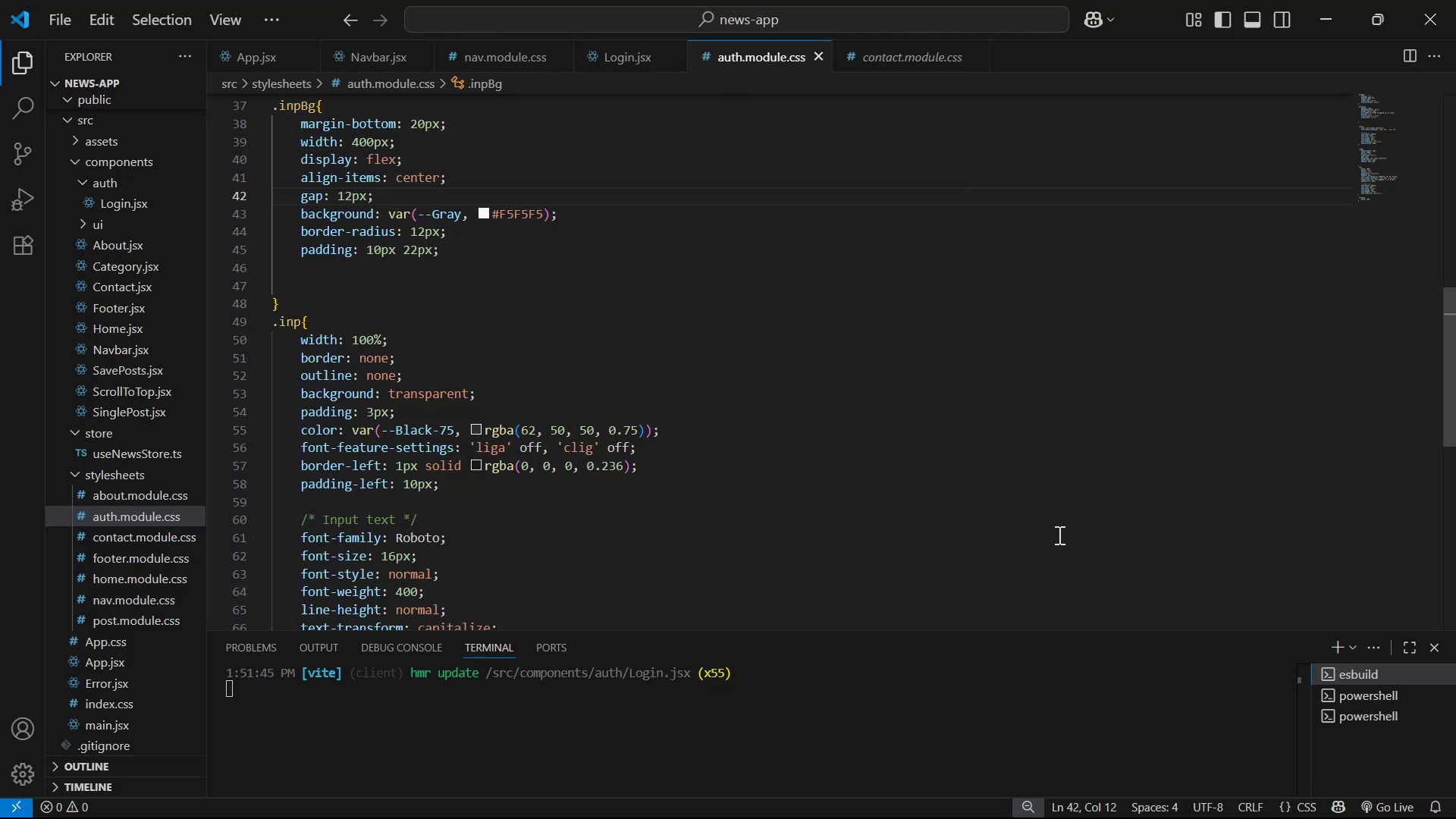 
scroll: coordinate [935, 447], scroll_direction: down, amount: 6.0
 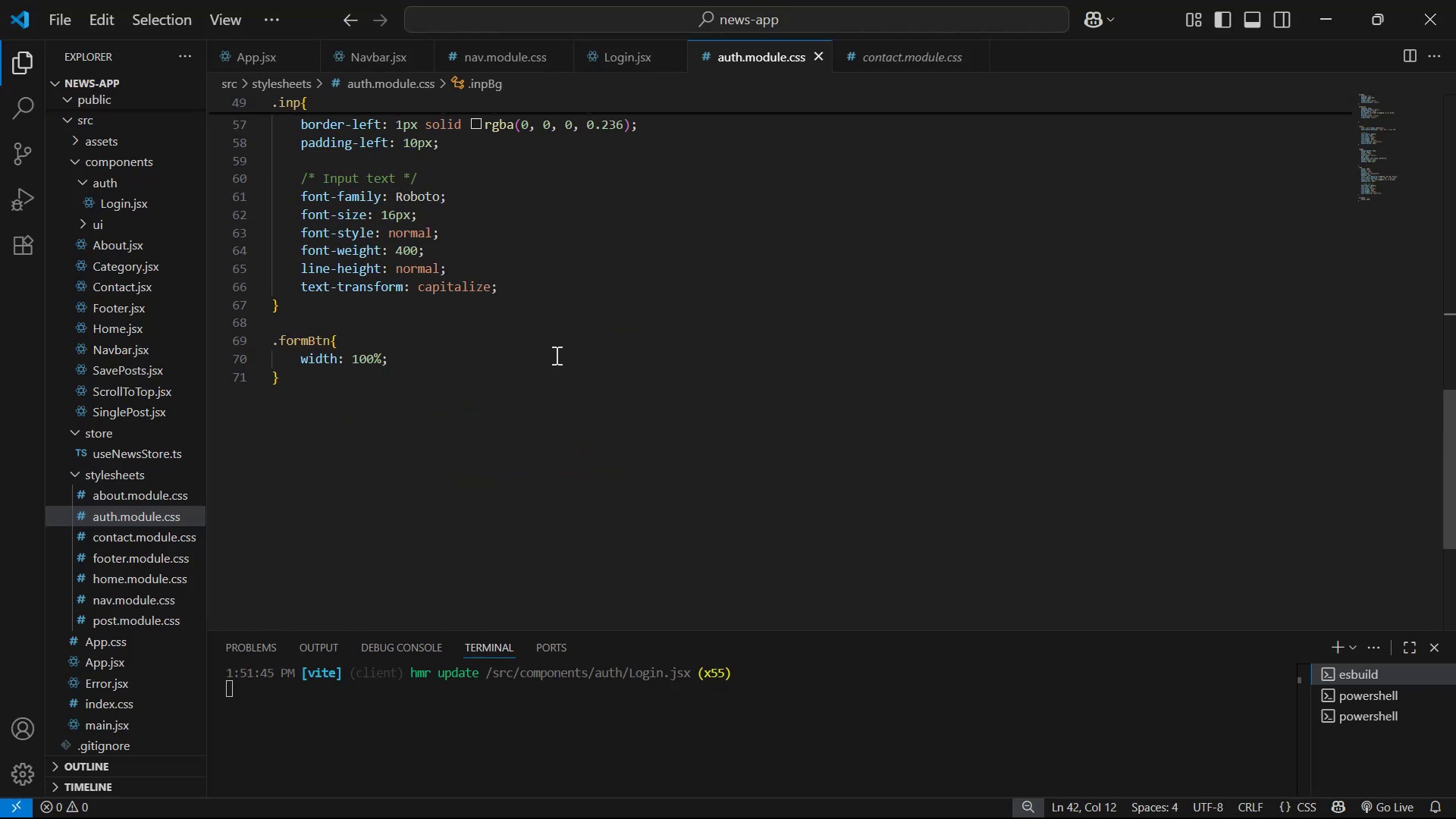 
left_click([549, 355])
 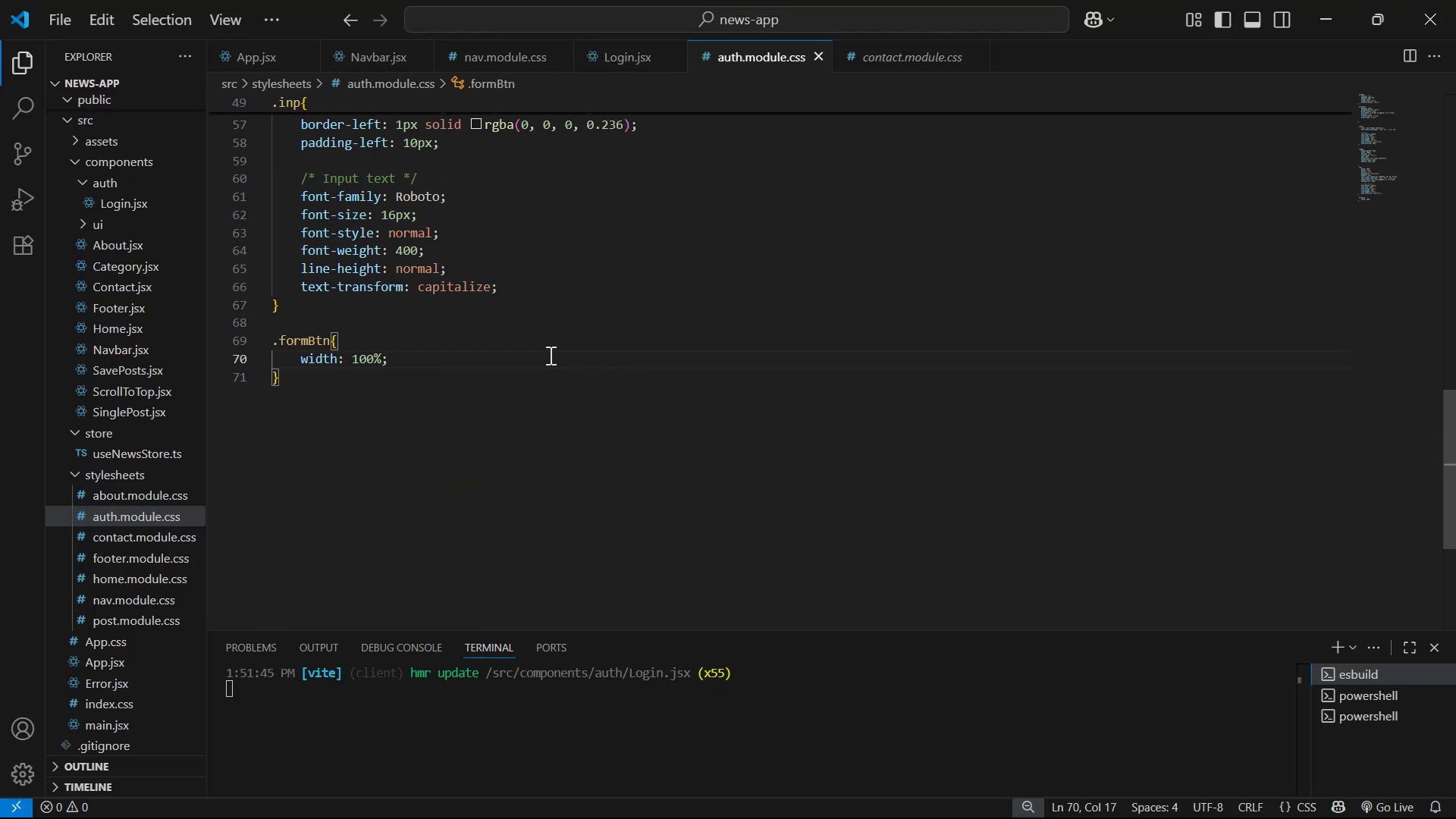 
key(Enter)
 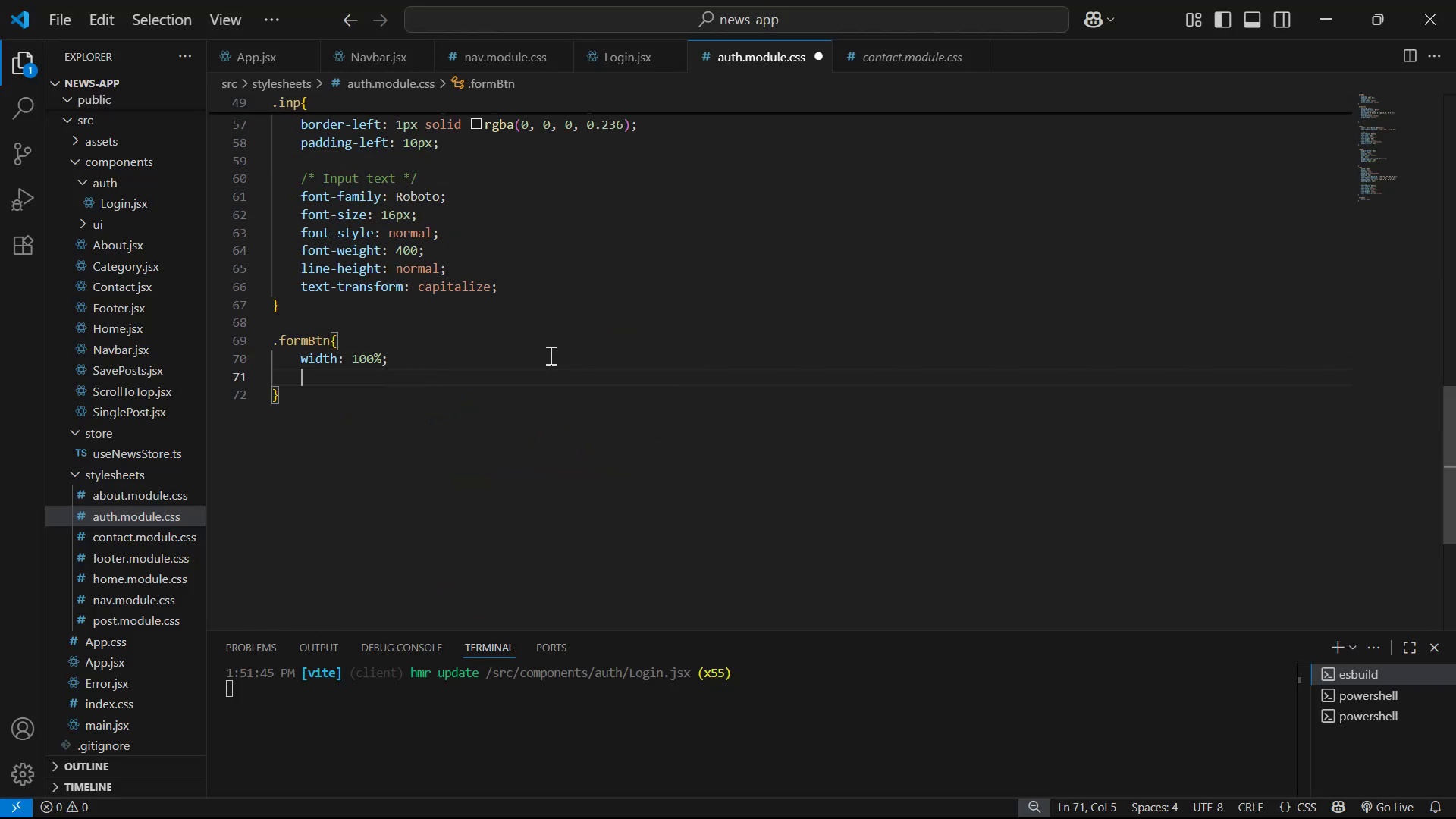 
type(ma)
 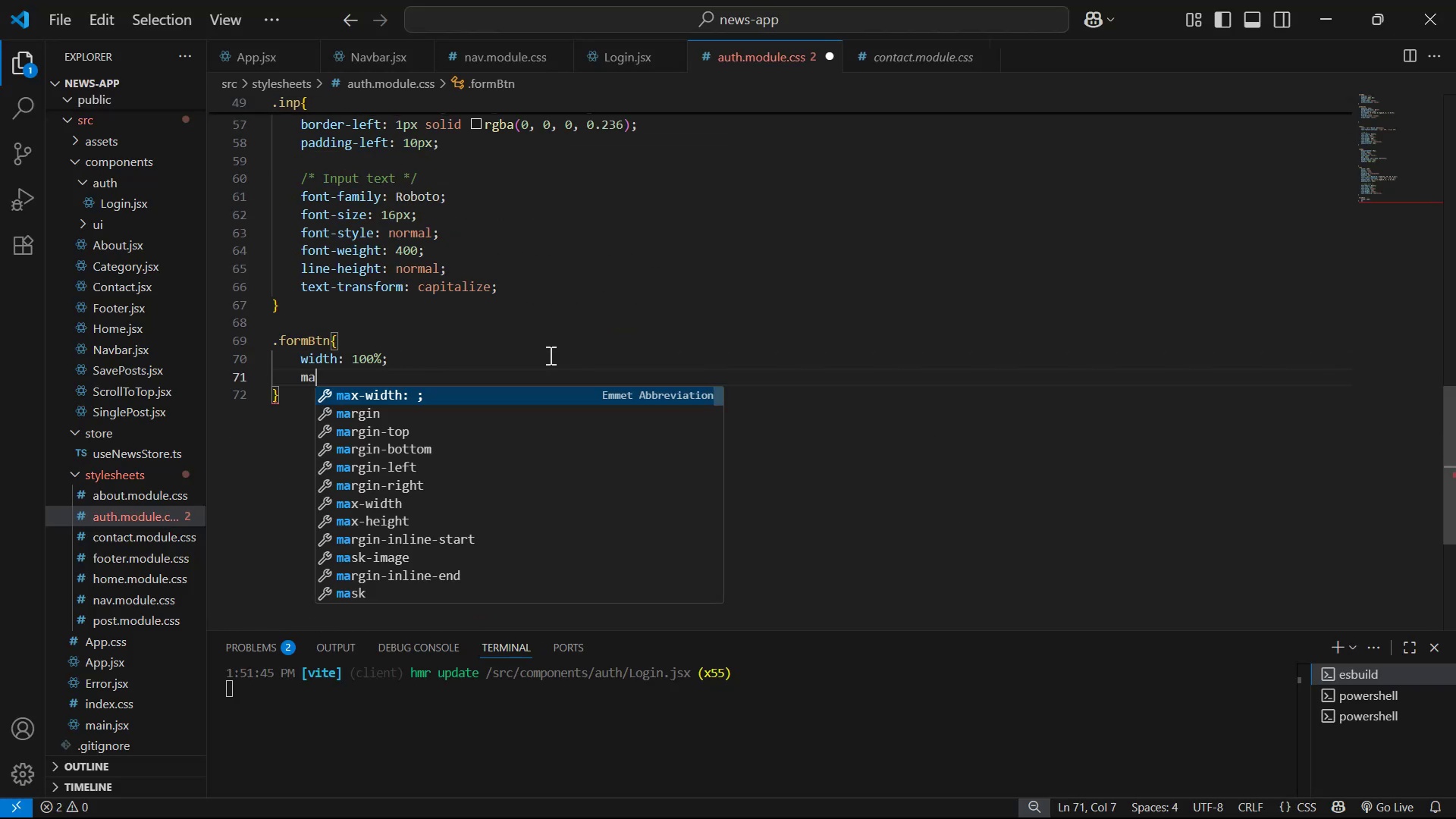 
key(ArrowDown)
 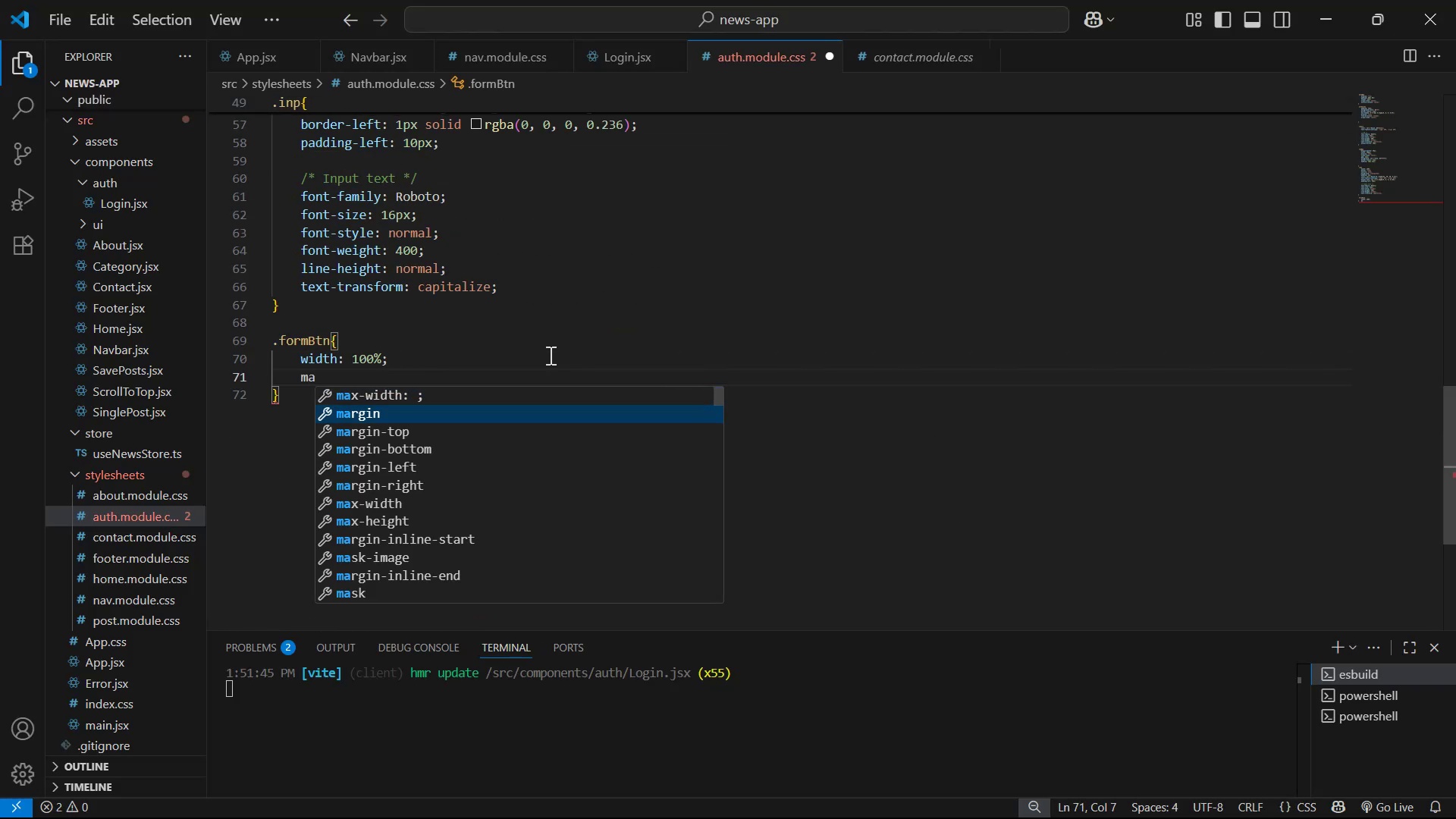 
key(ArrowDown)
 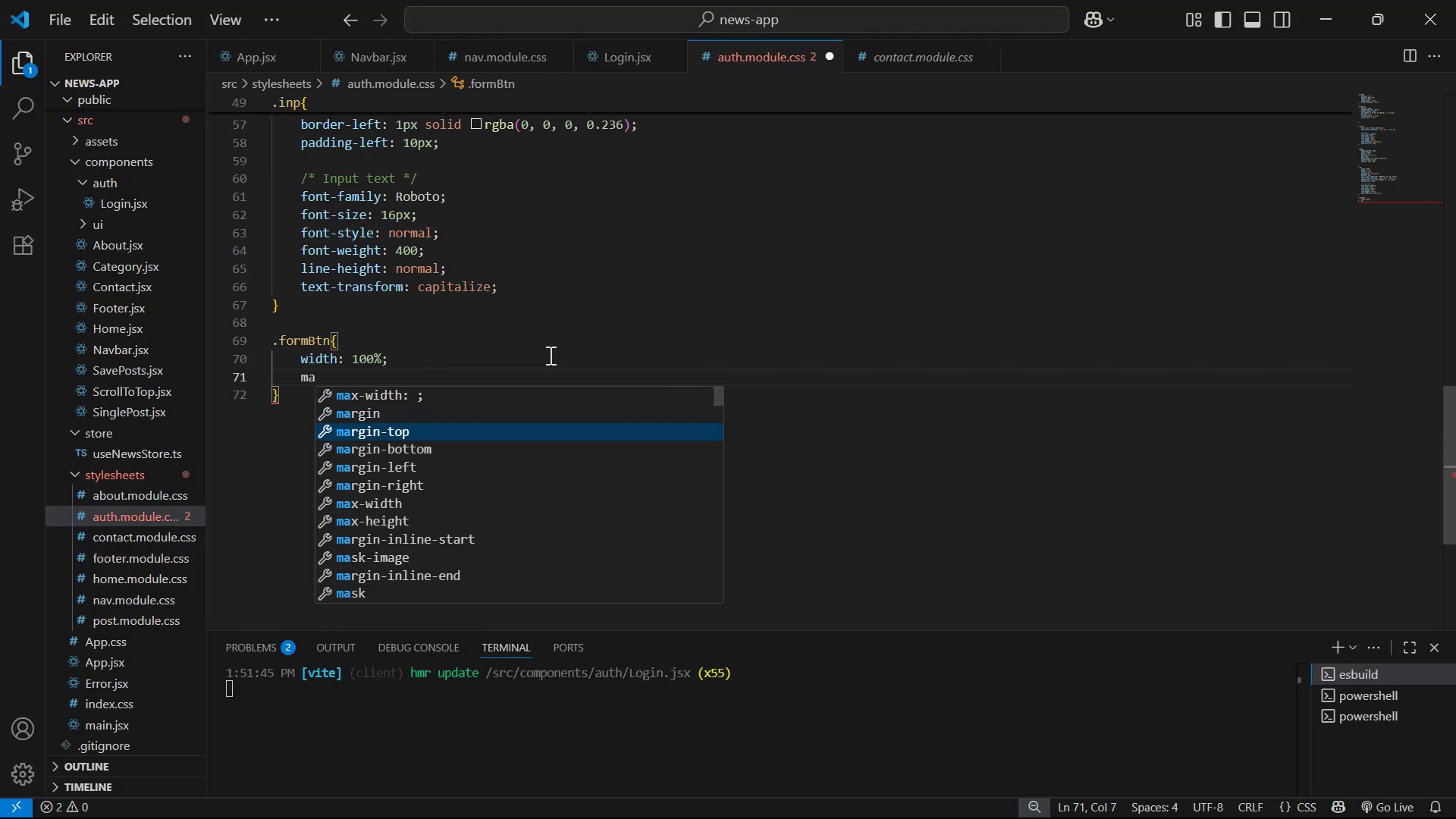 
key(Enter)
 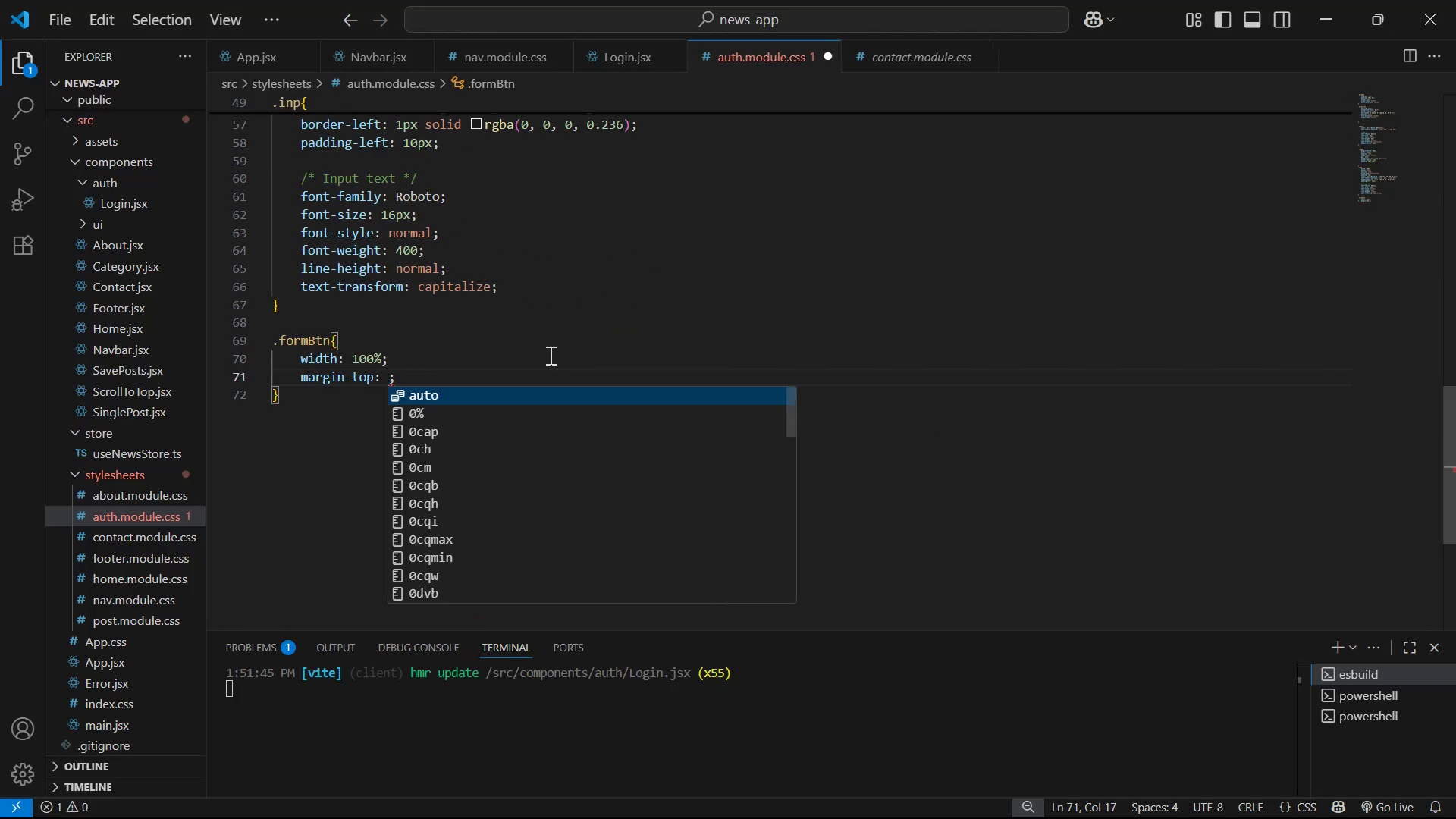 
type(14px)
 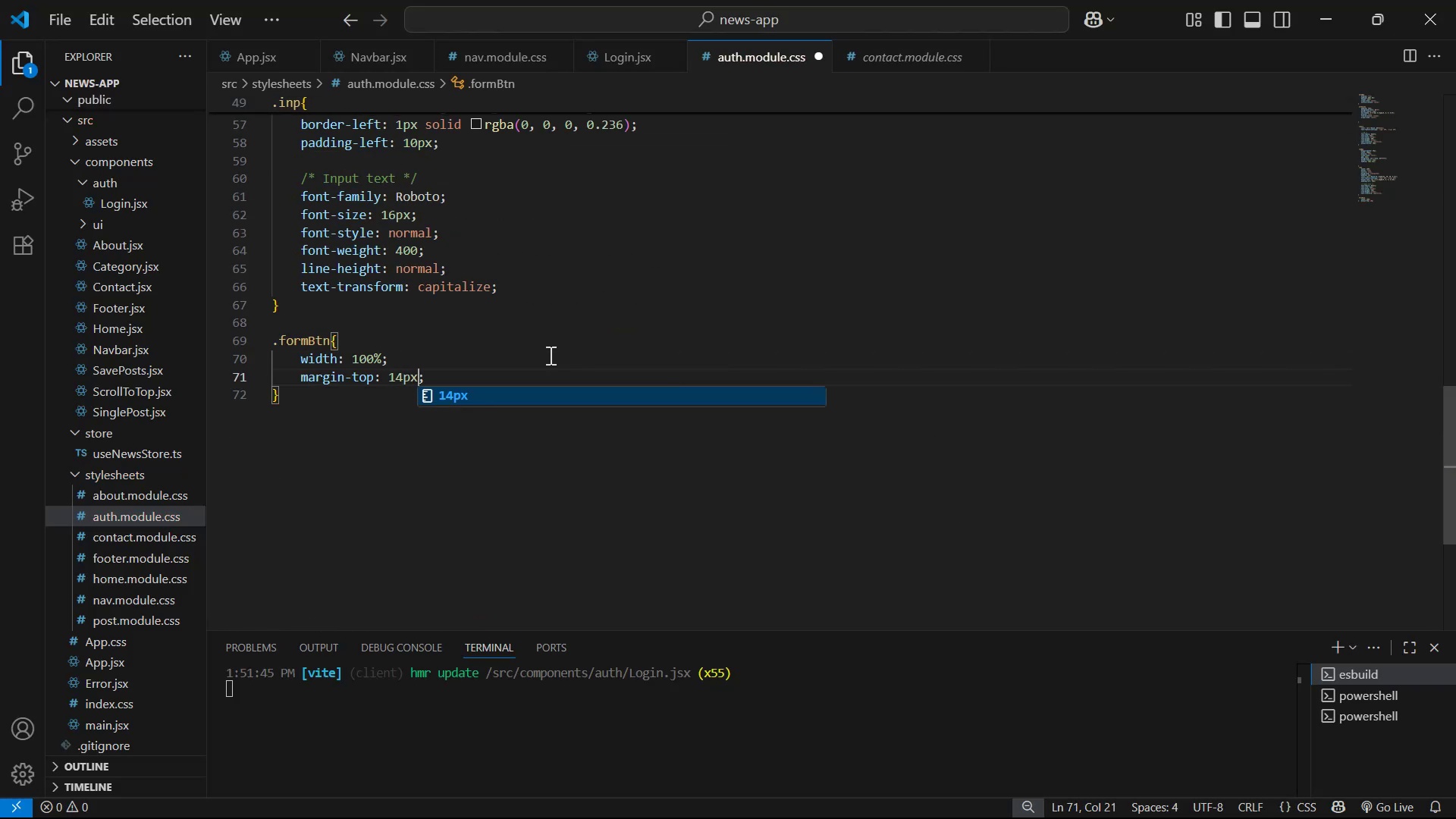 
key(Control+ControlLeft)
 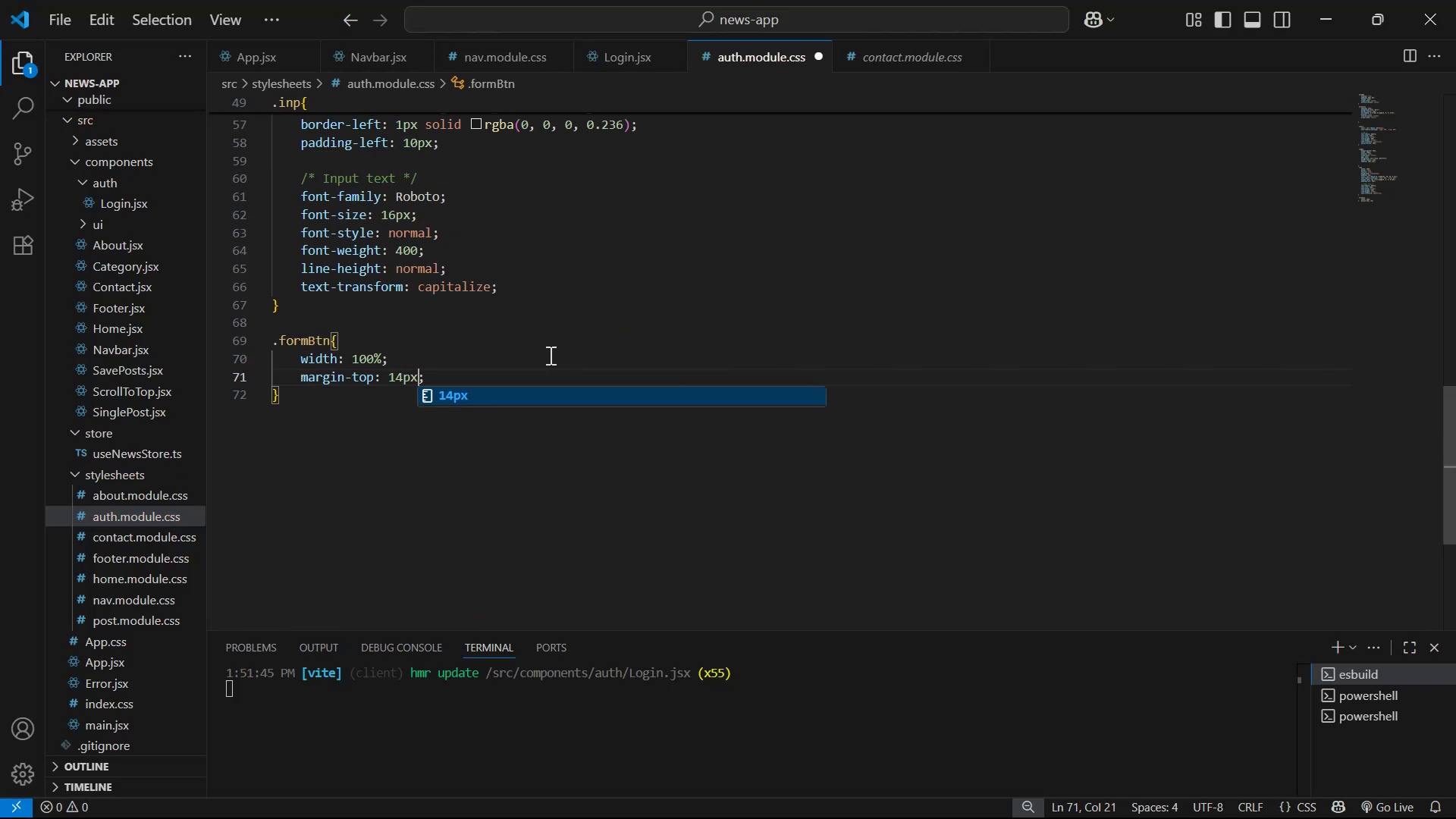 
key(Control+S)
 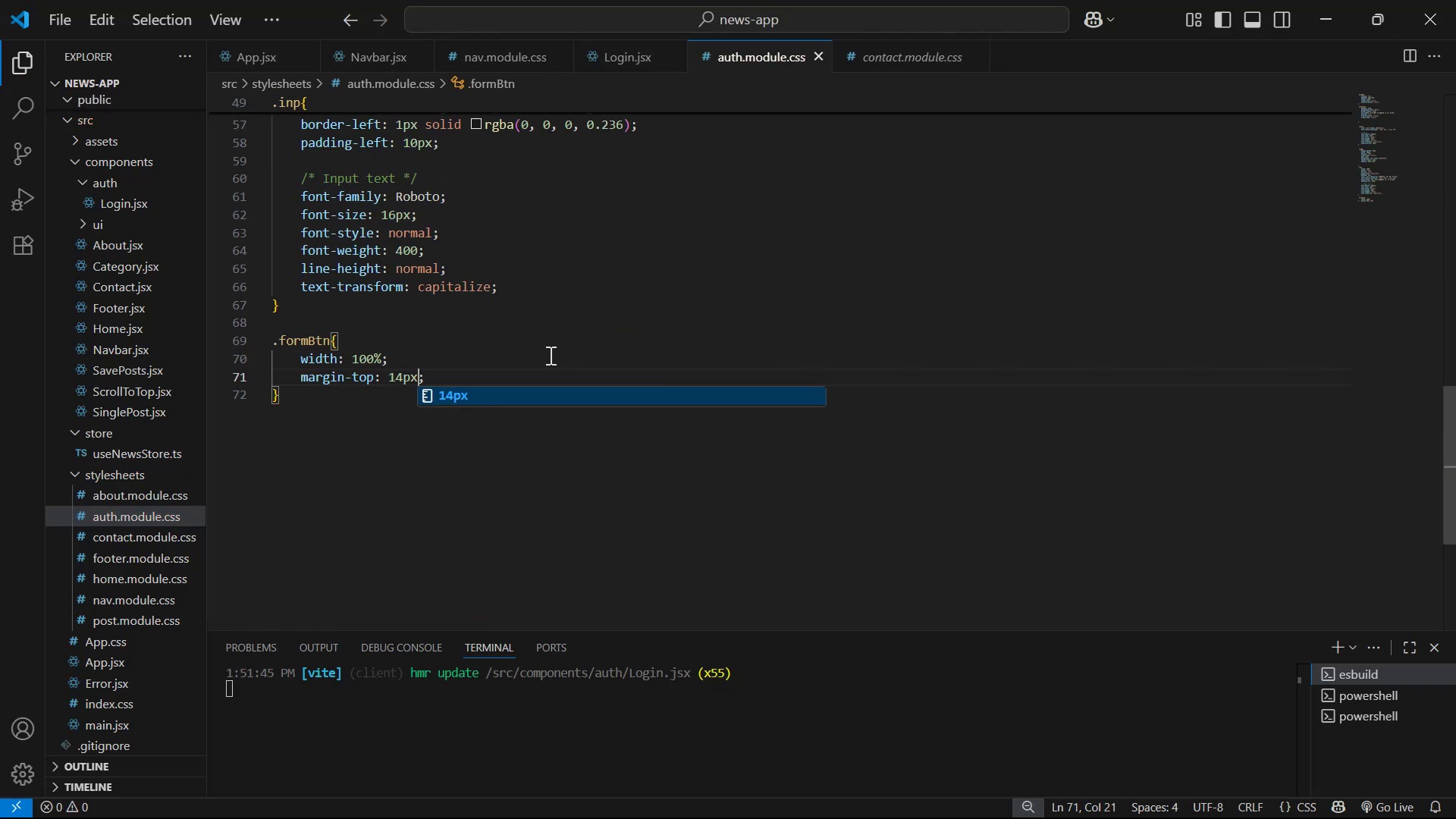 
key(Alt+AltLeft)
 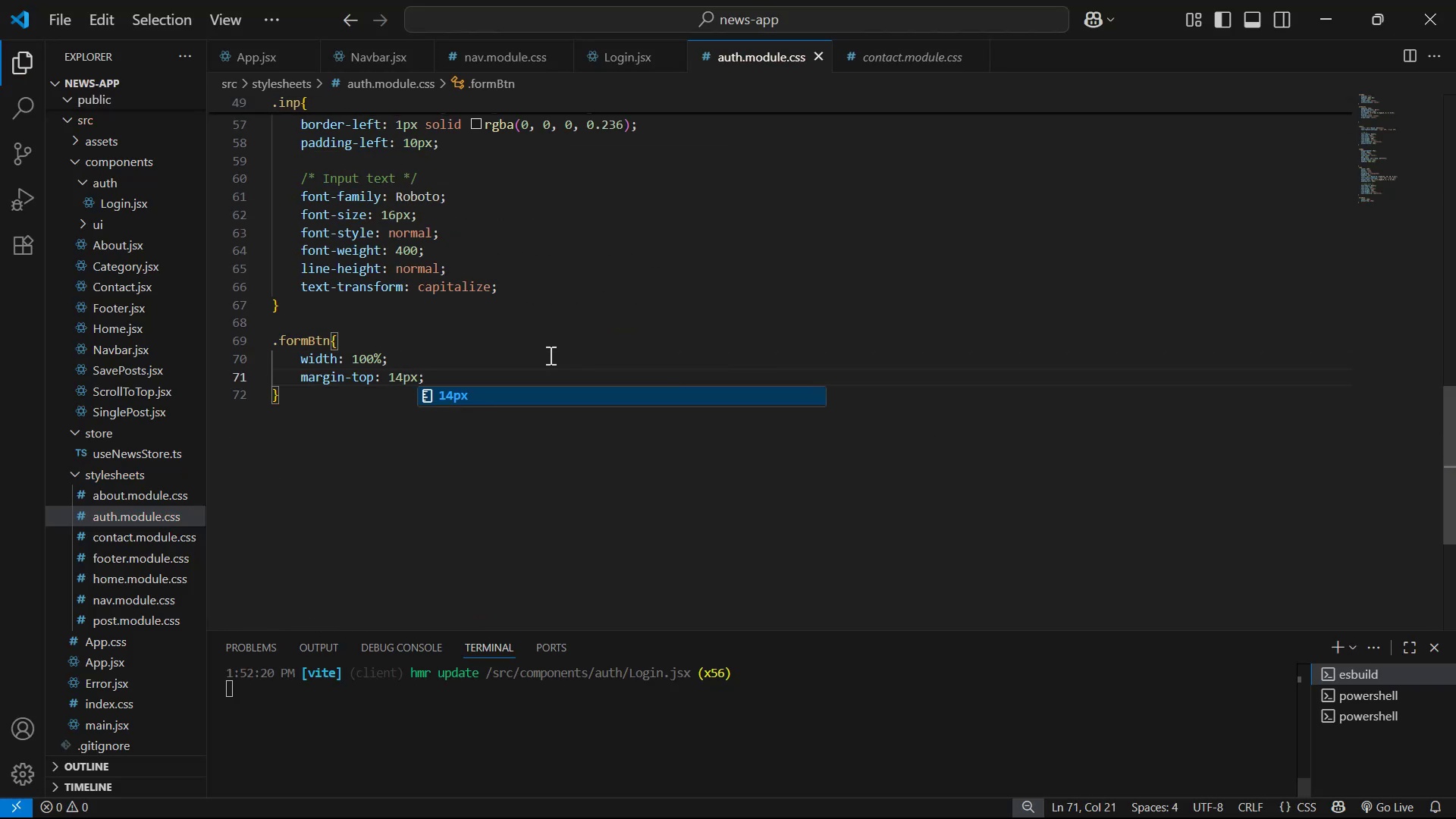 
key(Alt+Tab)
 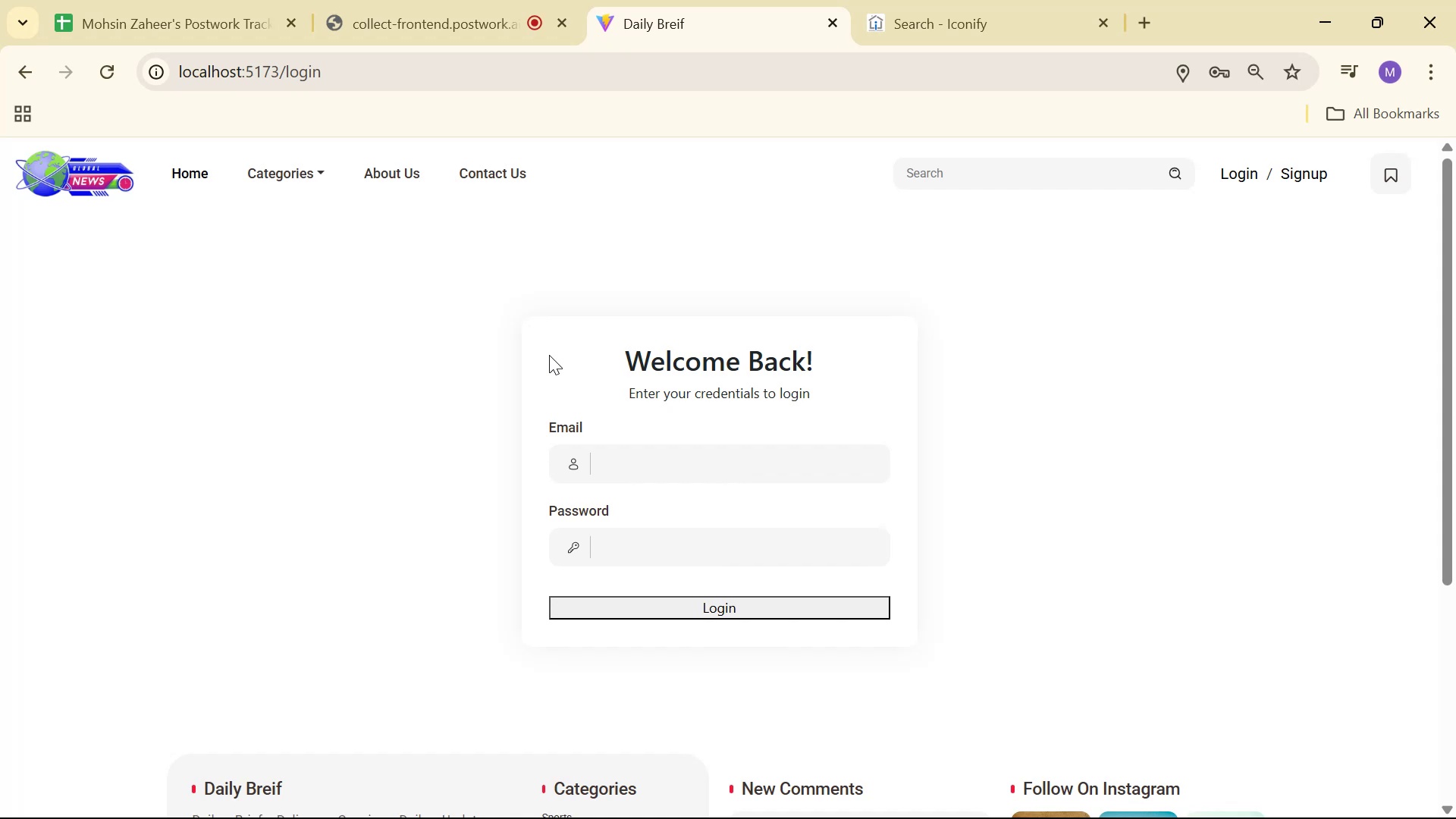 
key(Alt+AltLeft)
 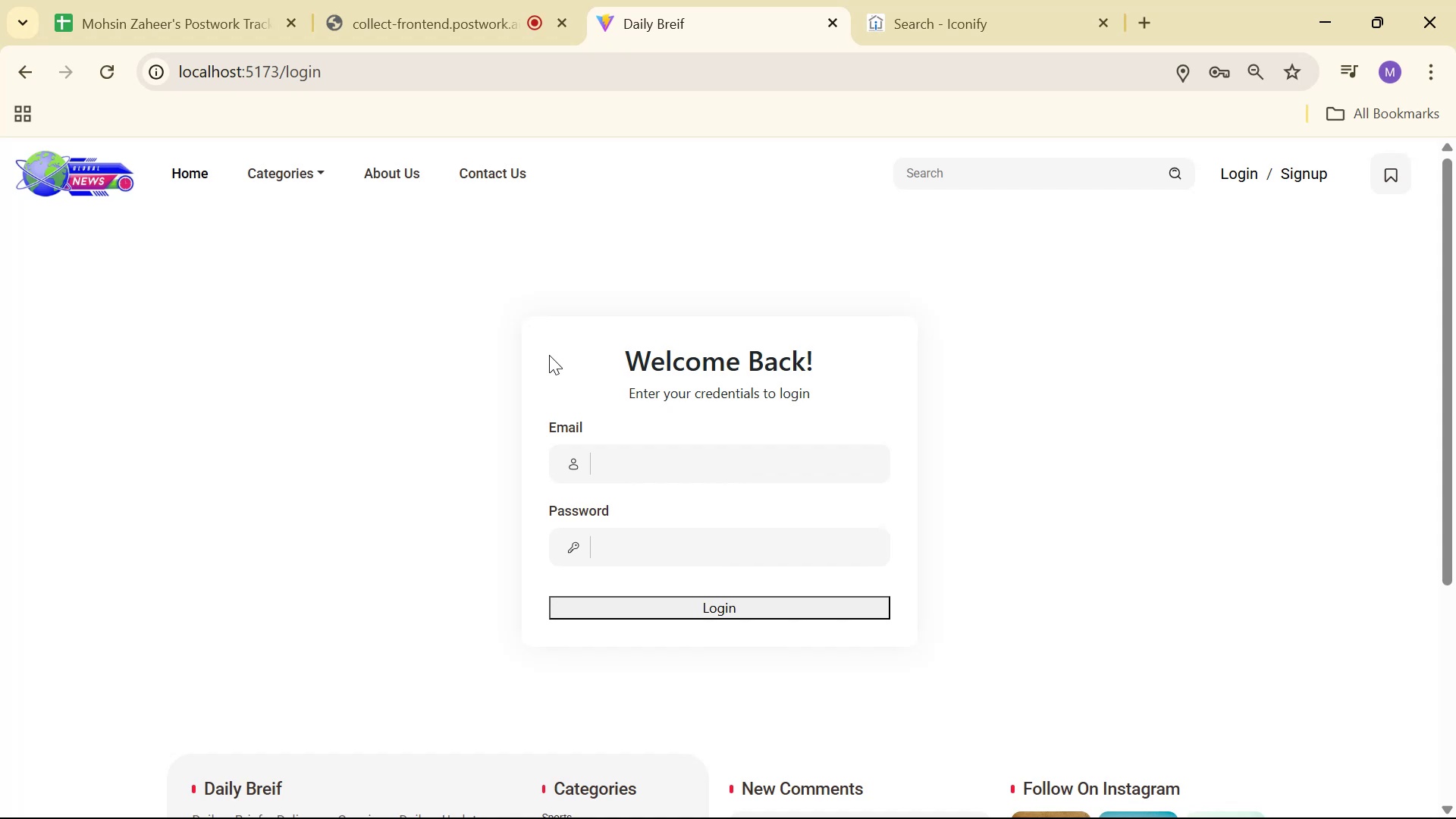 
key(Alt+Tab)
 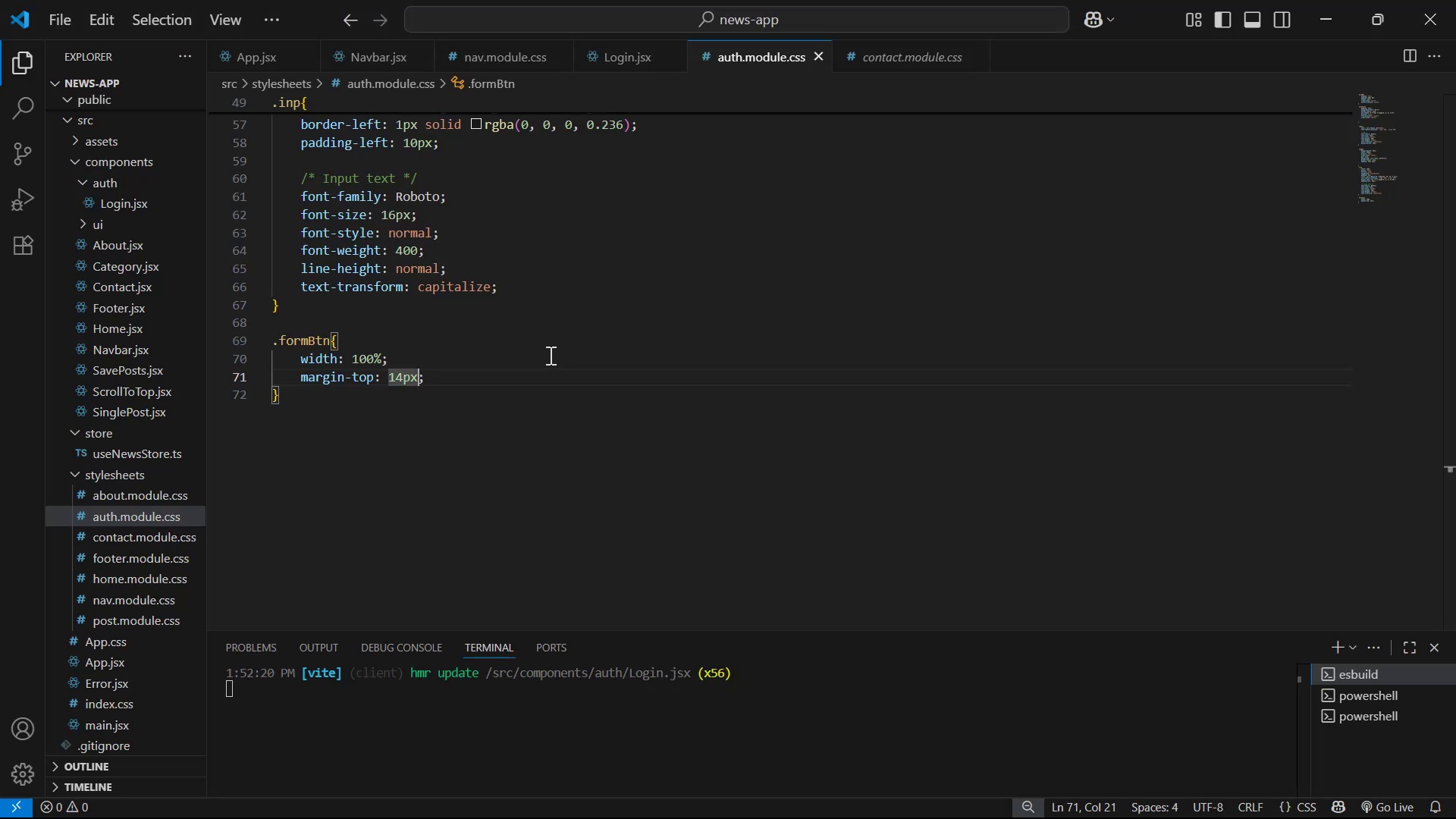 
key(ArrowRight)
 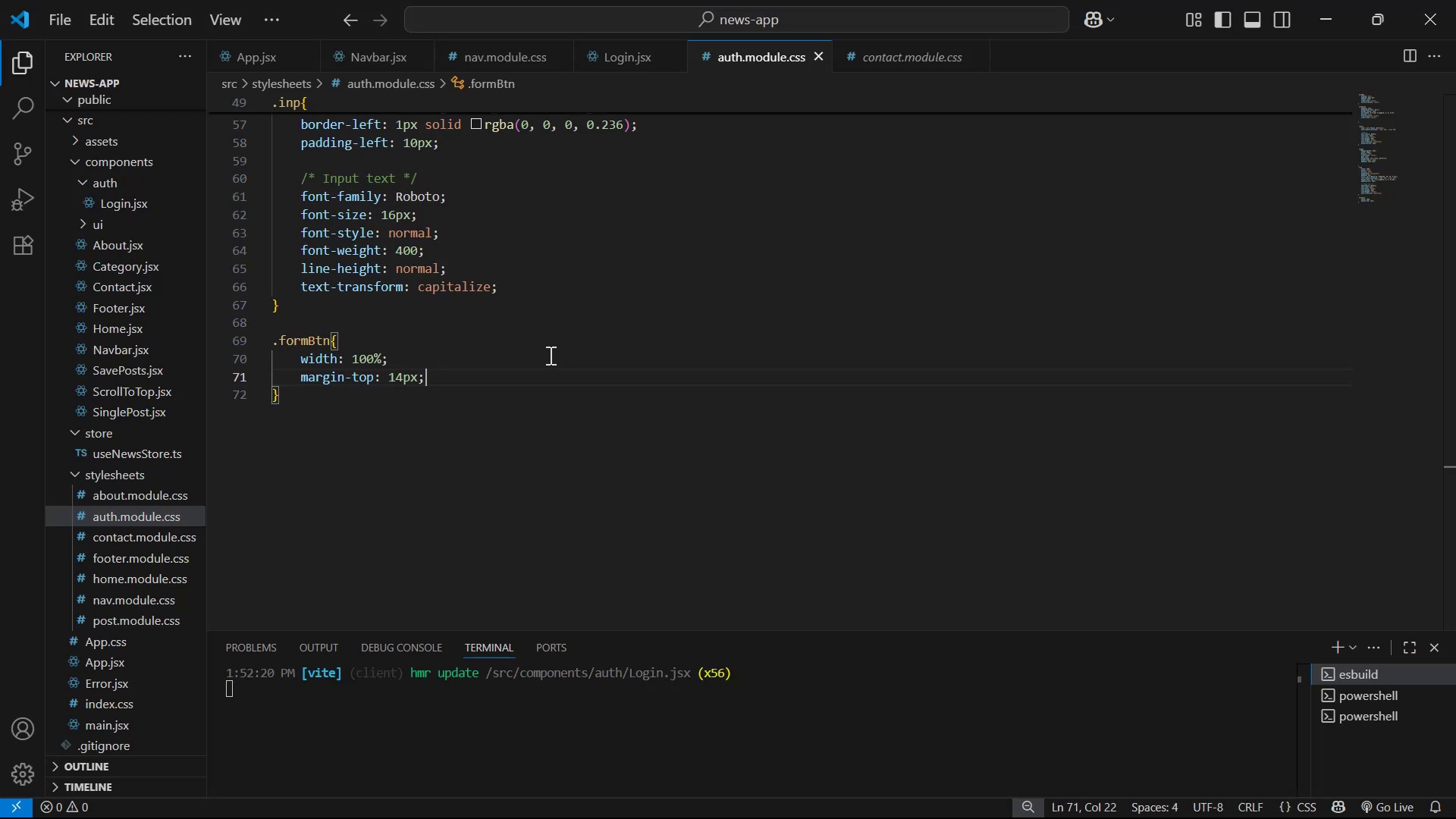 
key(Enter)
 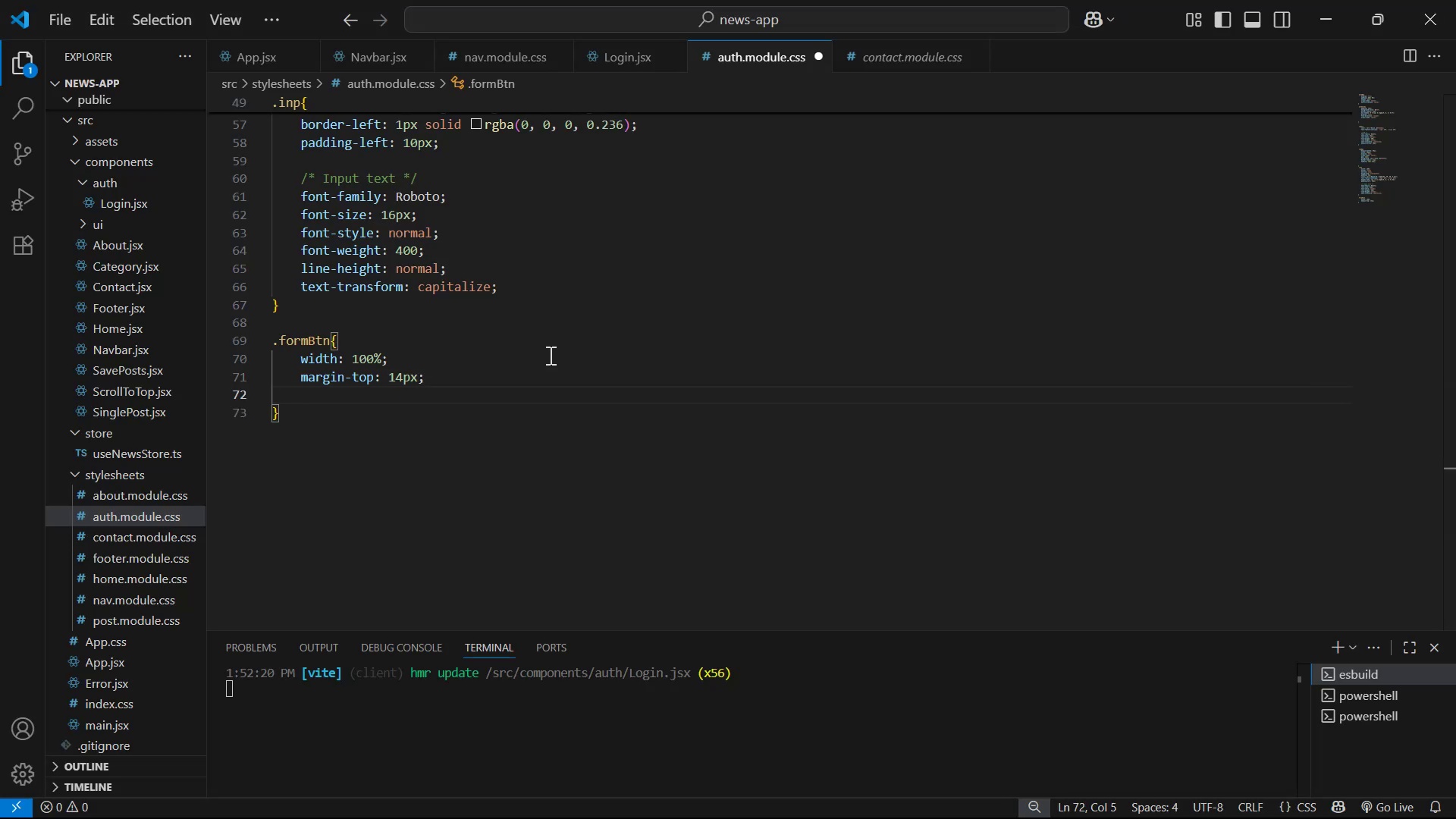 
wait(5.26)
 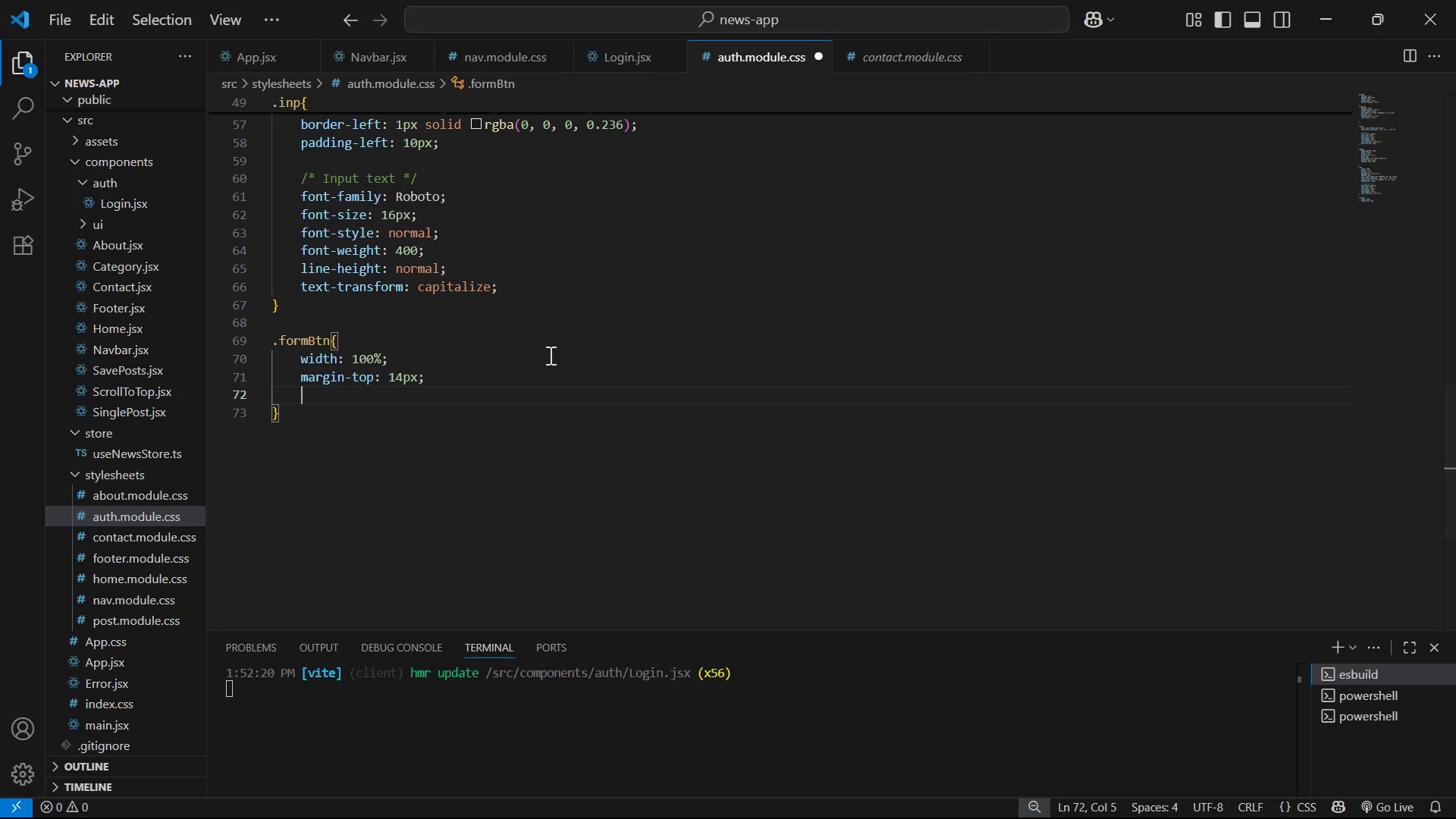 
key(Alt+Tab)
 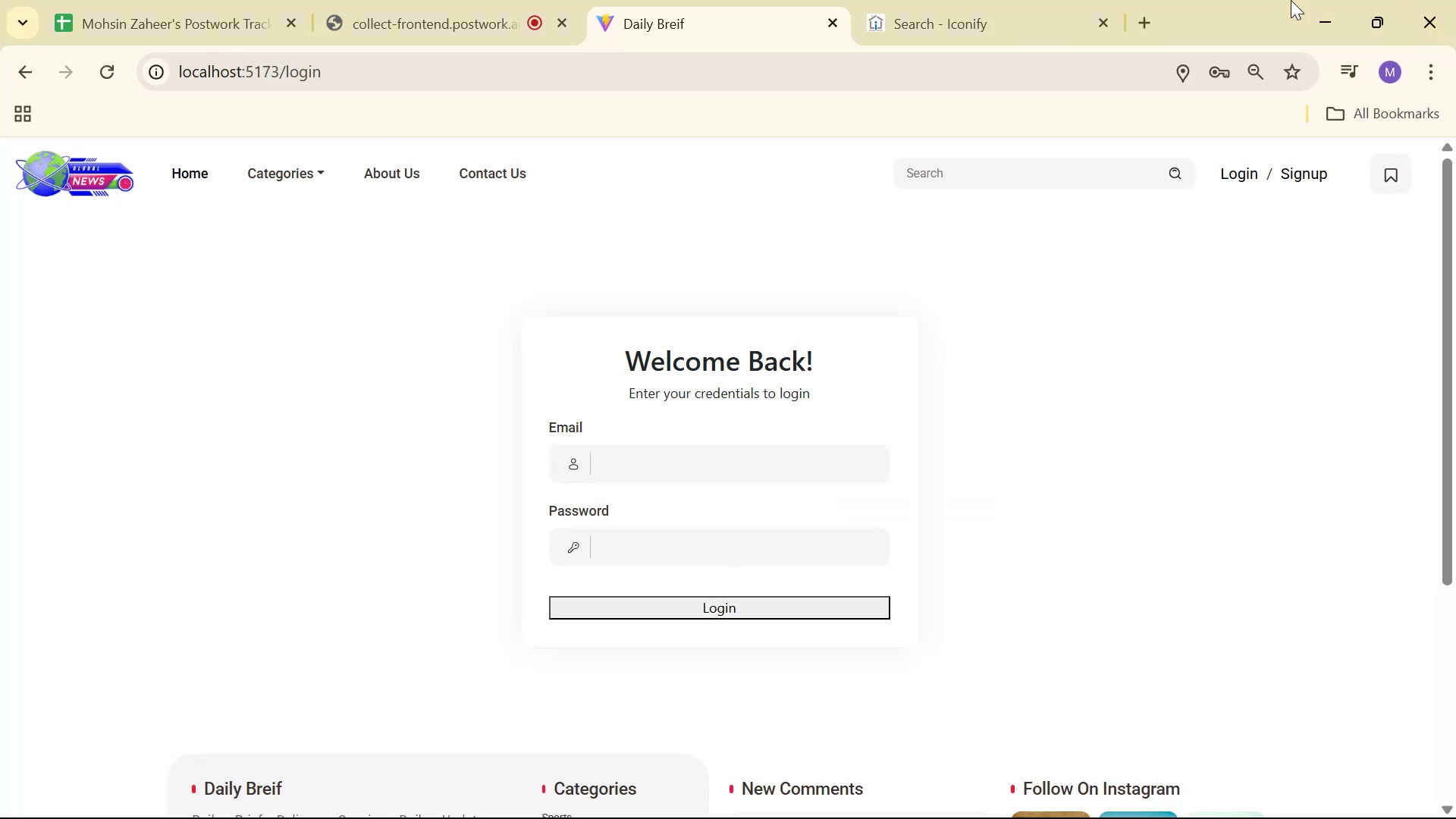 
left_click([855, 0])
 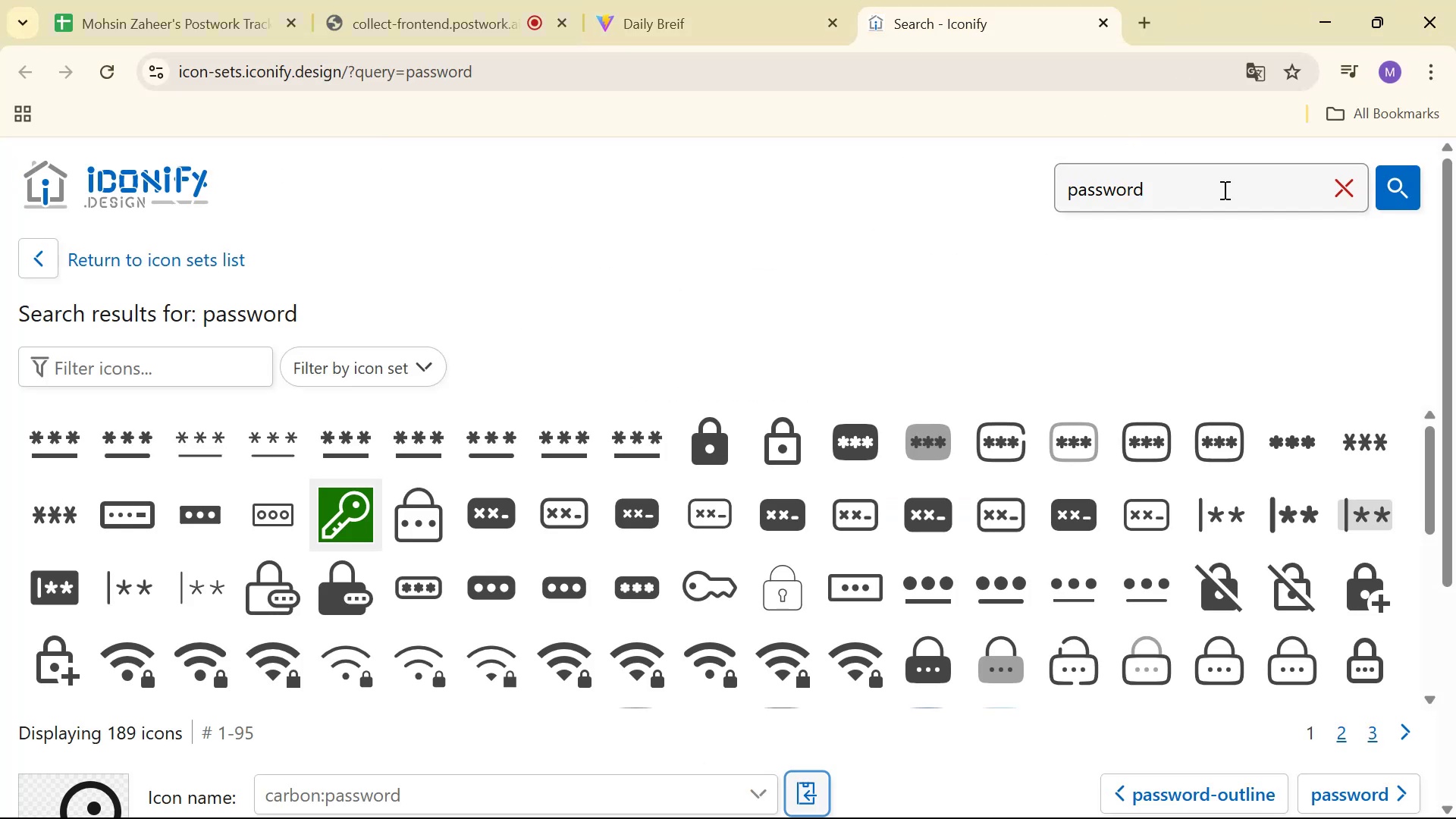 
double_click([1222, 190])
 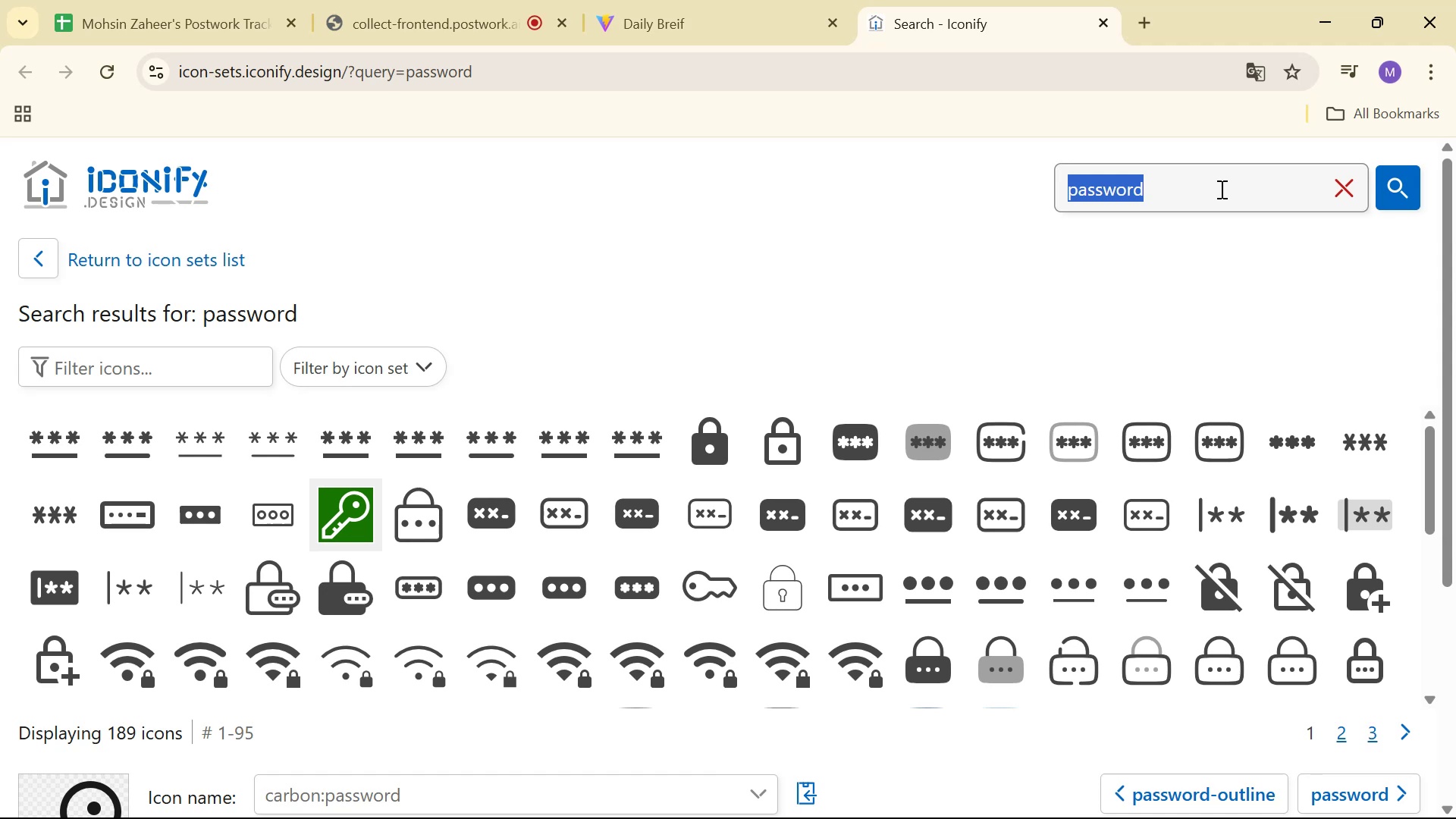 
type(login)
 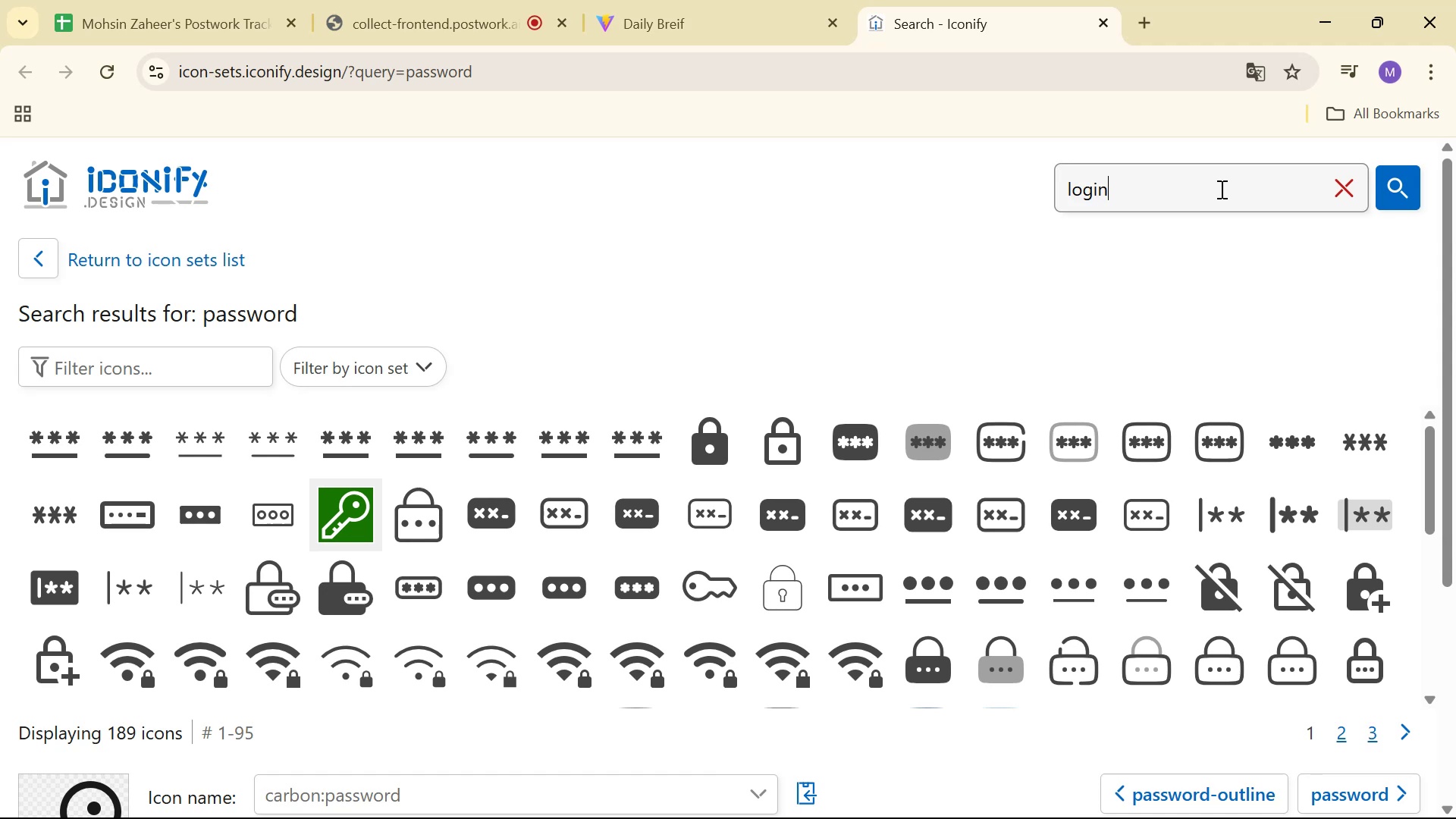 
key(Enter)
 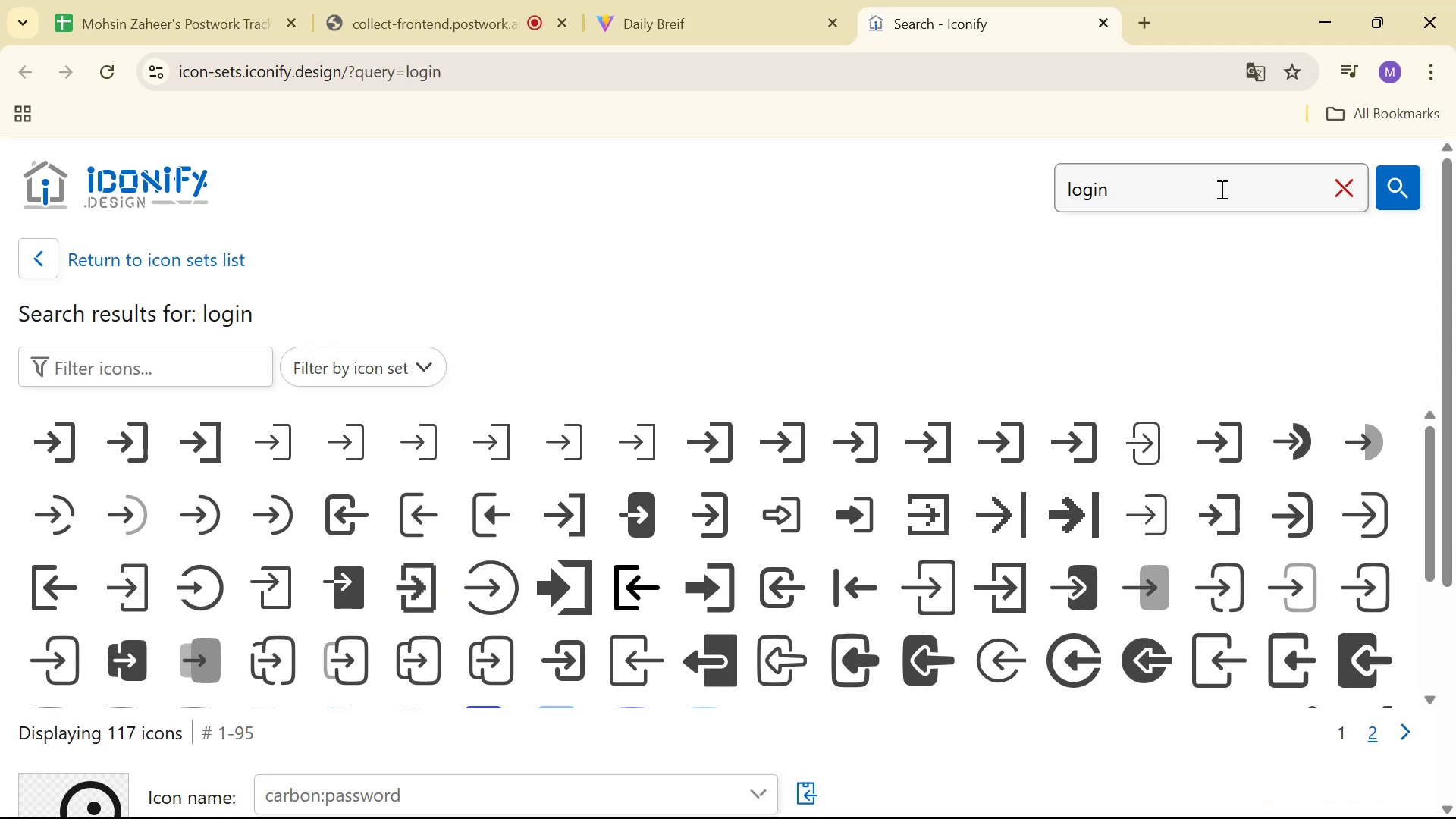 
wait(5.1)
 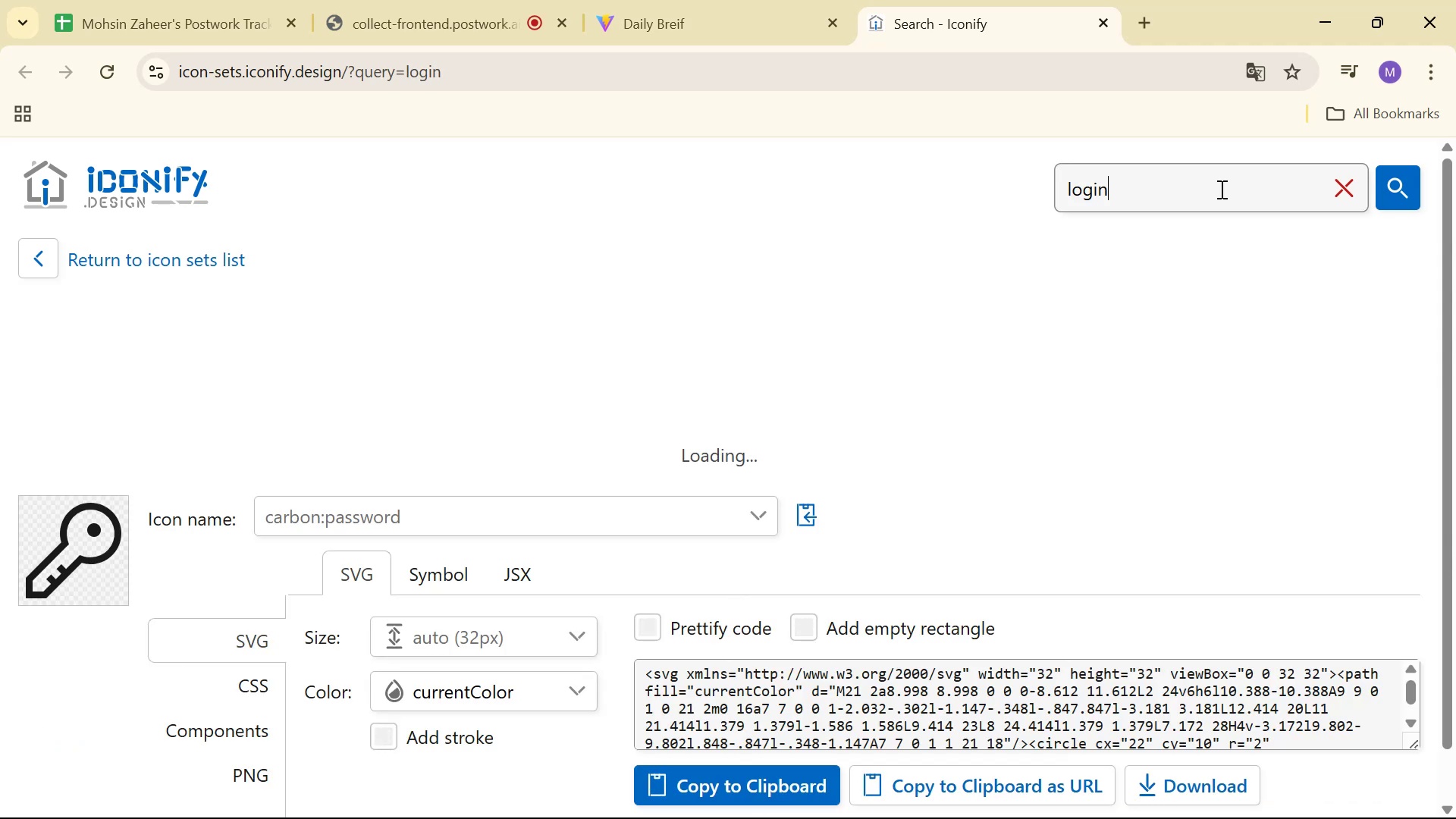 
left_click([562, 429])
 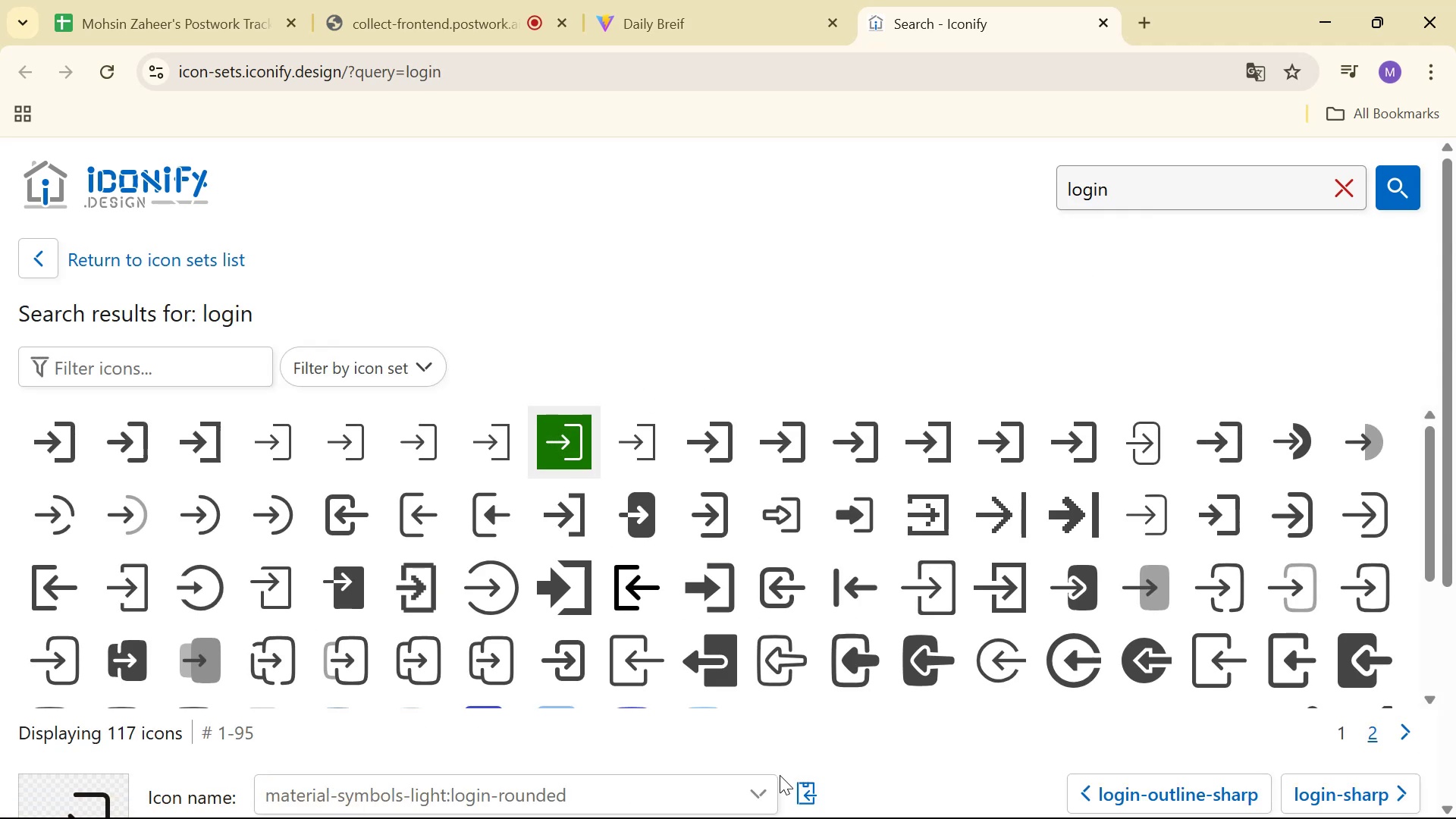 
left_click([800, 781])
 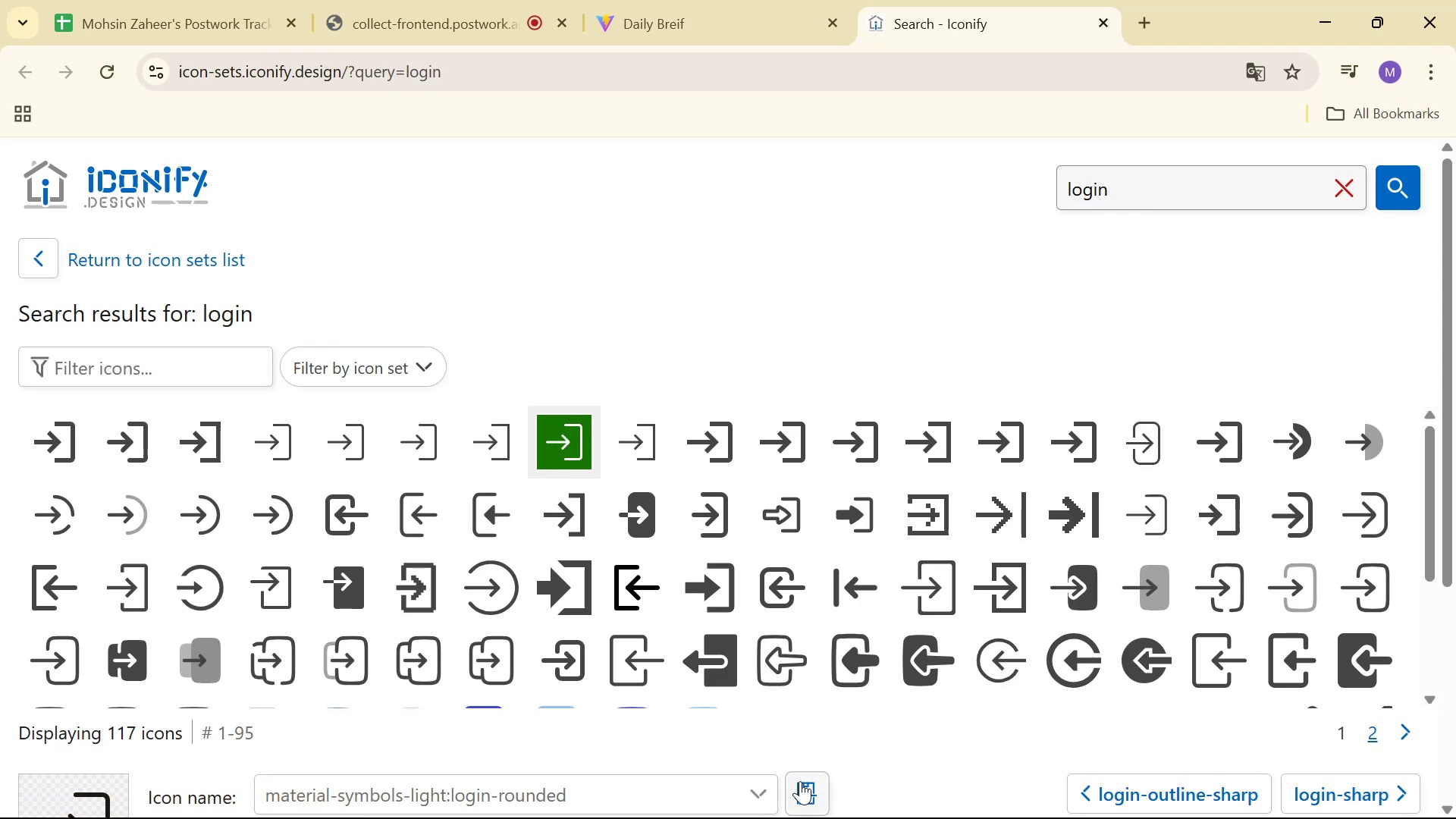 
key(Alt+AltLeft)
 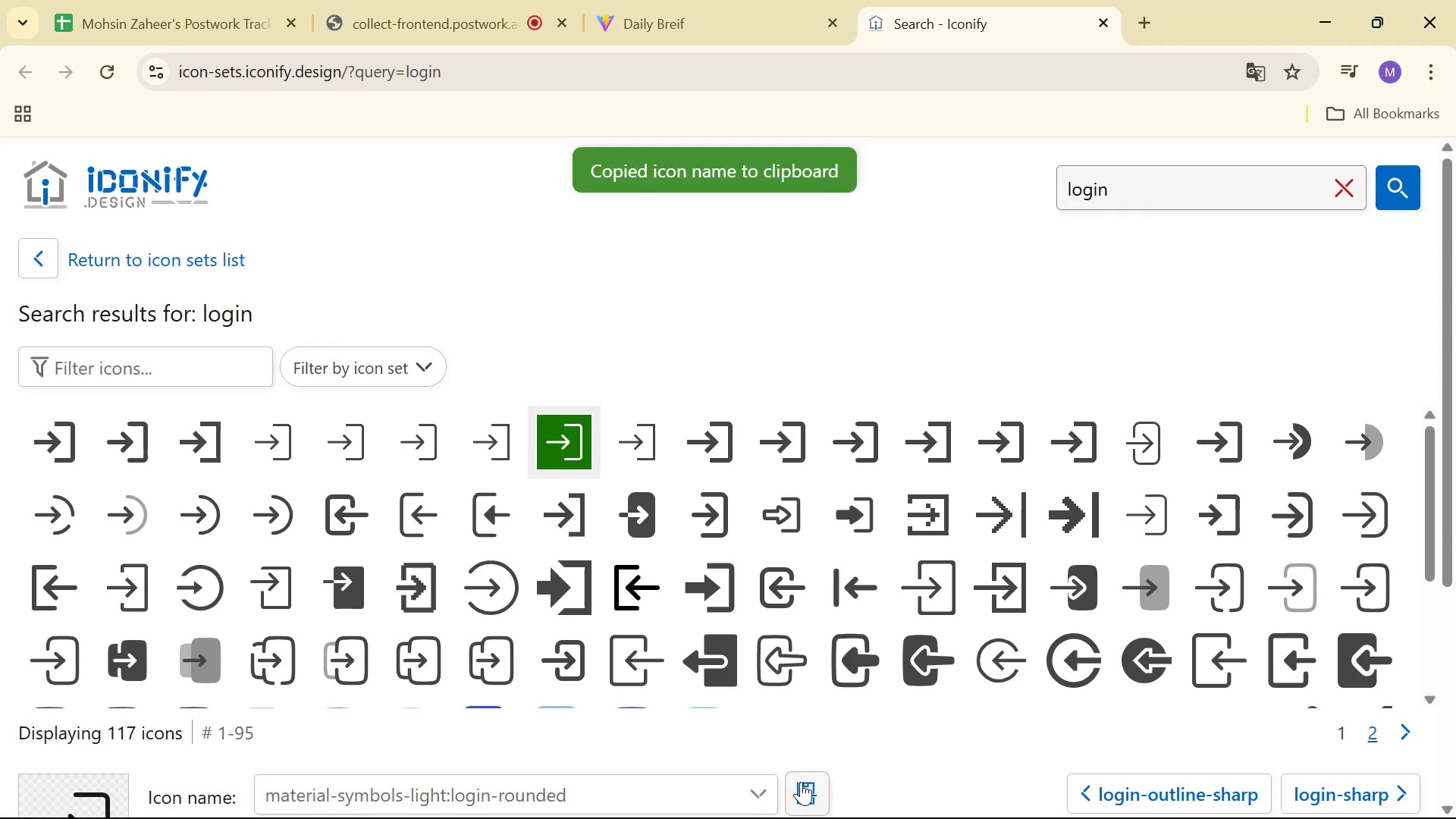 
key(Alt+Tab)
 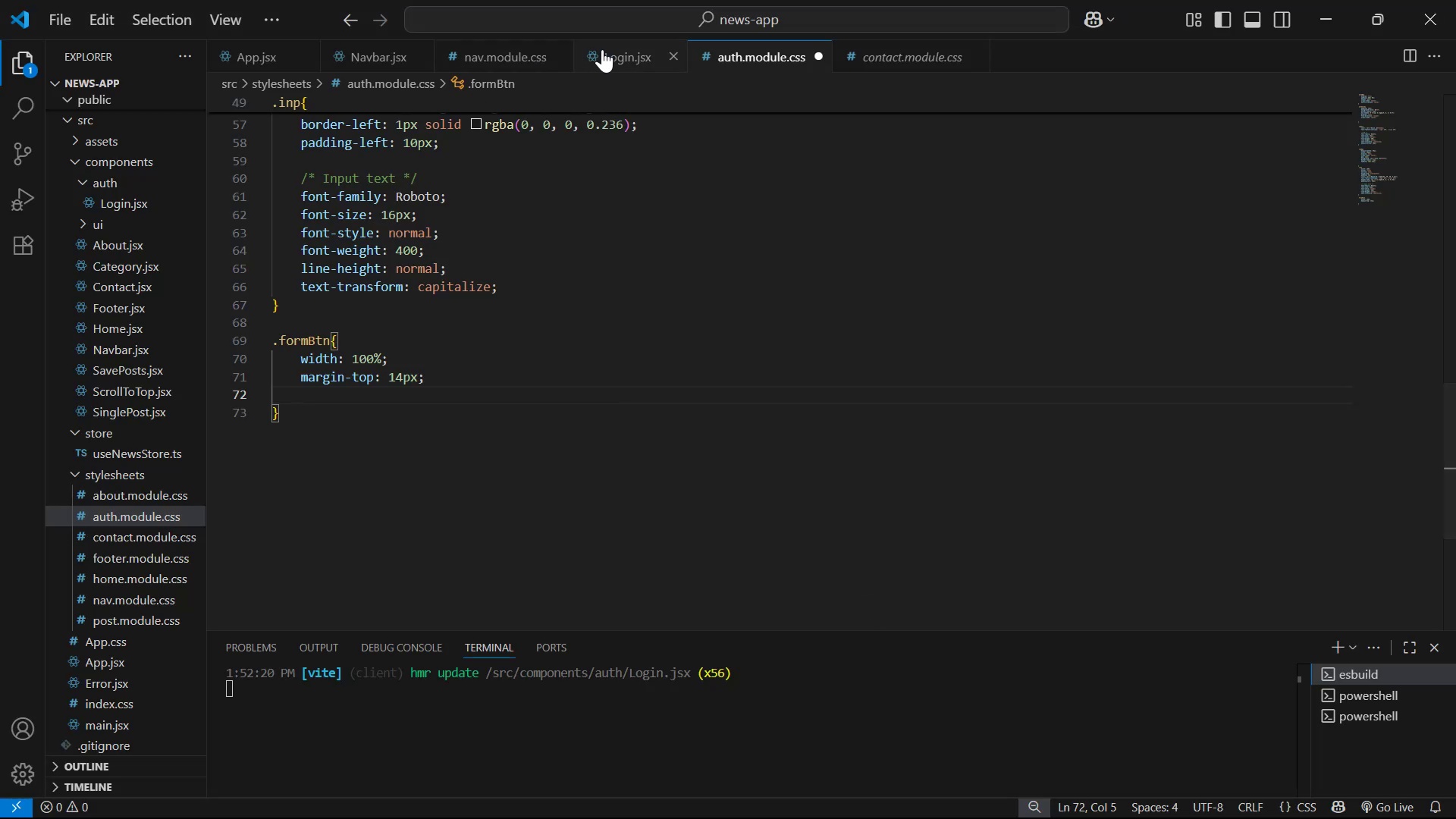 
scroll: coordinate [853, 524], scroll_direction: down, amount: 2.0
 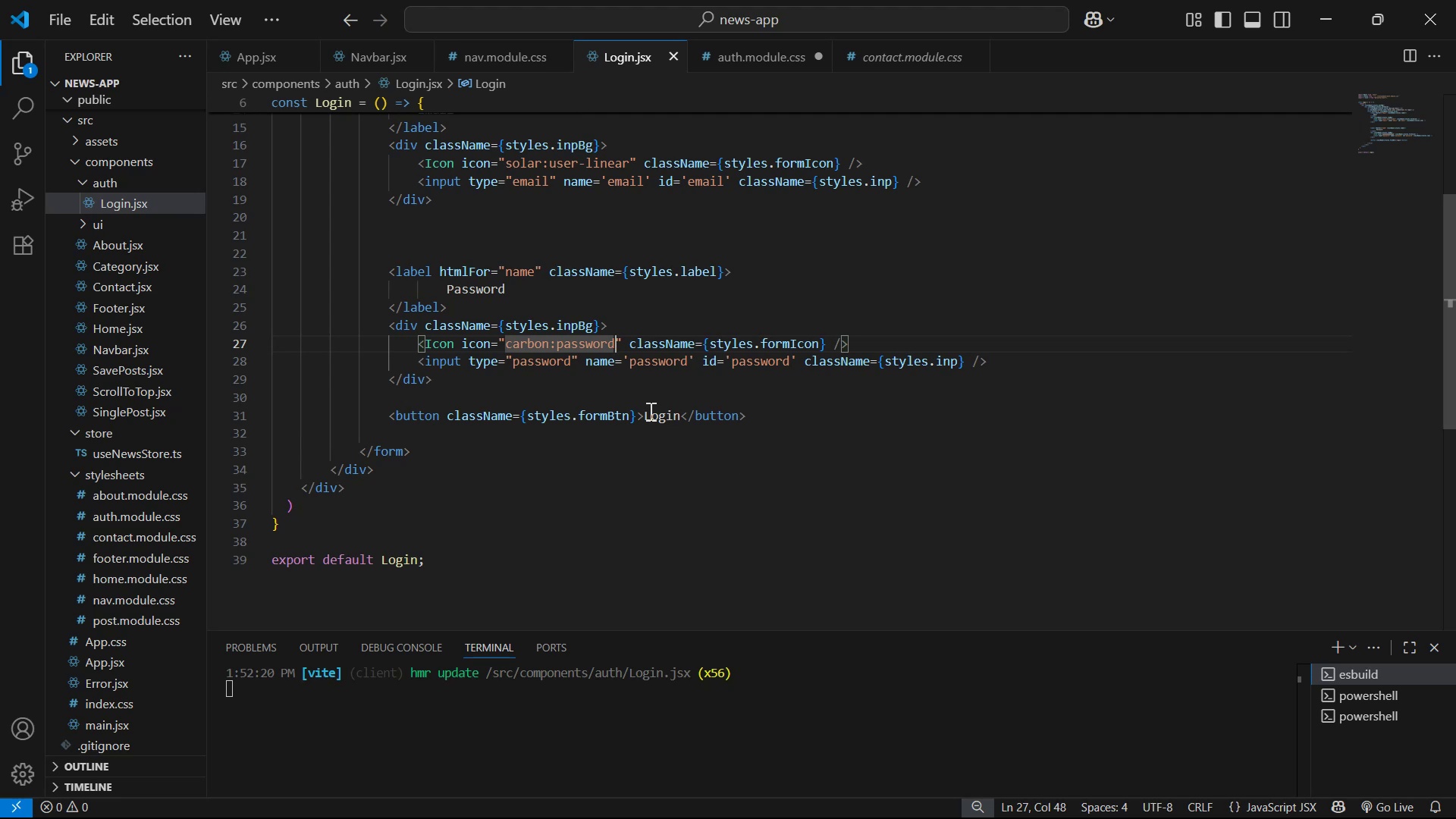 
left_click([647, 412])
 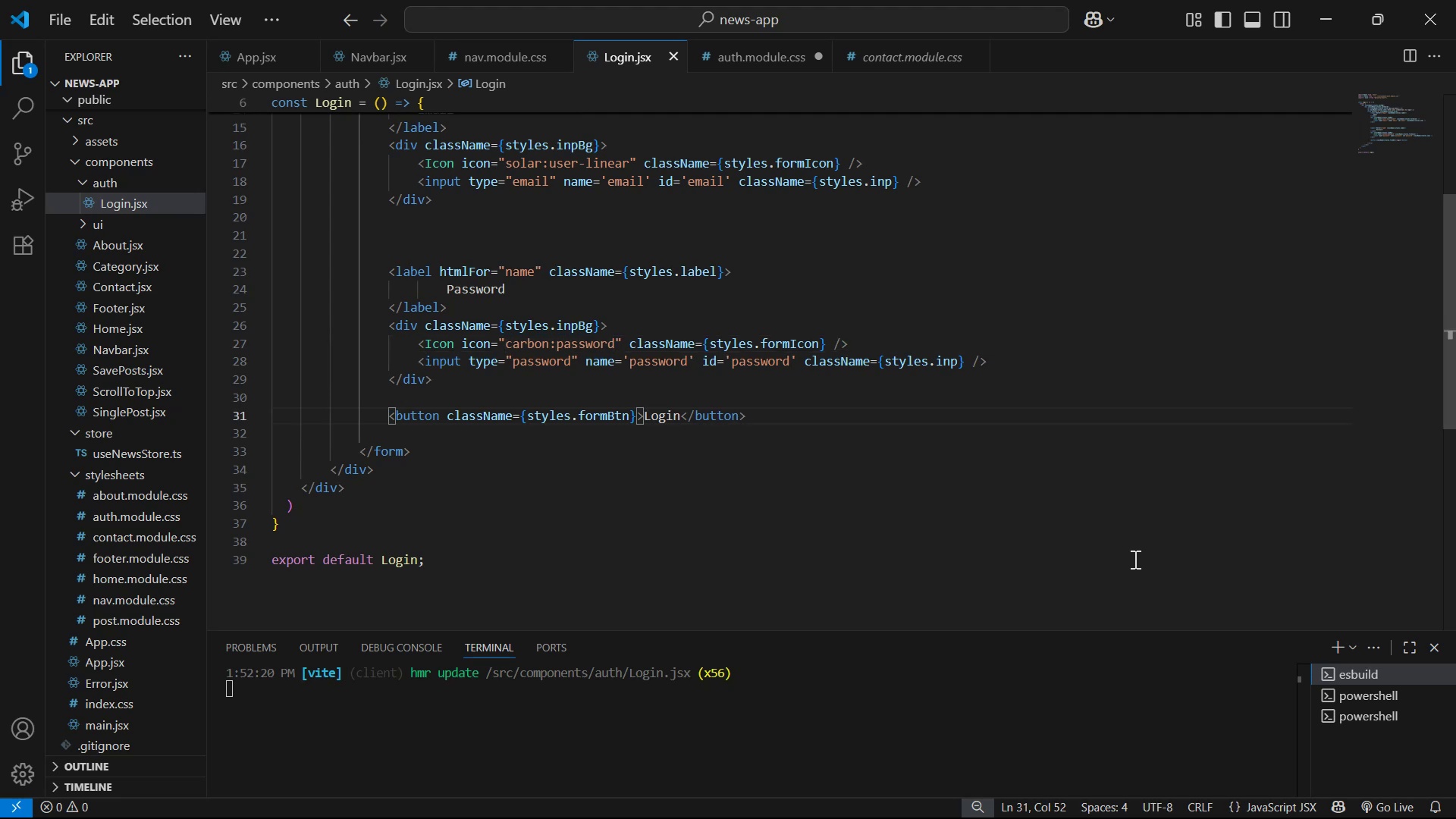 
key(Enter)
 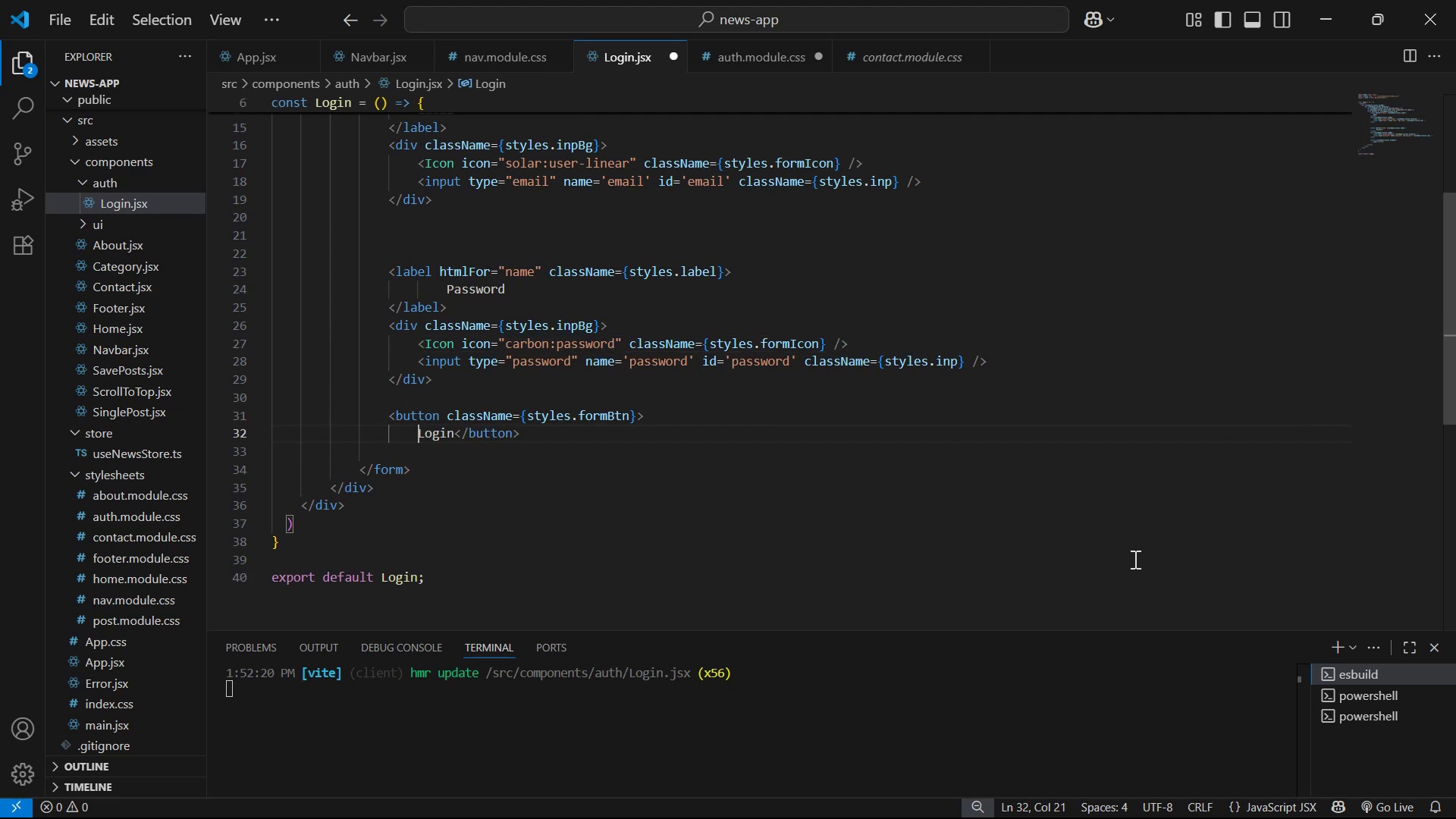 
hold_key(key=ArrowRight, duration=0.57)
 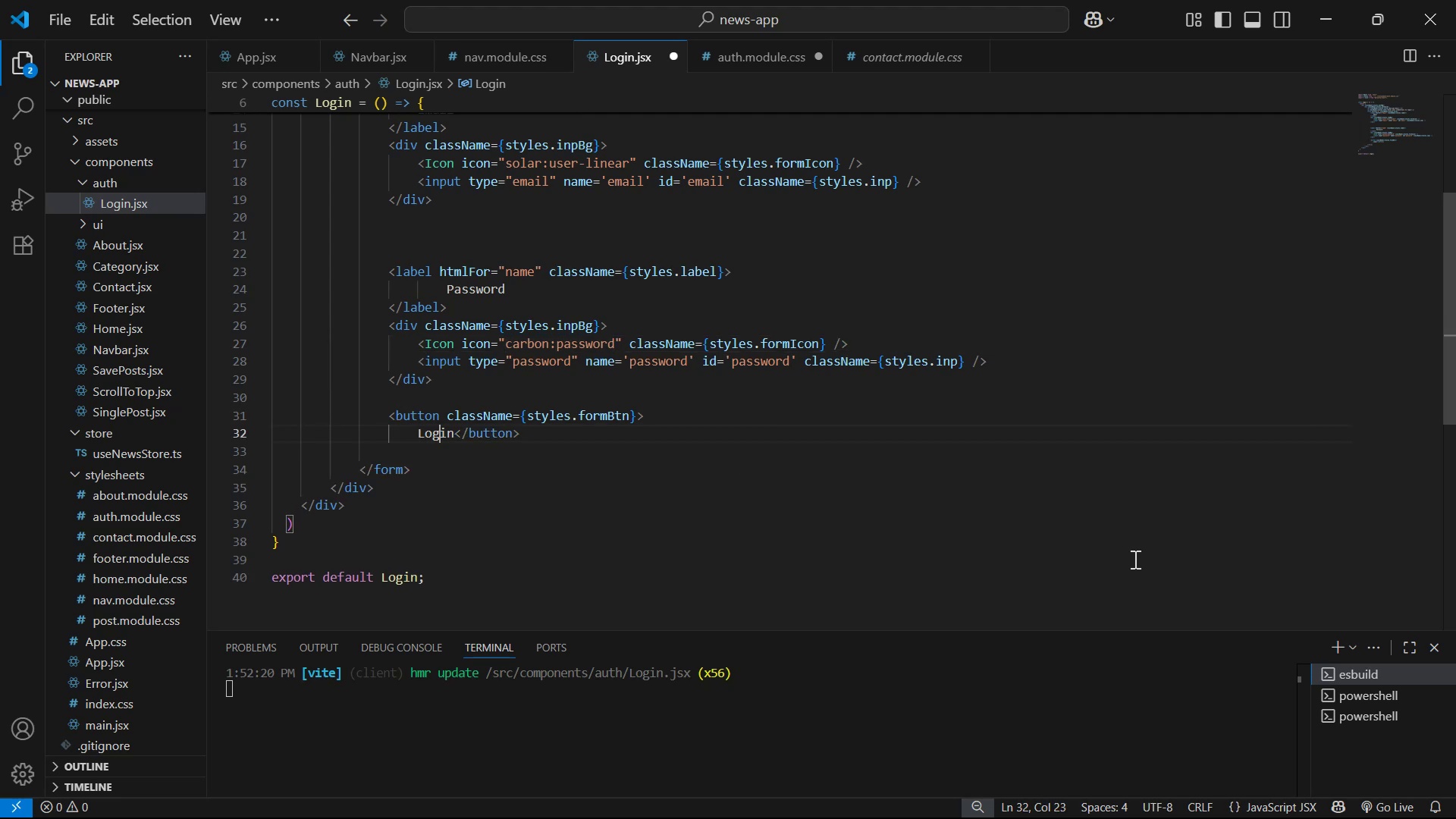 
key(ArrowRight)
 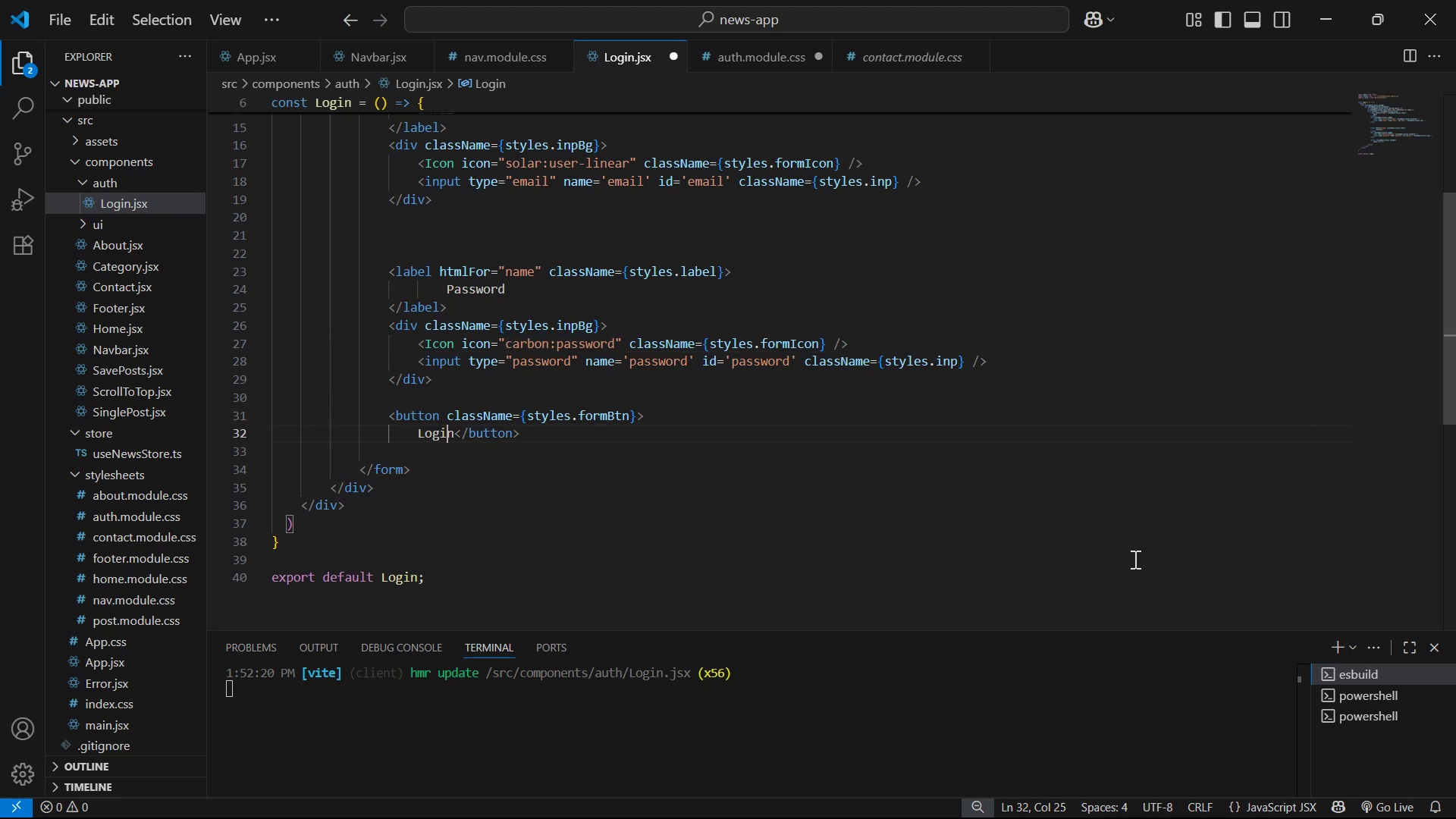 
key(ArrowRight)
 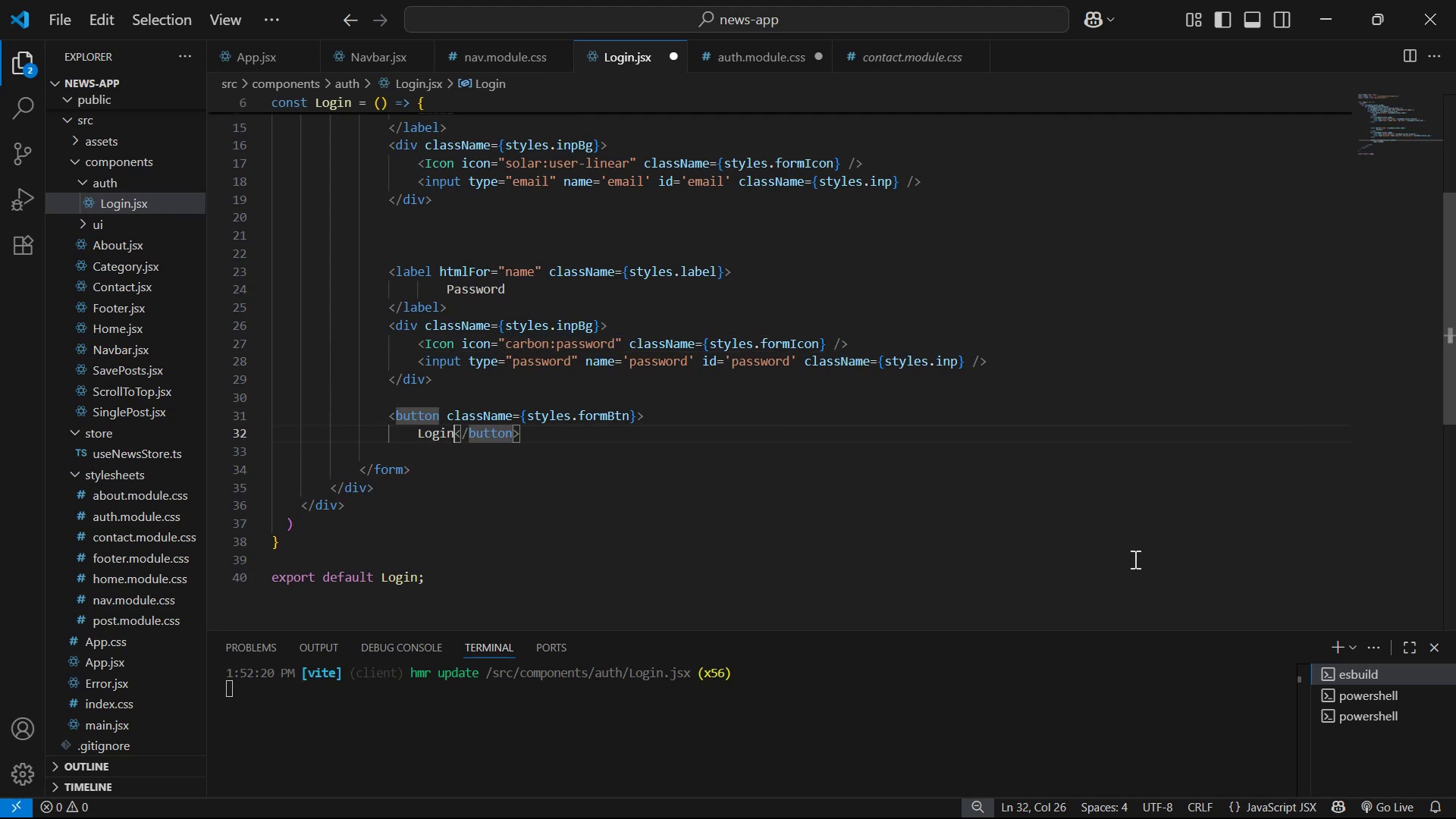 
key(Enter)
 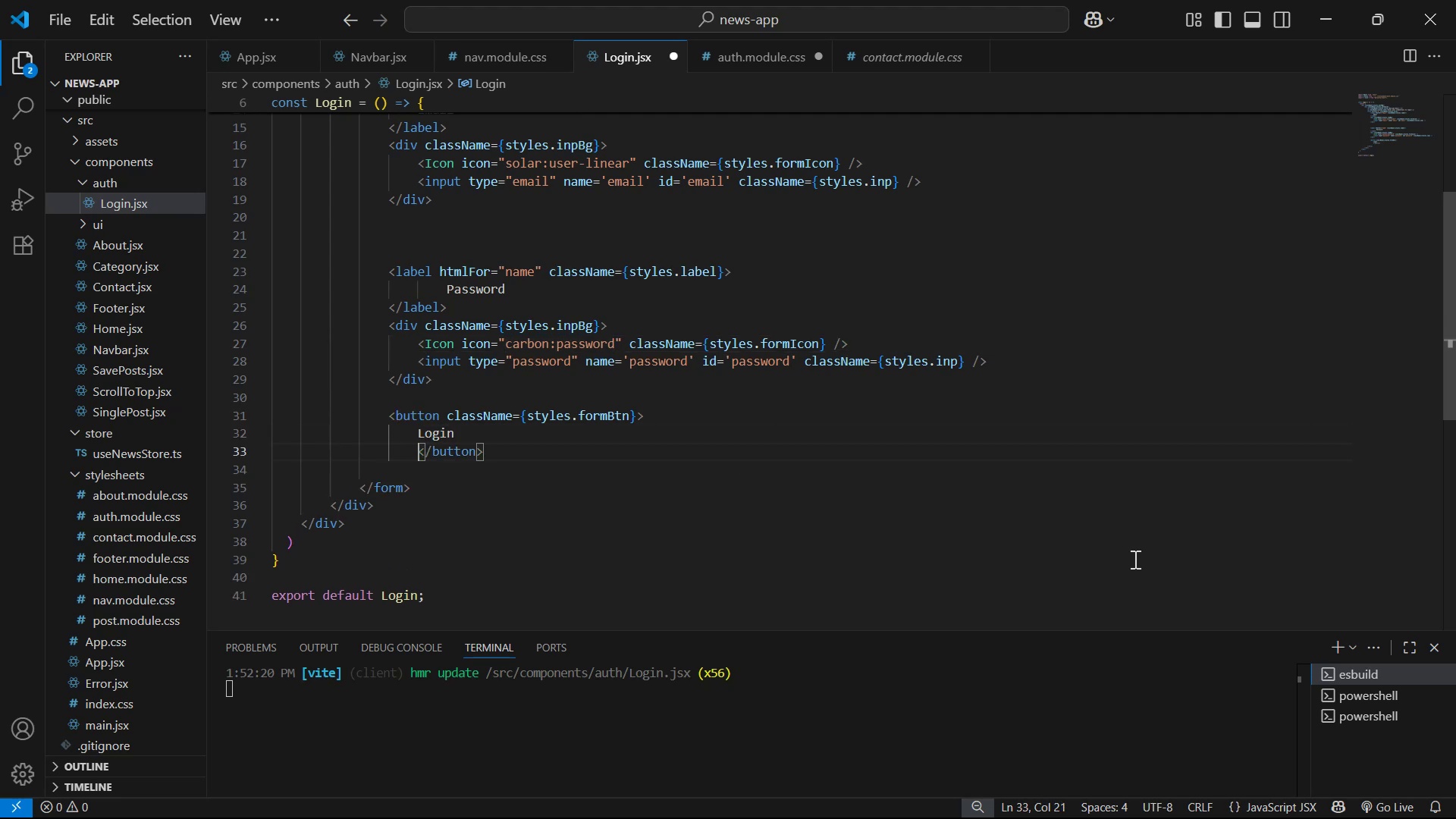 
key(Backspace)
 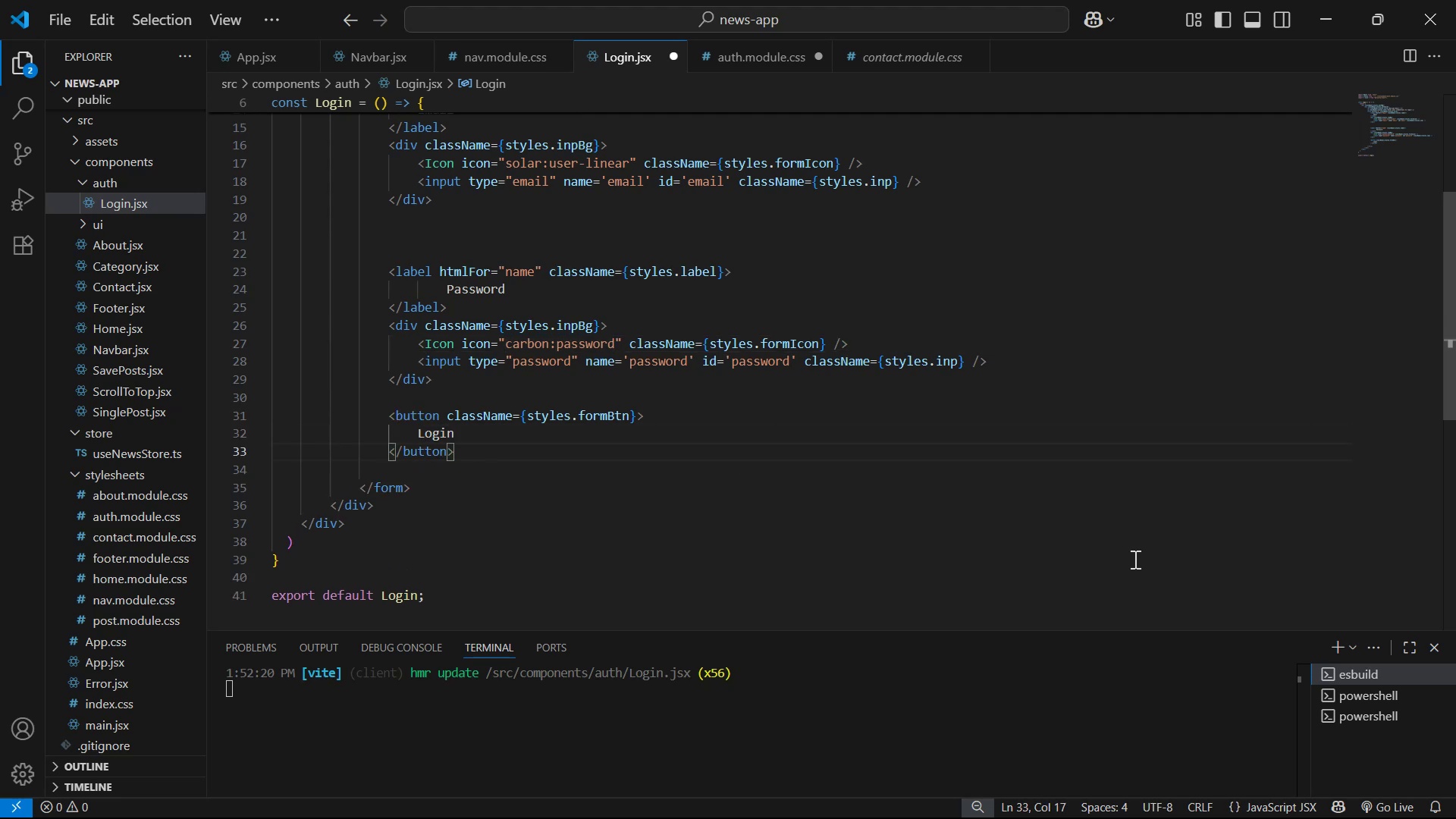 
key(Shift+ShiftRight)
 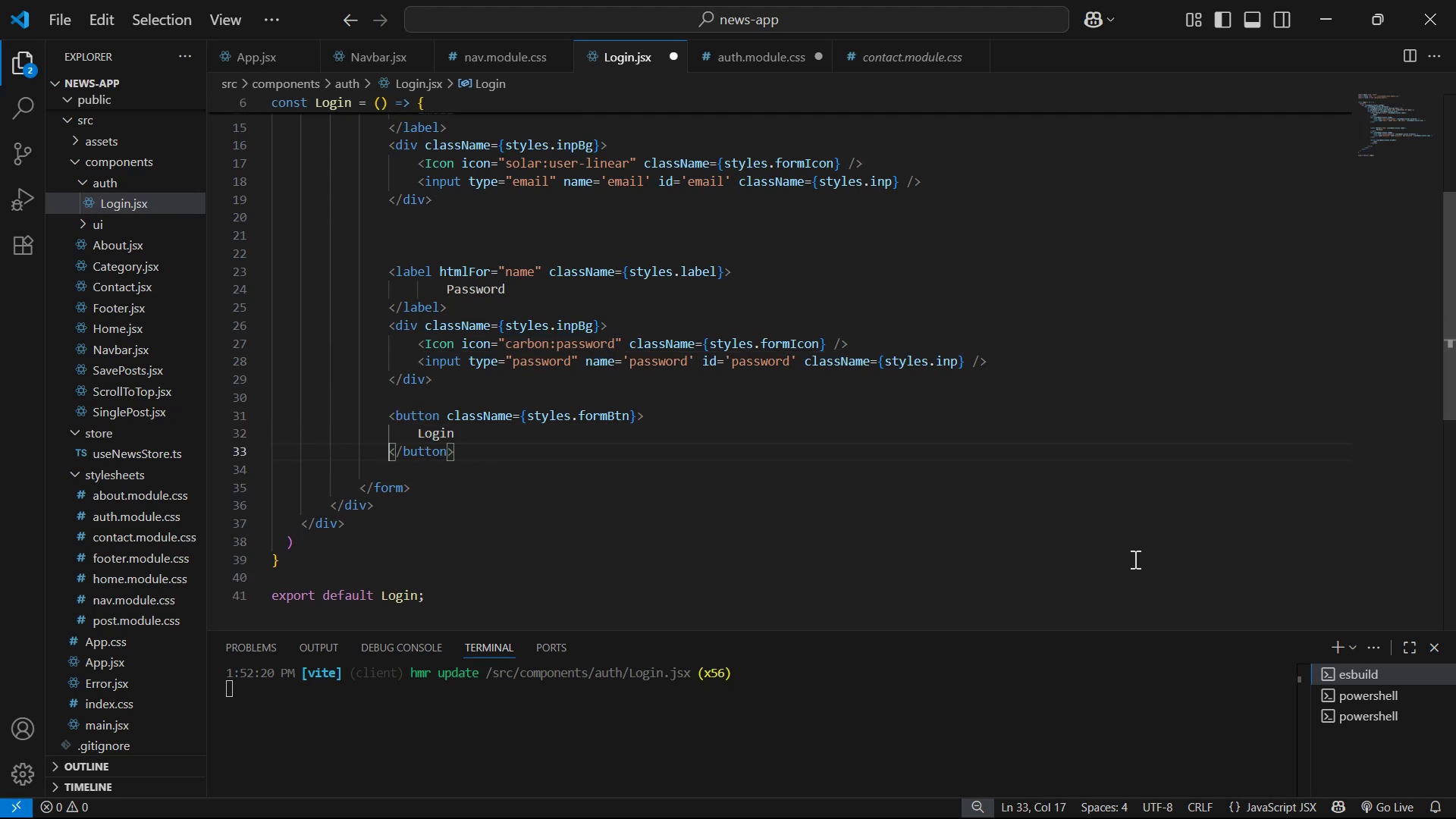 
key(ArrowUp)
 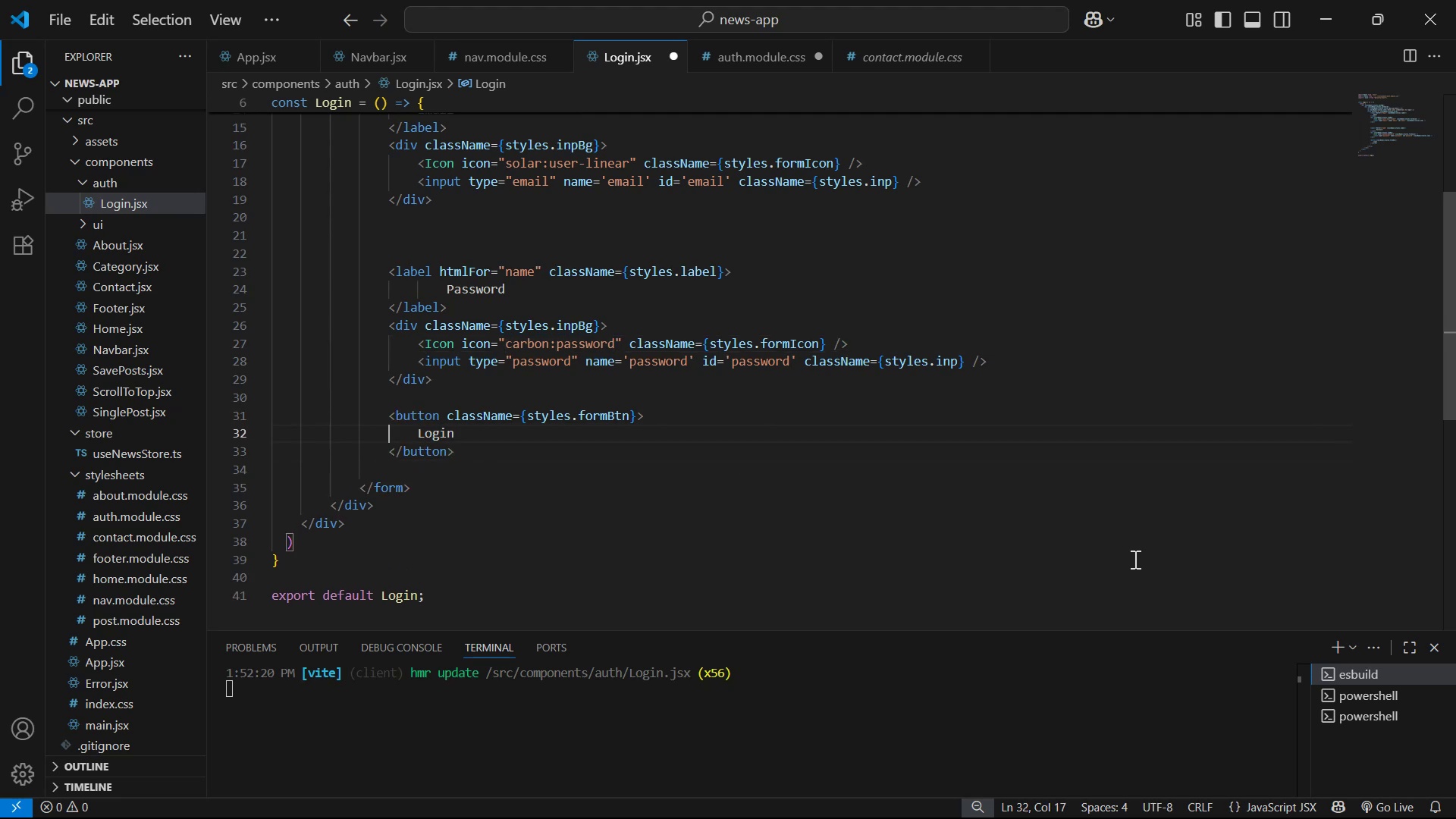 
key(Enter)
 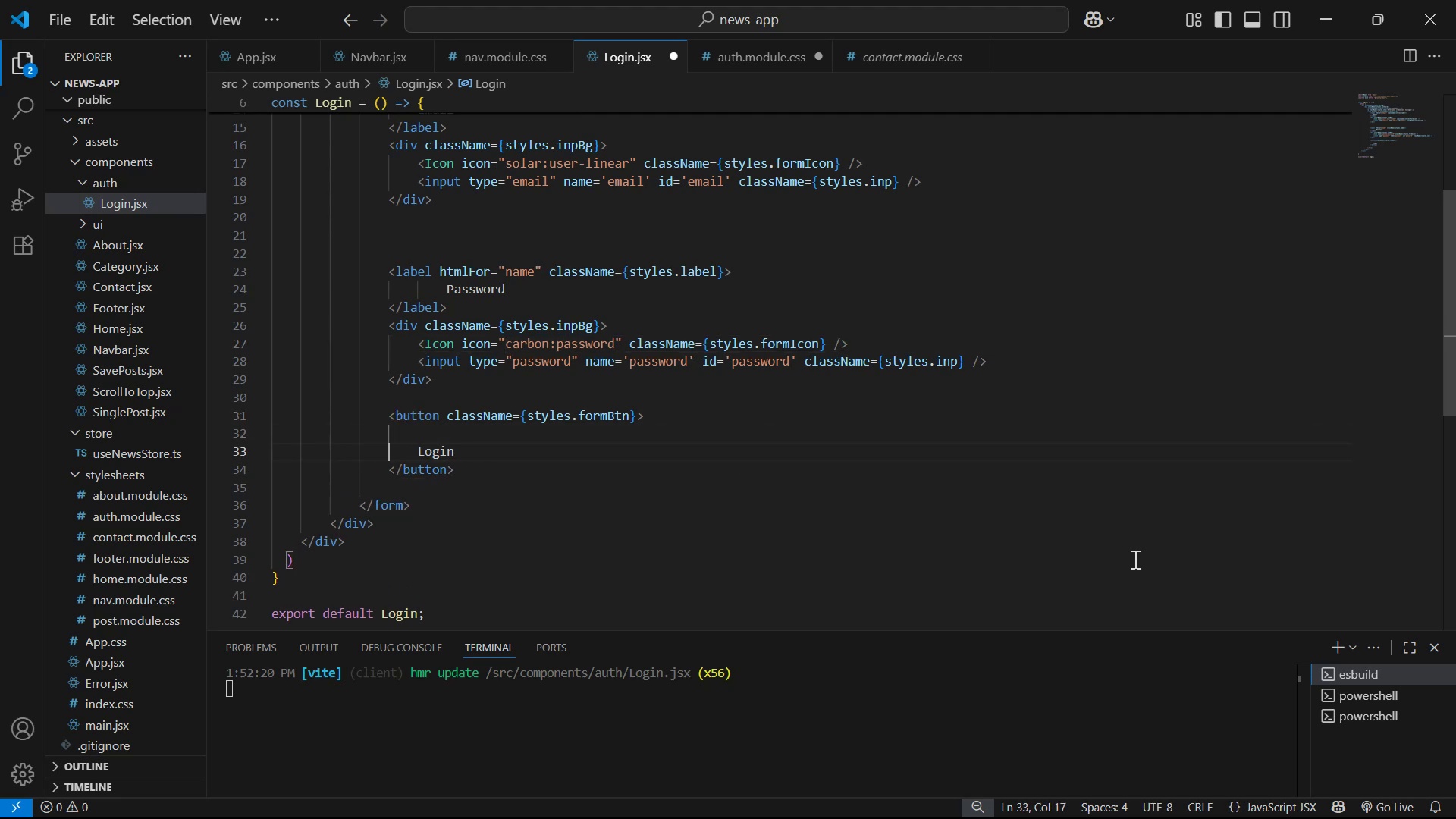 
key(ArrowUp)
 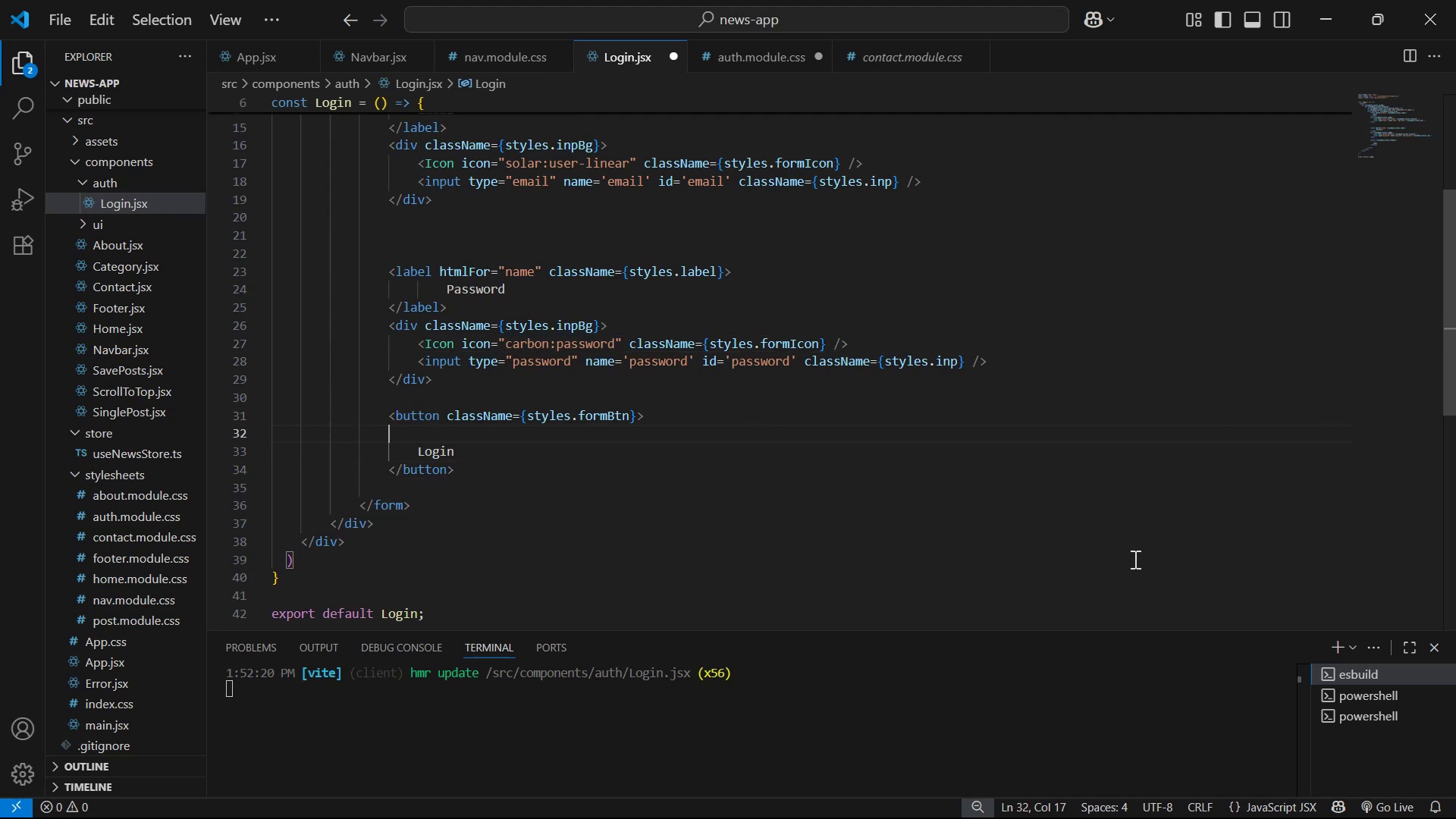 
key(Tab)
type(<Icon/>)
 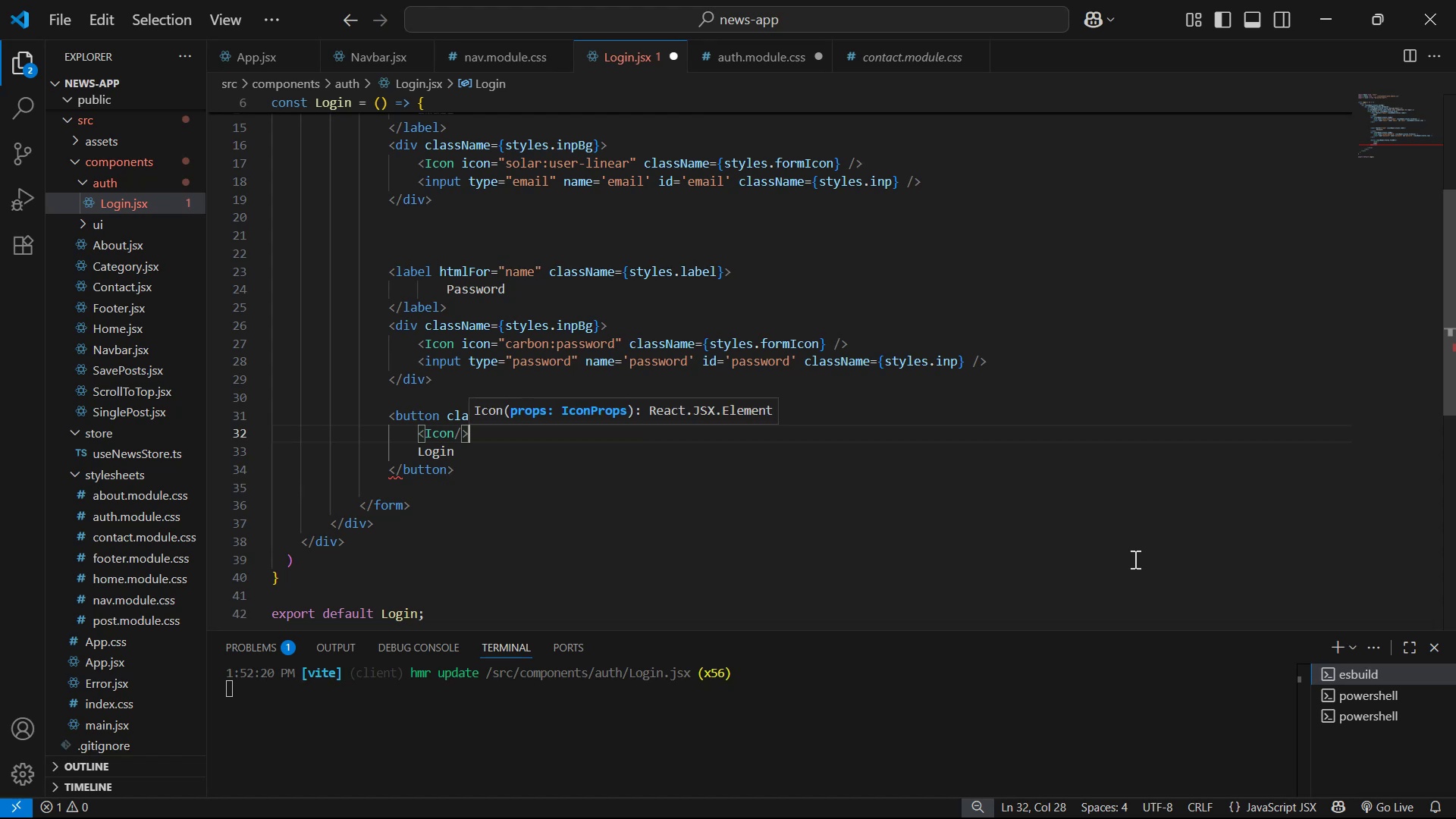 
key(ArrowLeft)
 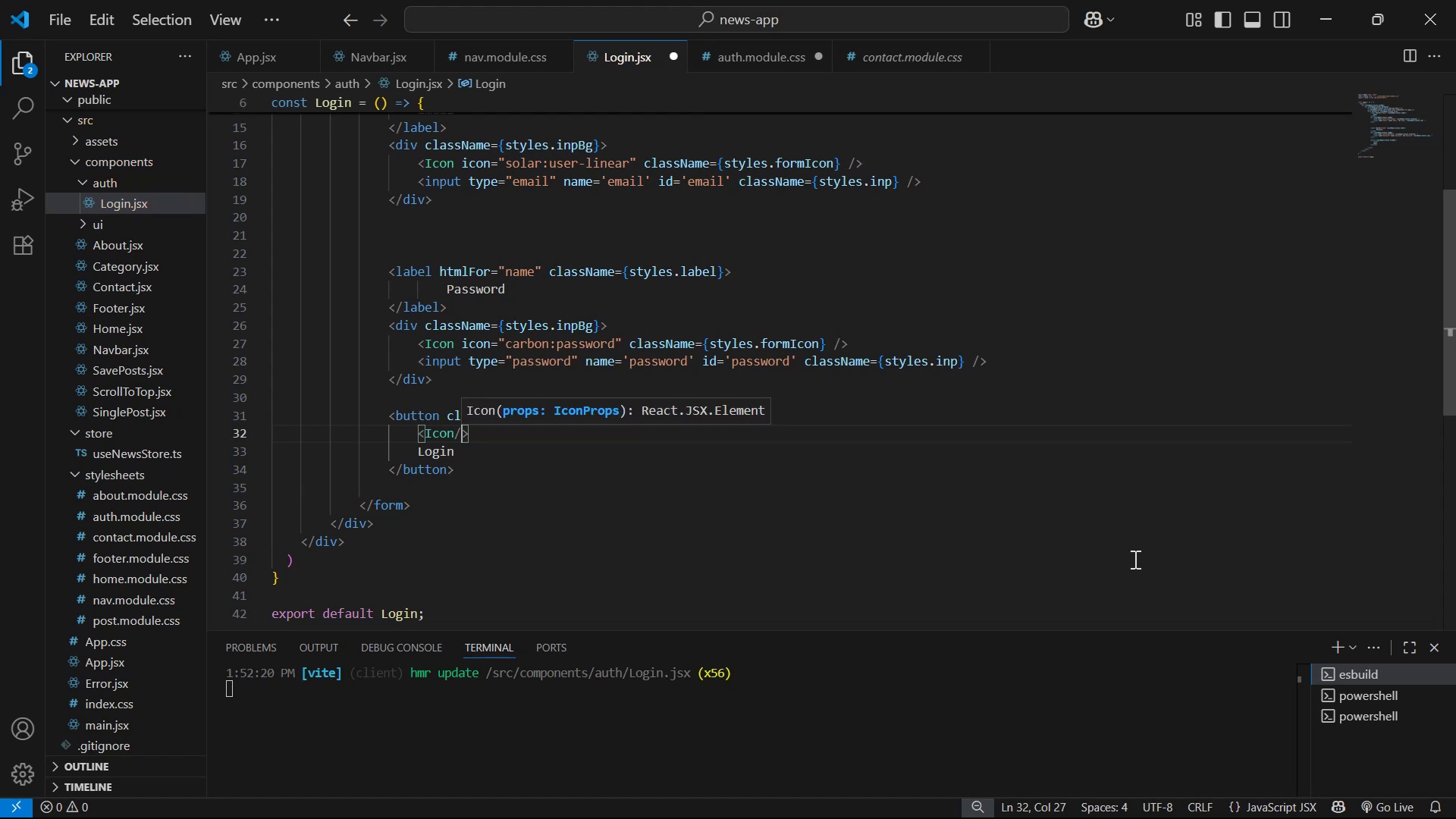 
key(ArrowLeft)
 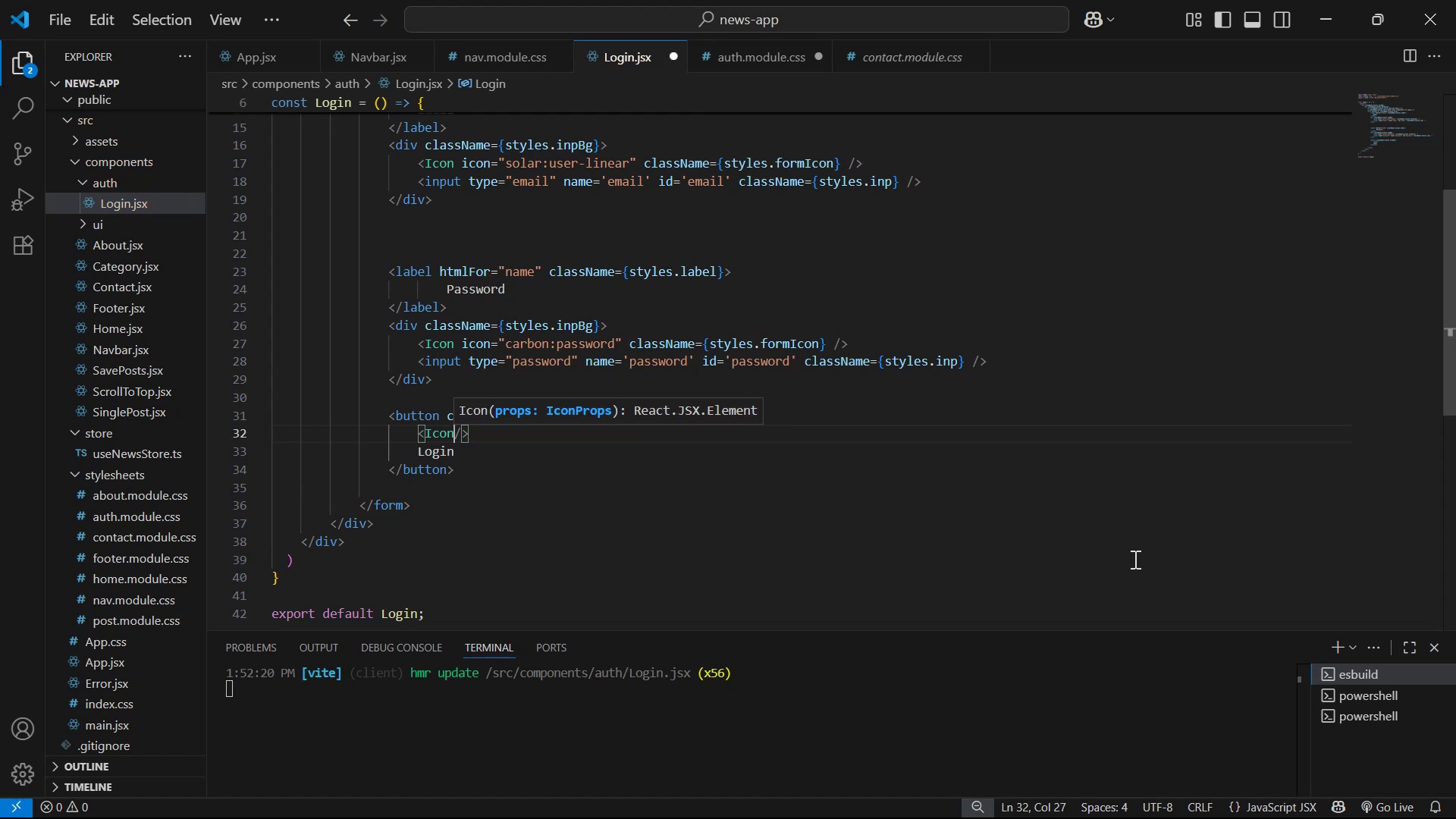 
type( ico)
 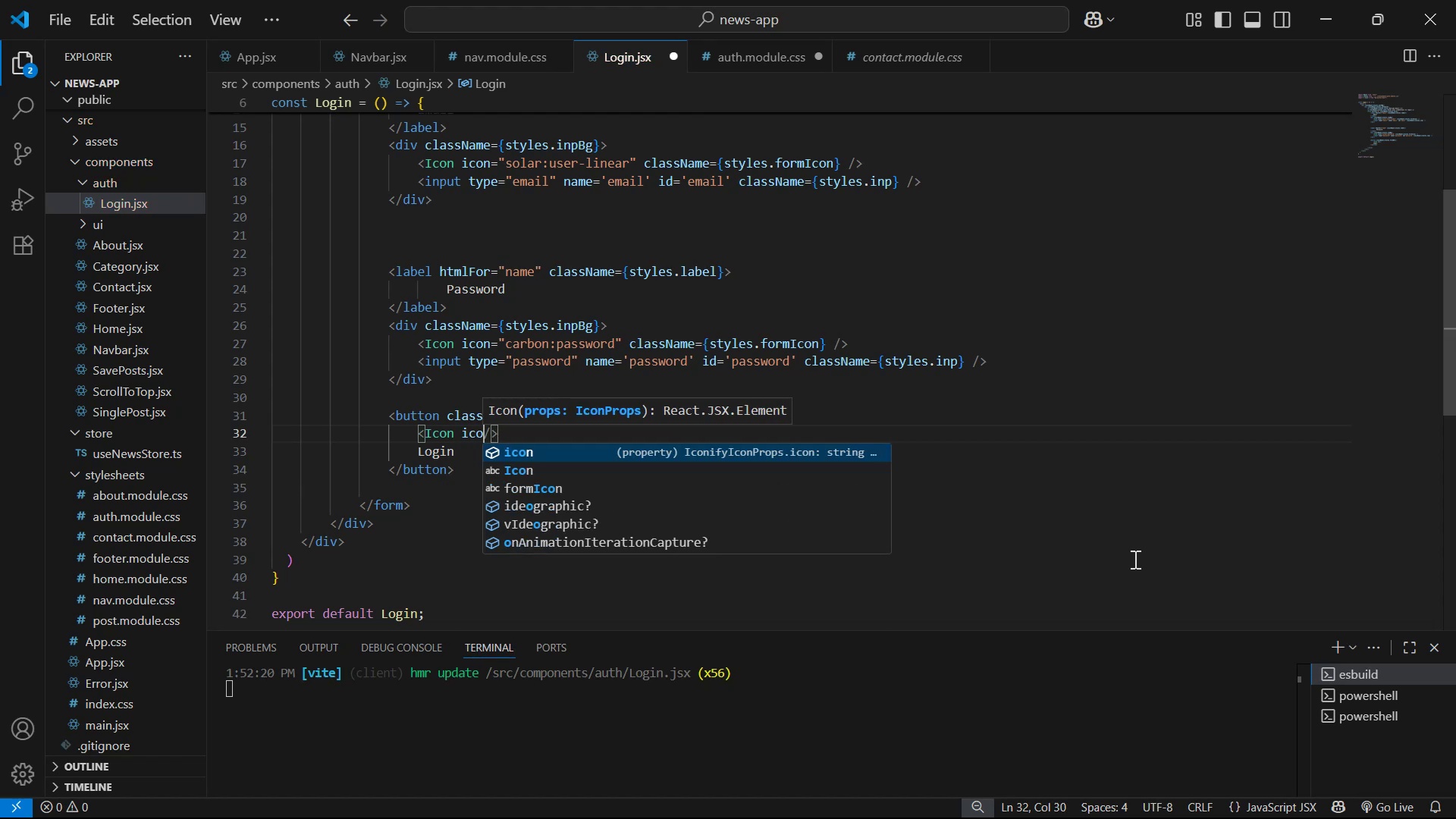 
key(Enter)
 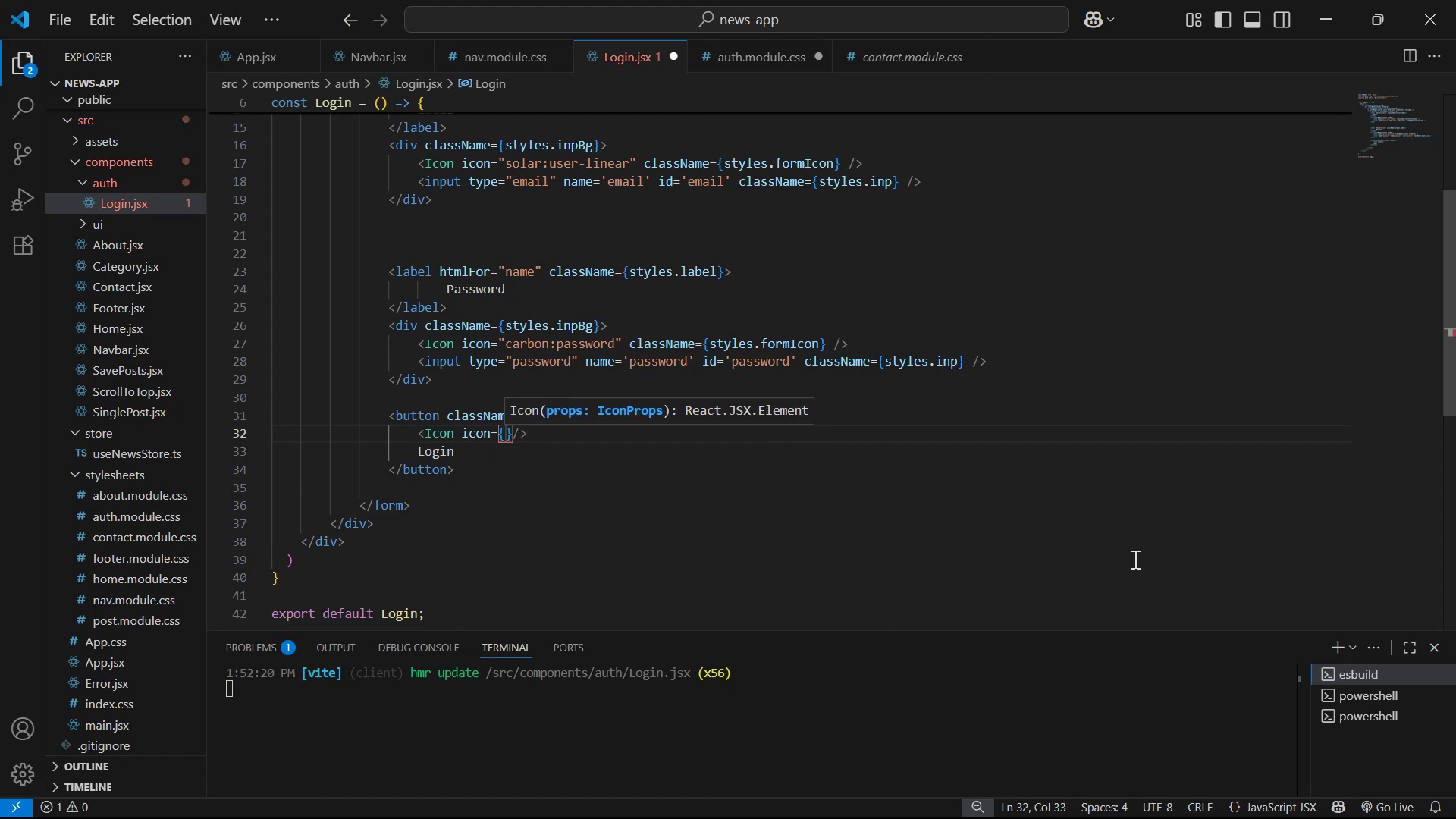 
key(ArrowRight)
 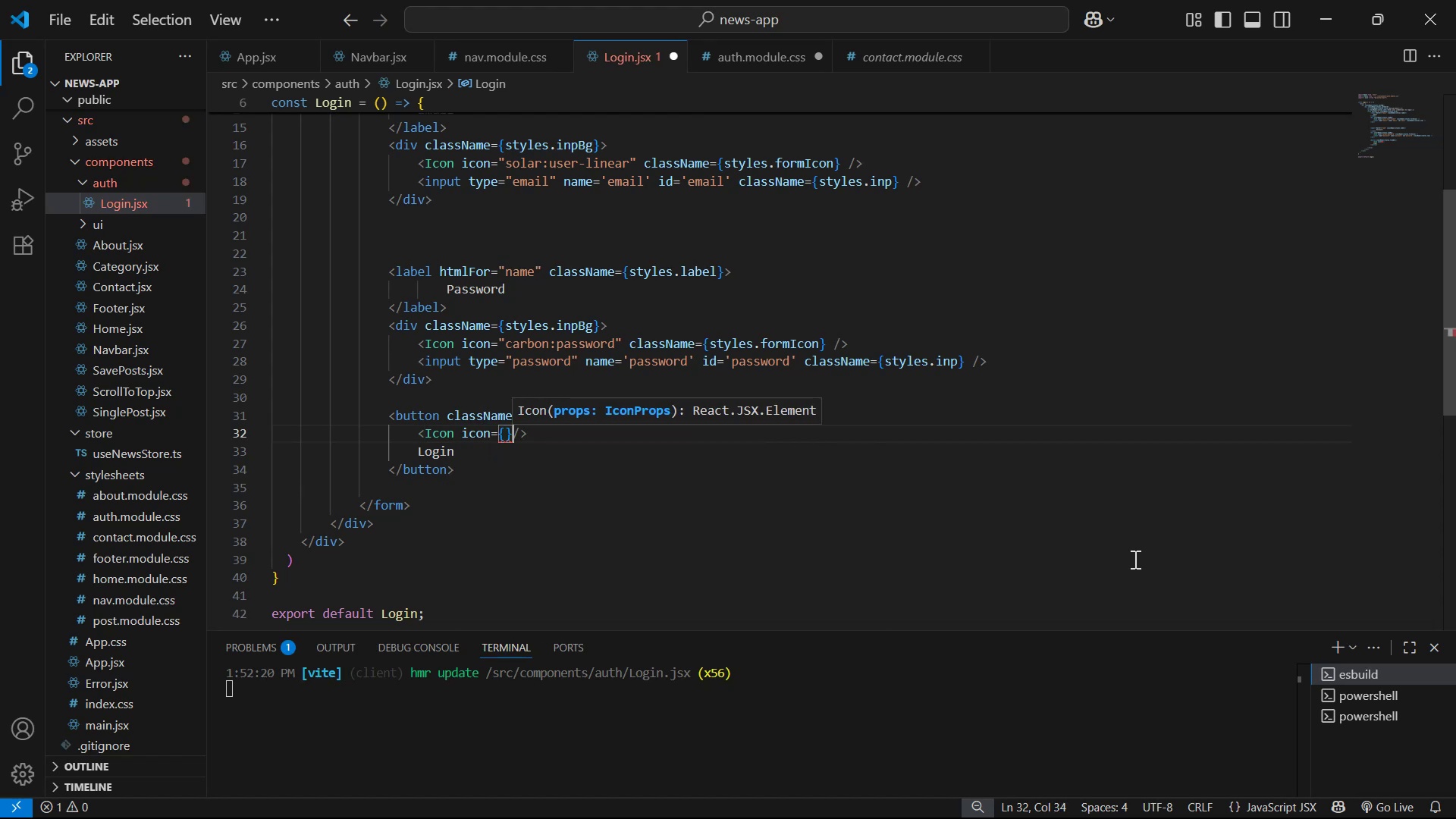 
key(Backspace)
 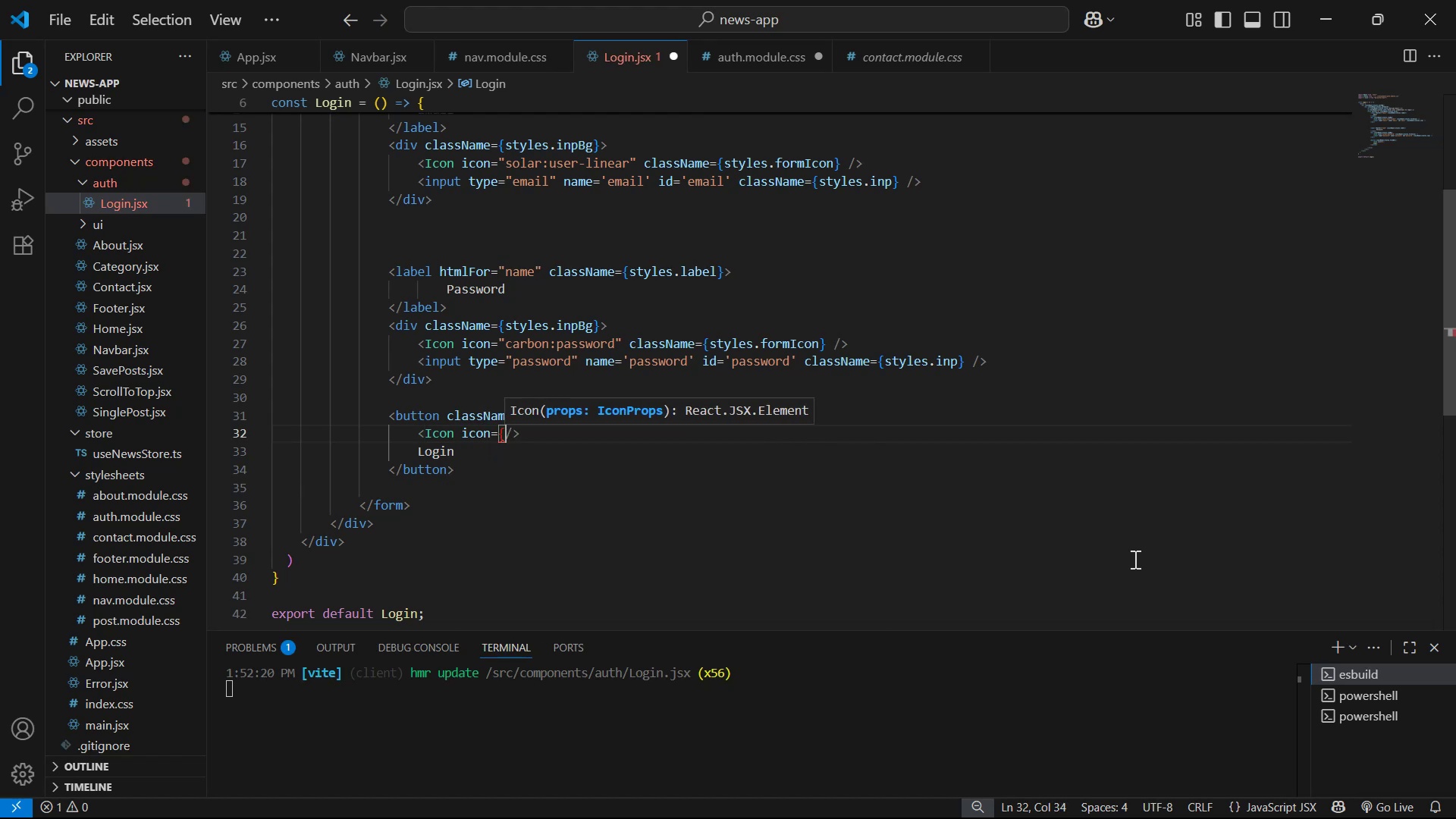 
key(Backspace)
 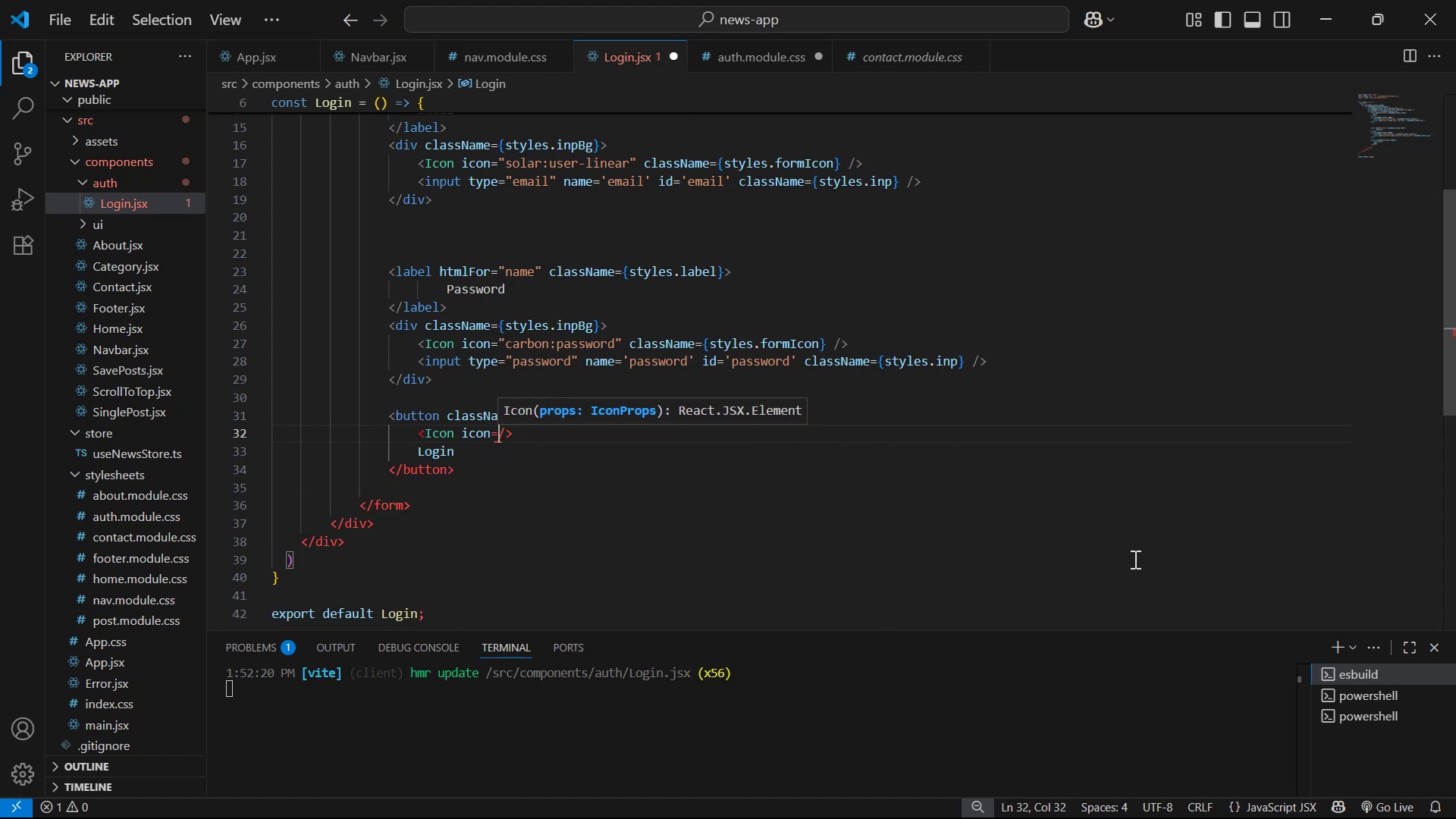 
key(Shift+Quote)
 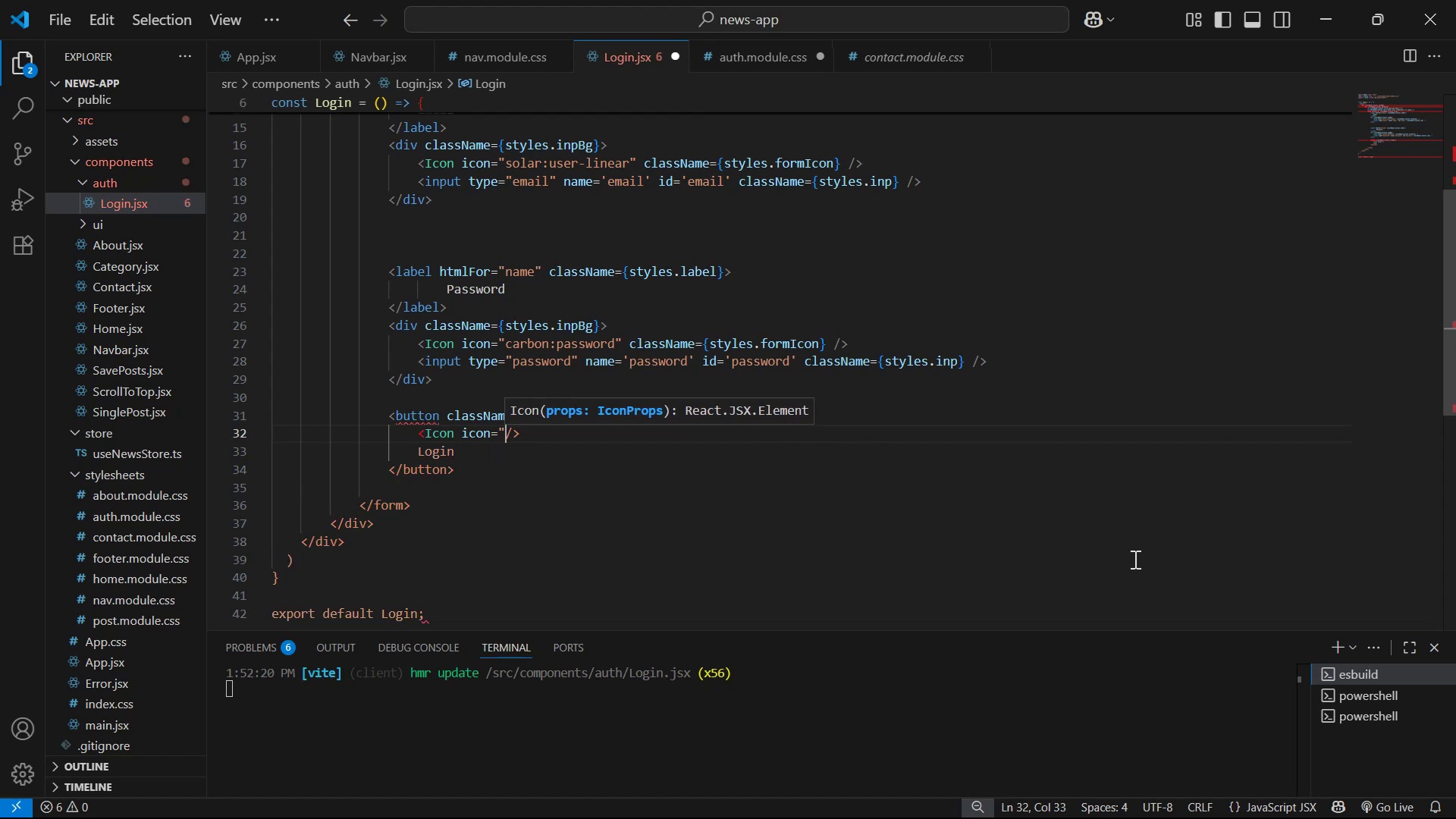 
key(Shift+Quote)
 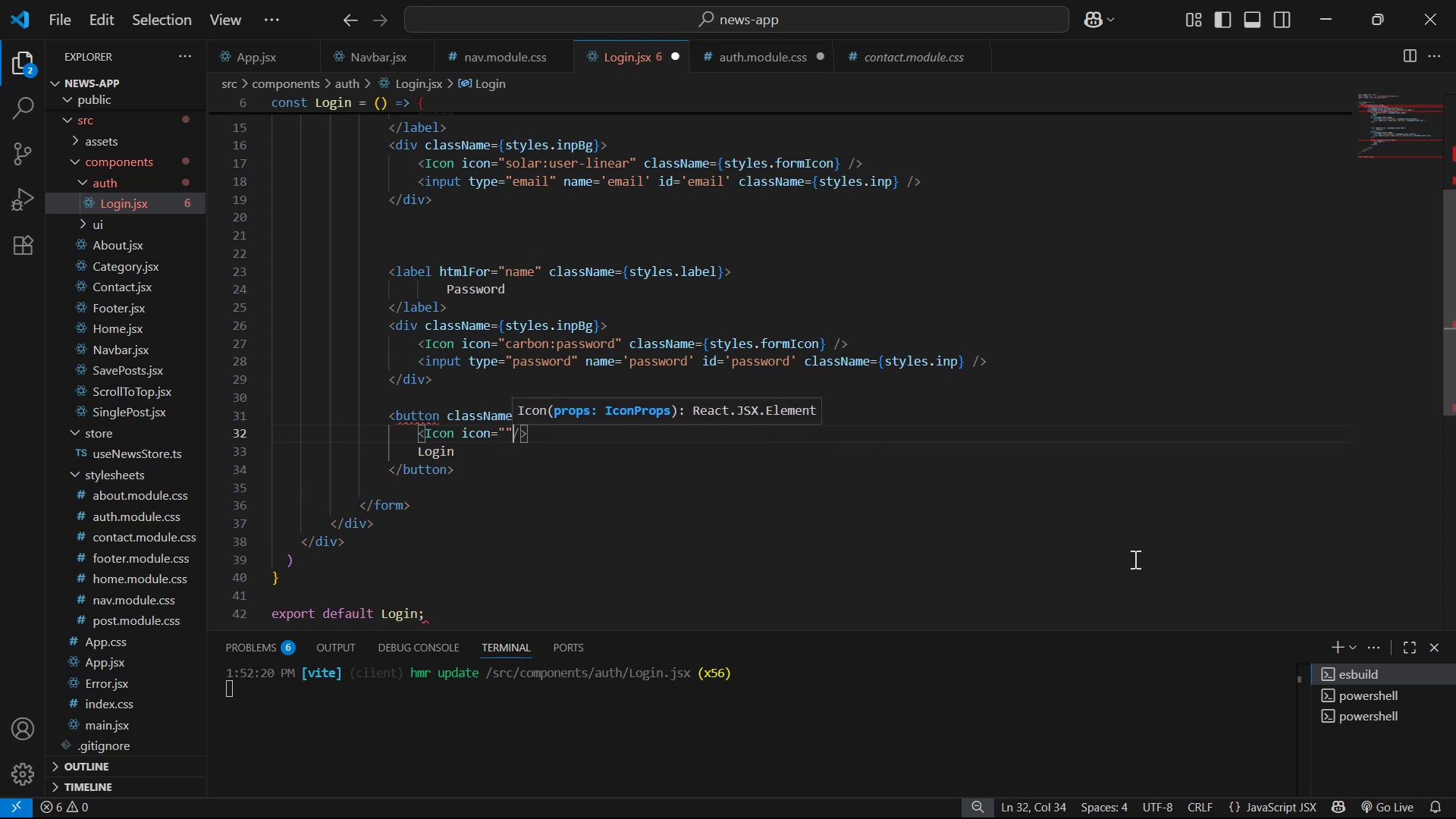 
hold_key(key=ArrowLeft, duration=0.32)
 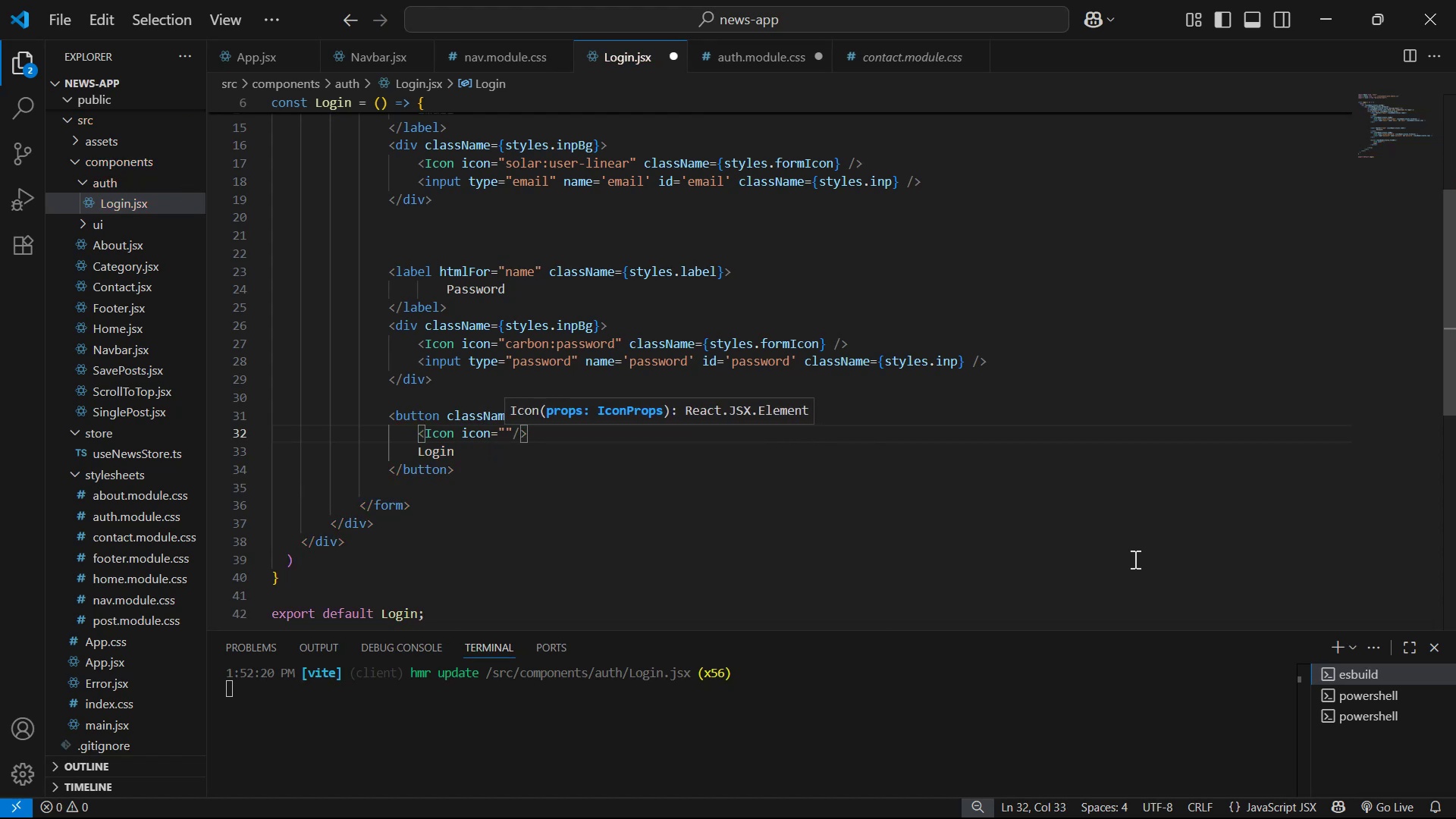 
key(Control+V)
 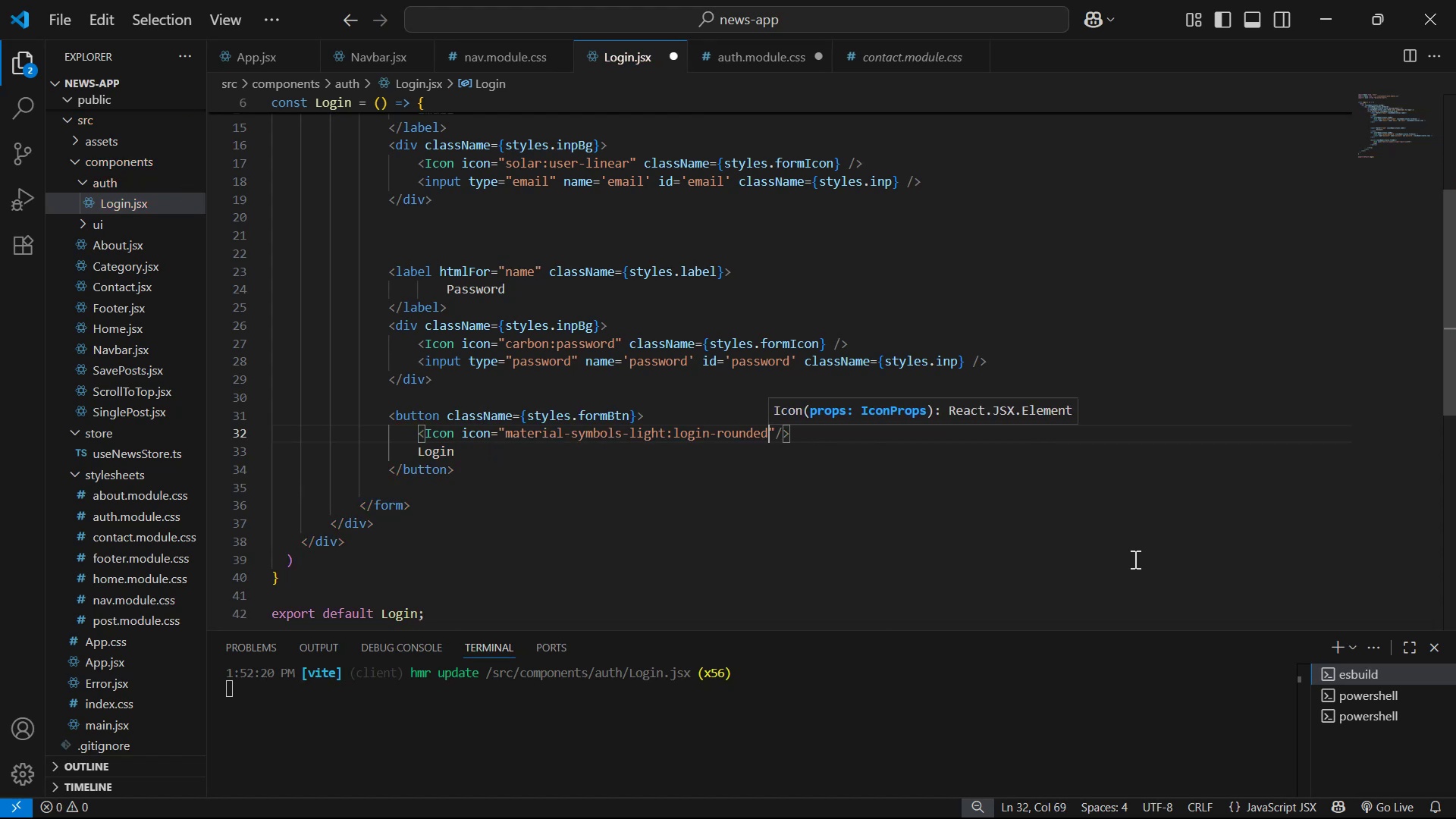 
key(ArrowRight)
 